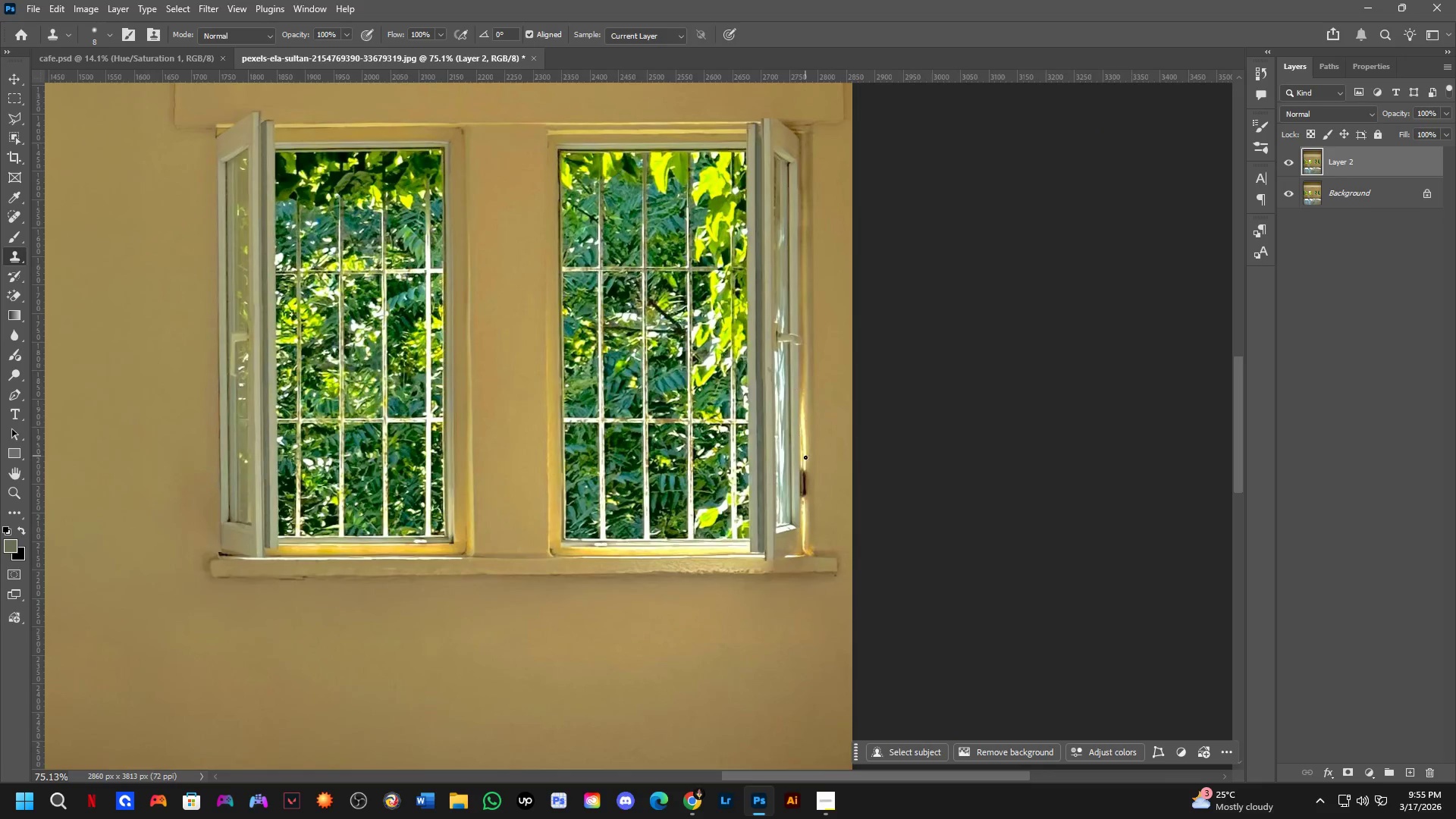 
hold_key(key=AltLeft, duration=0.42)
 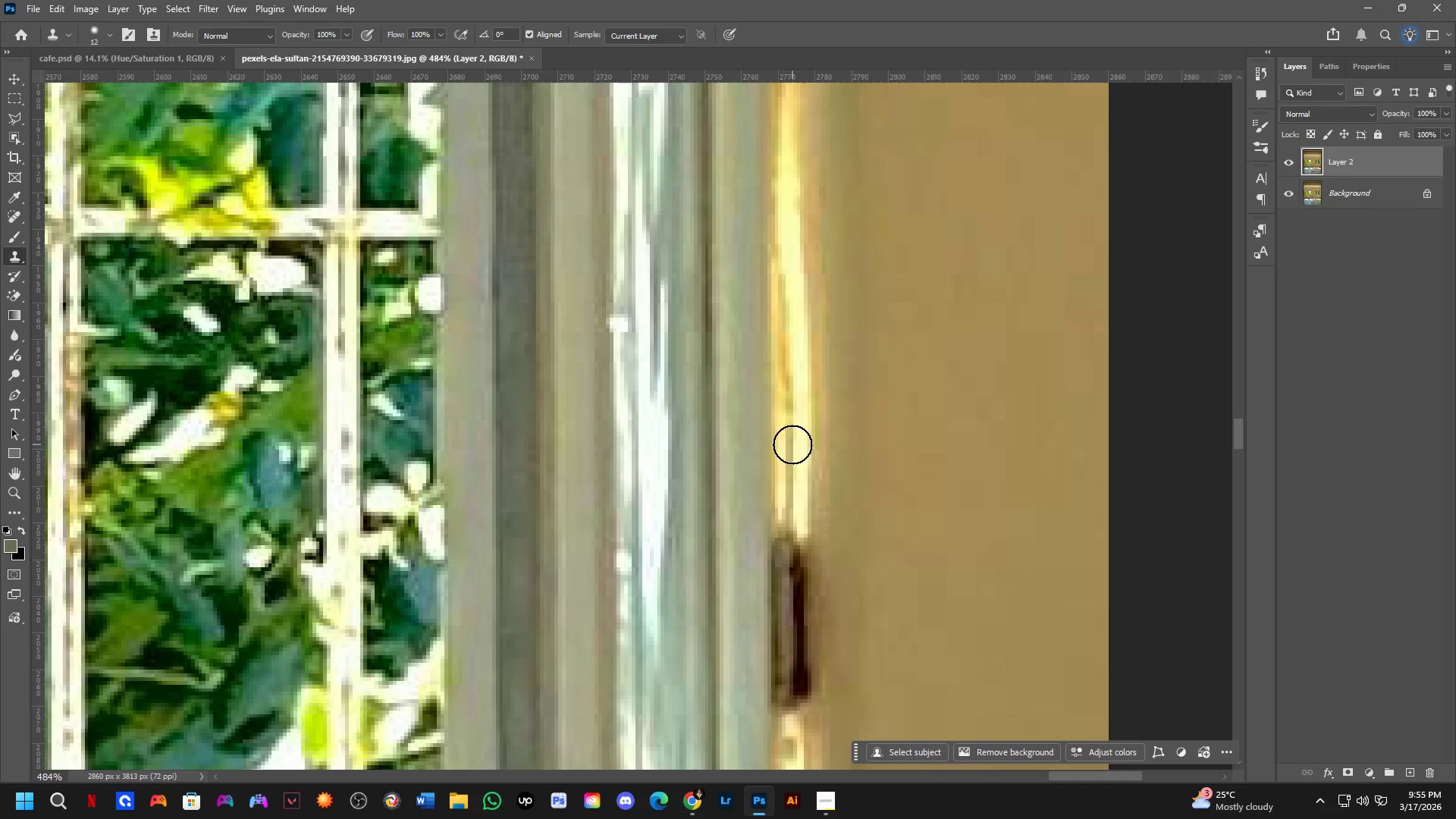 
scroll: coordinate [805, 458], scroll_direction: up, amount: 6.0
 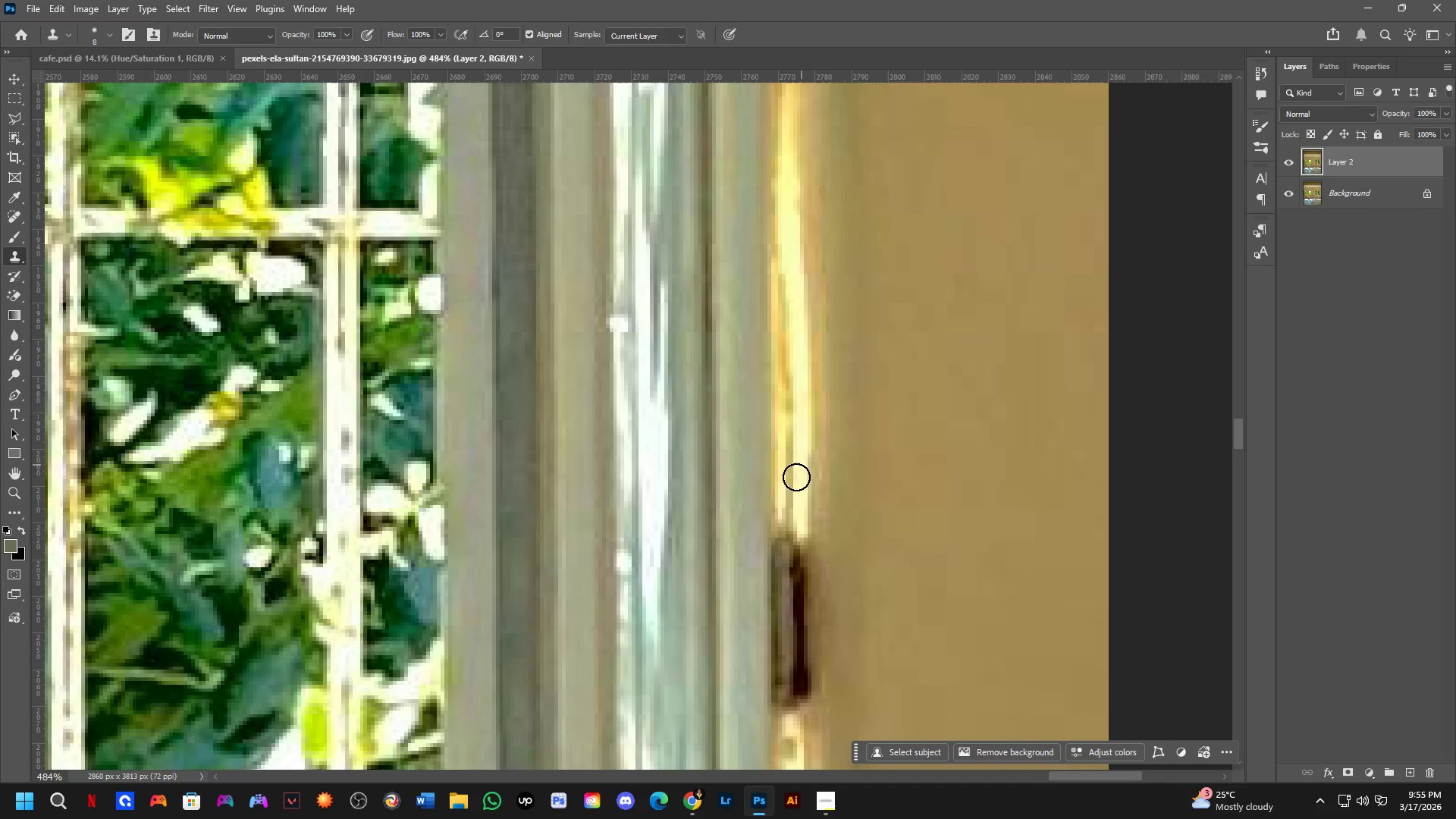 
hold_key(key=ShiftLeft, duration=0.39)
scroll: coordinate [786, 437], scroll_direction: down, amount: 5.0
 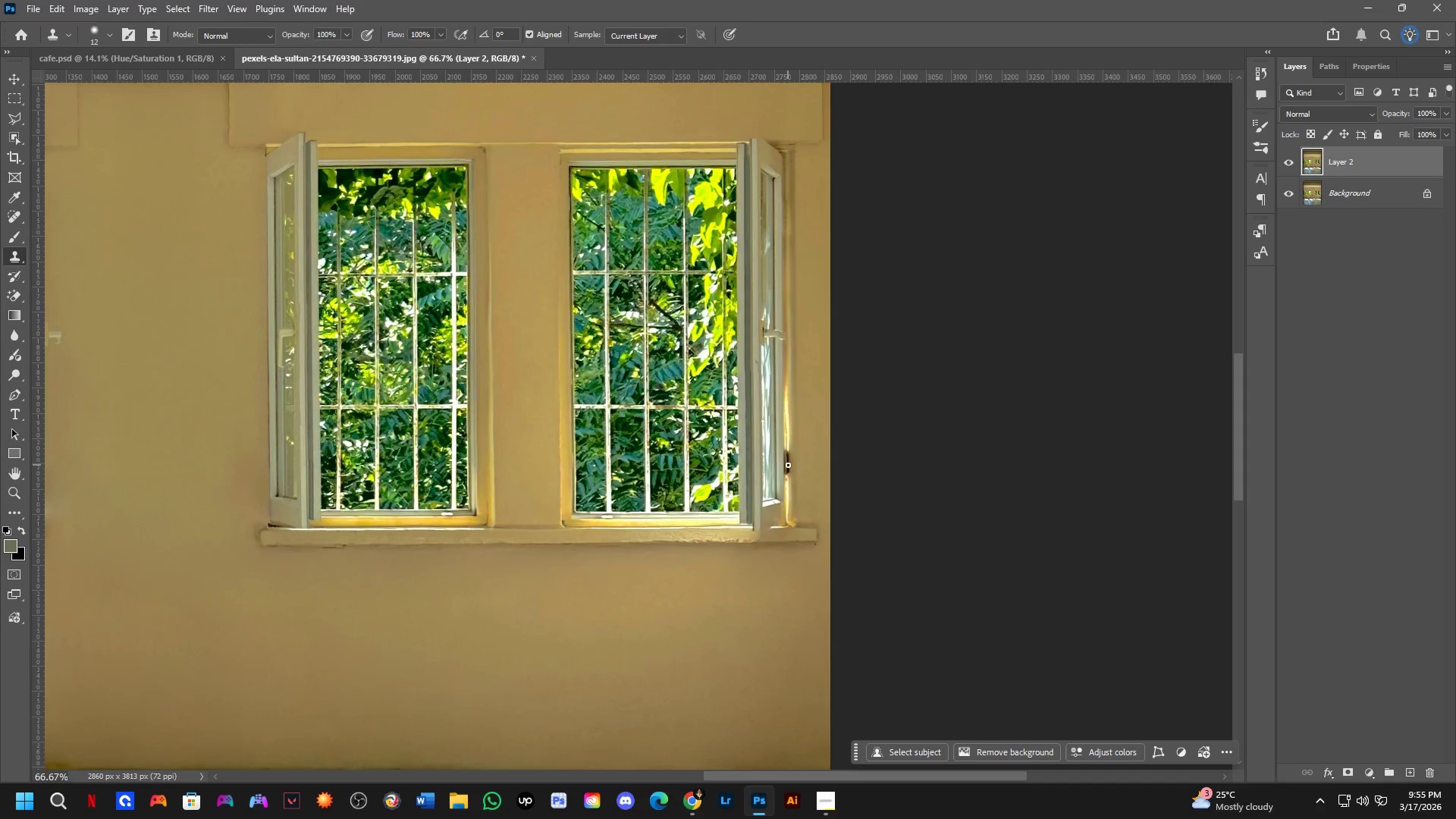 
hold_key(key=ShiftLeft, duration=0.41)
 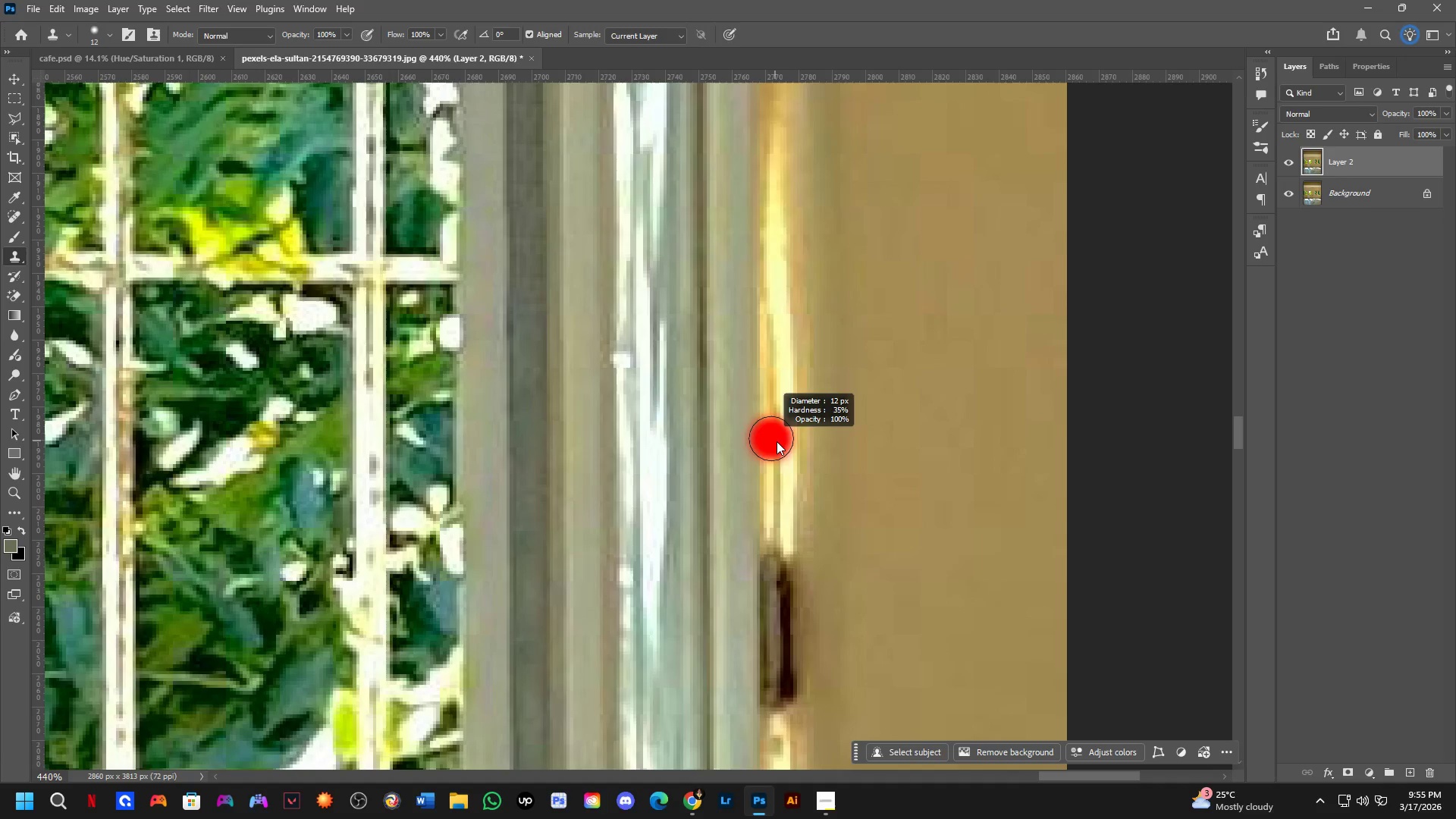 
hold_key(key=AltLeft, duration=0.33)
 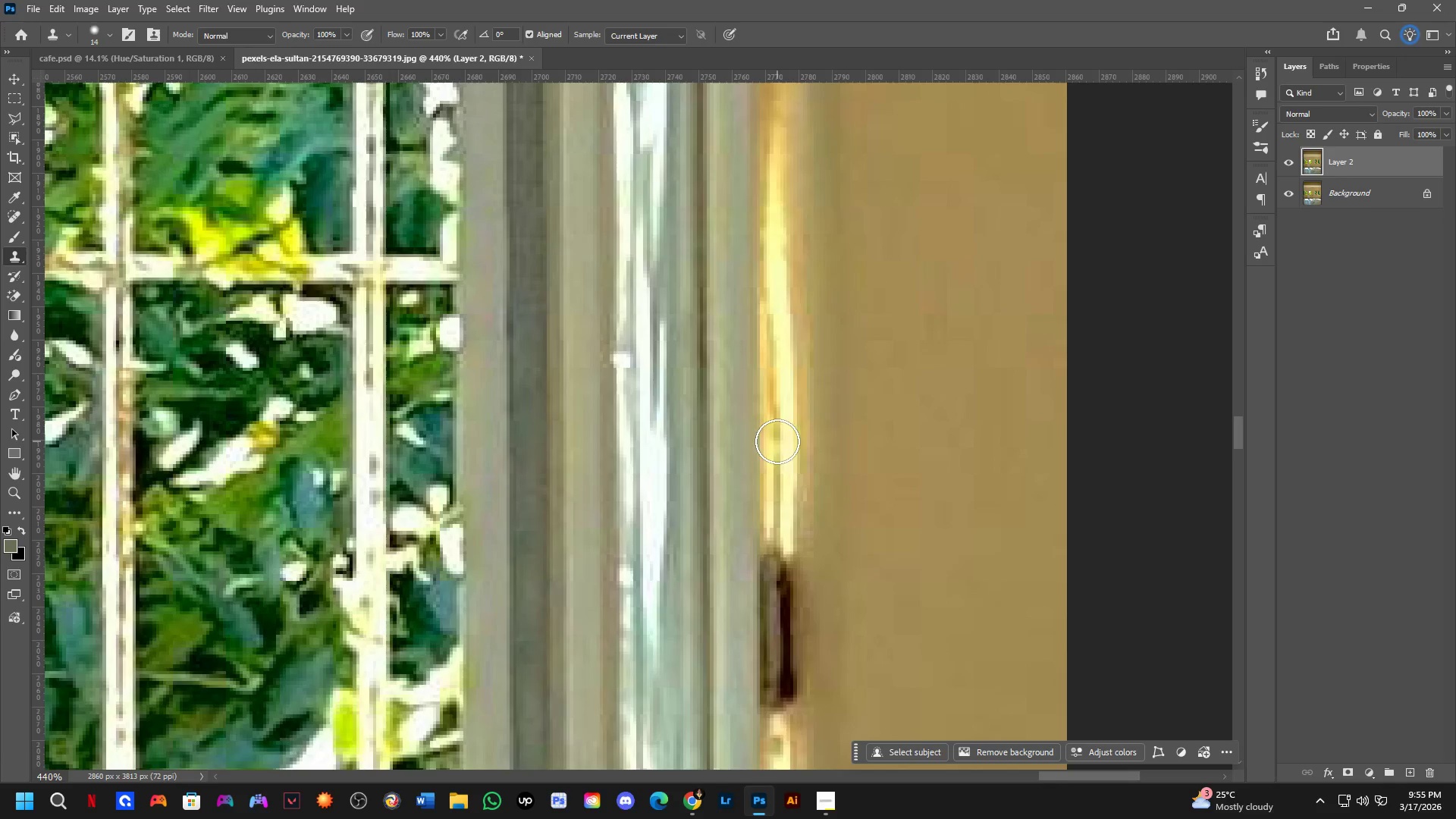 
scroll: coordinate [788, 427], scroll_direction: up, amount: 5.0
 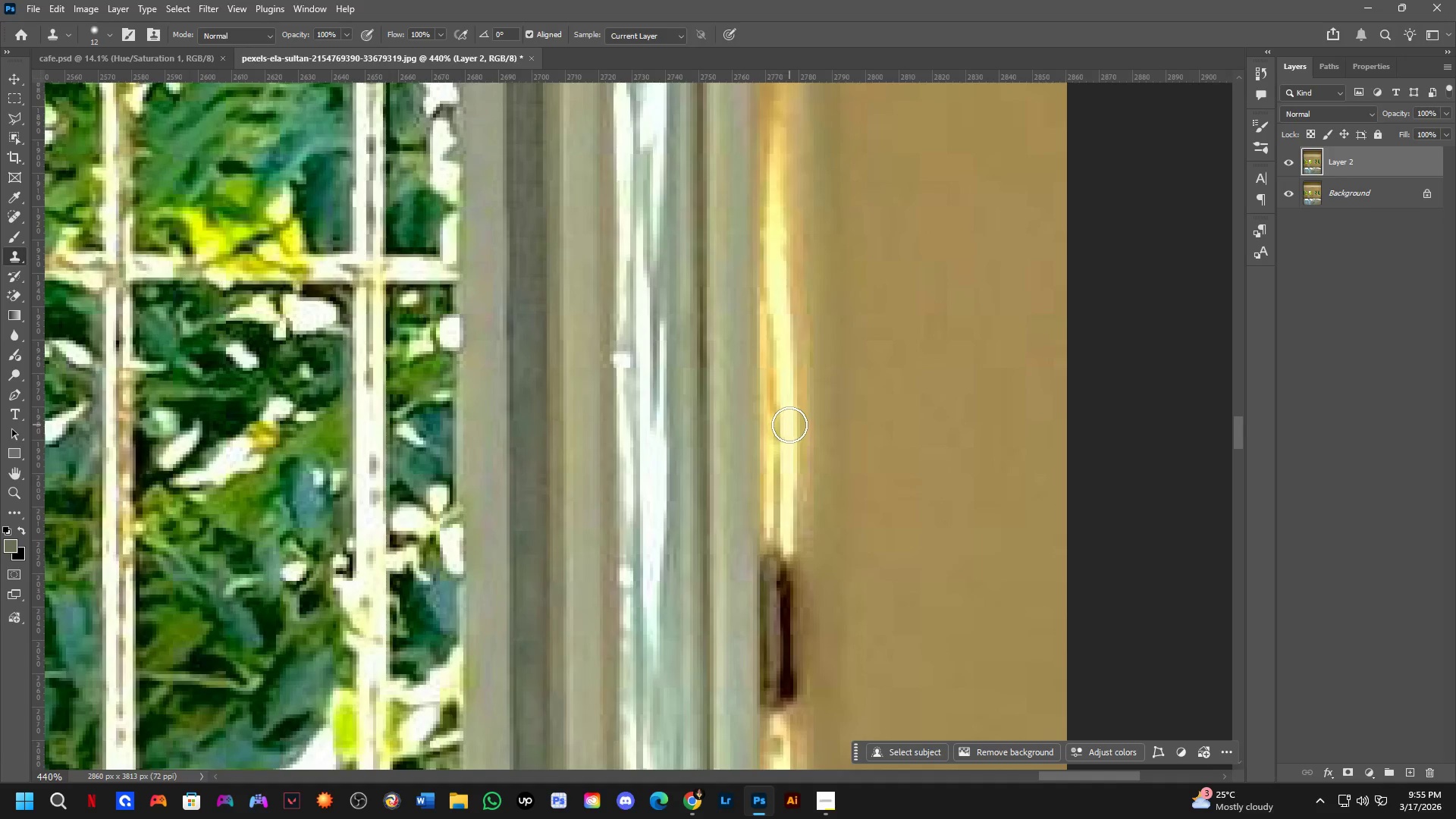 
hold_key(key=AltLeft, duration=0.5)
left_click([781, 434])
 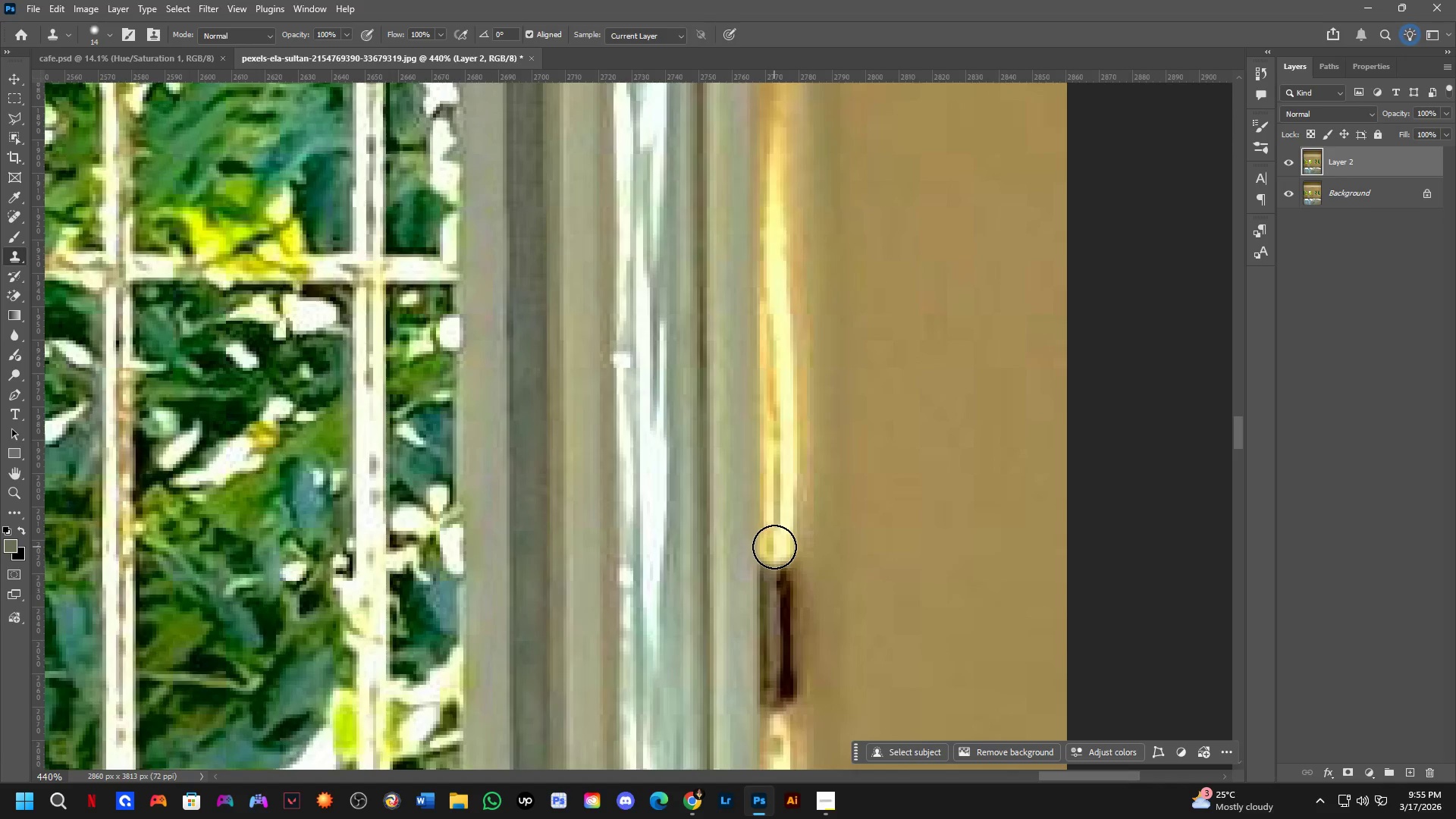 
left_click_drag(start_coordinate=[774, 550], to_coordinate=[778, 625])
 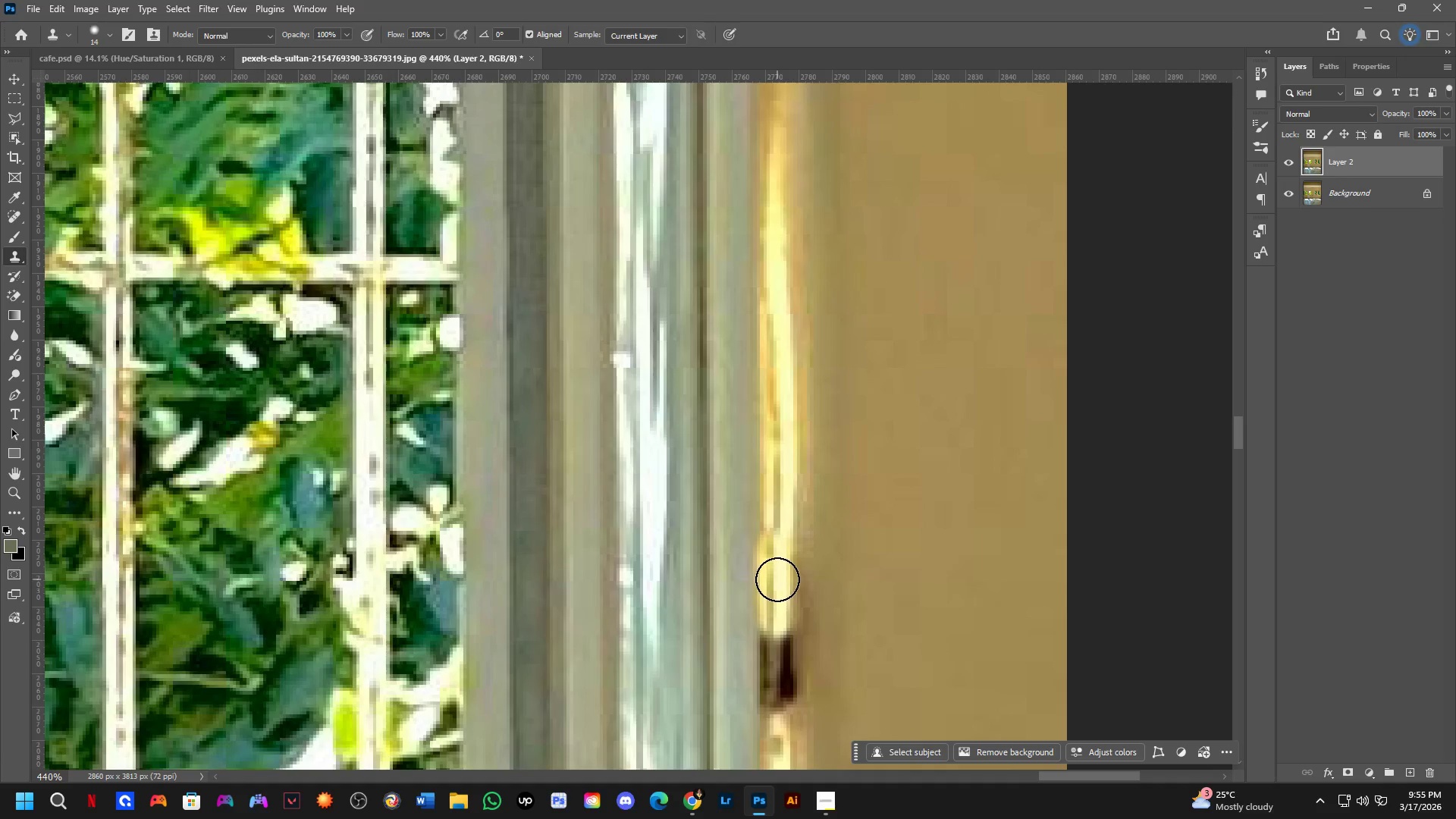 
left_click_drag(start_coordinate=[777, 579], to_coordinate=[780, 644])
 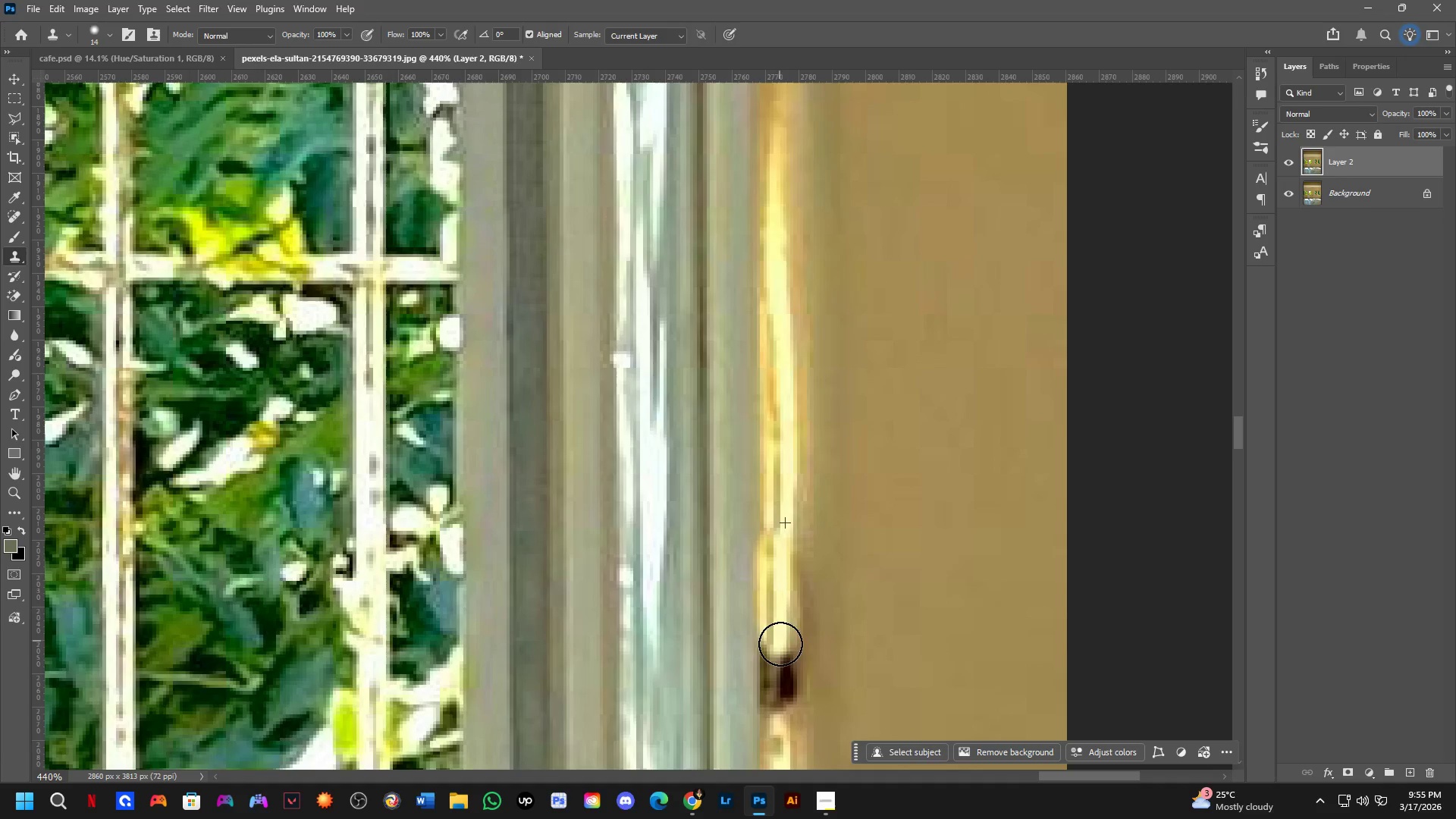 
key(Control+Z)
 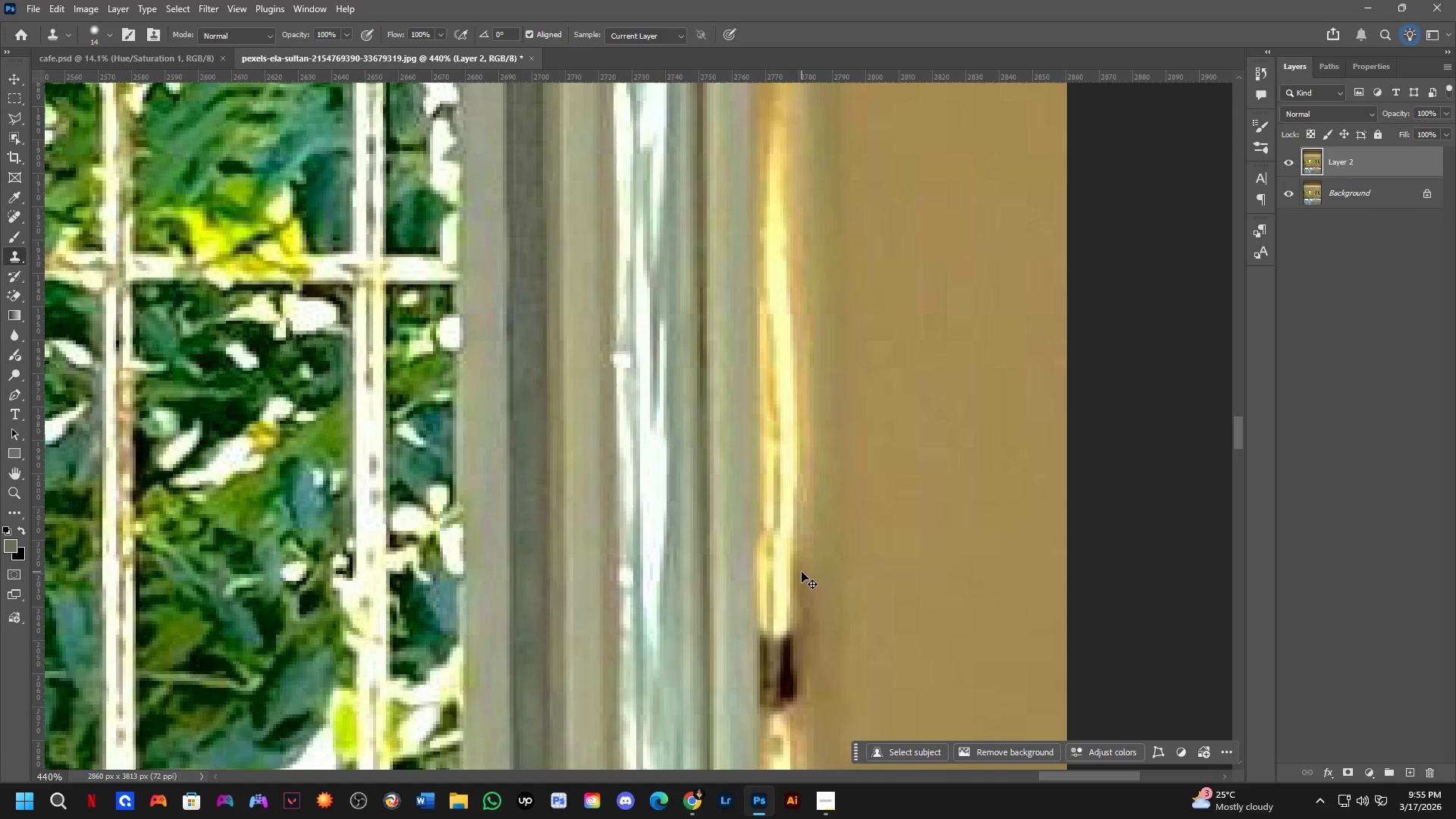 
key(Control+Z)
 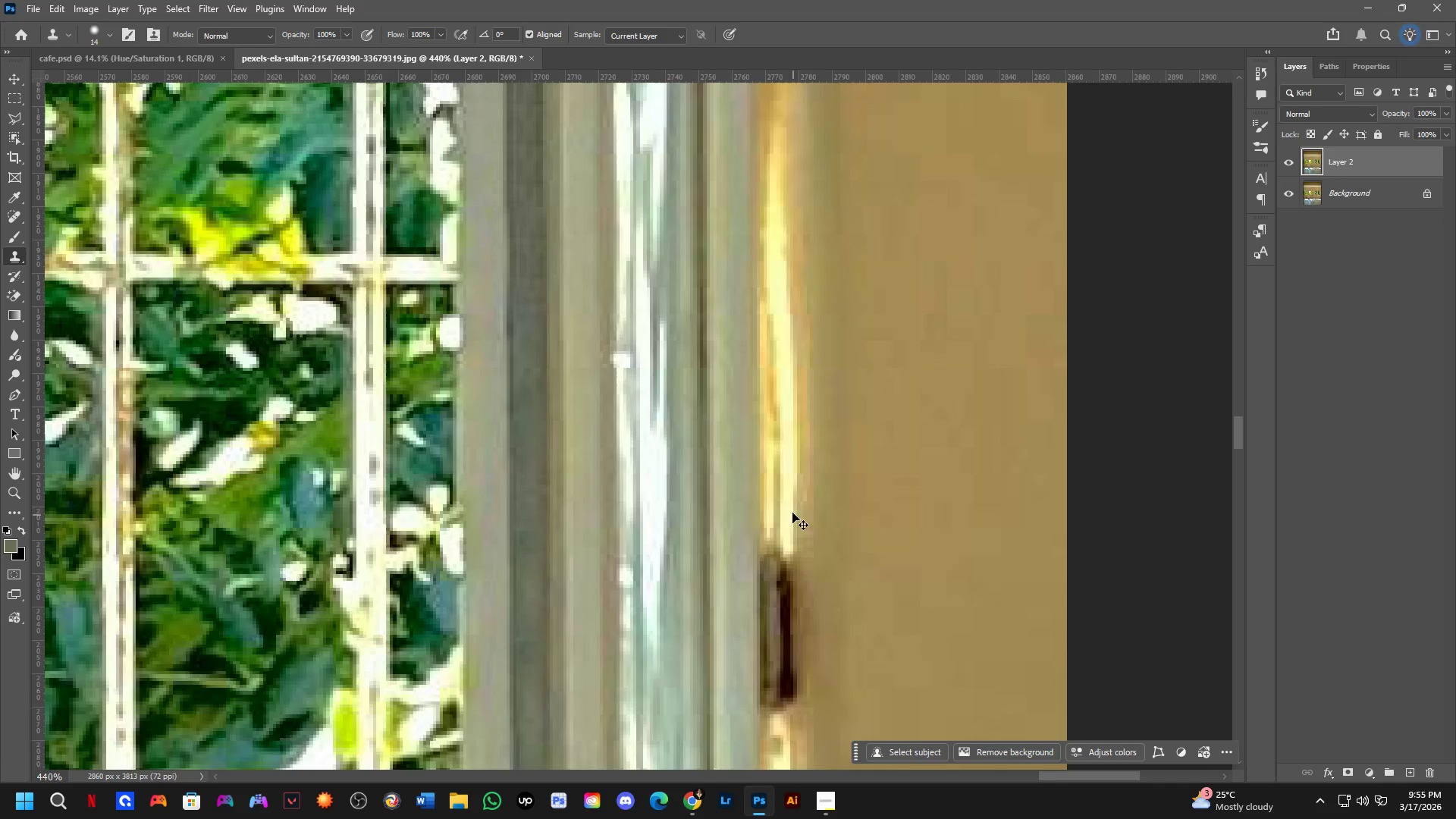 
key(Control+ControlLeft)
 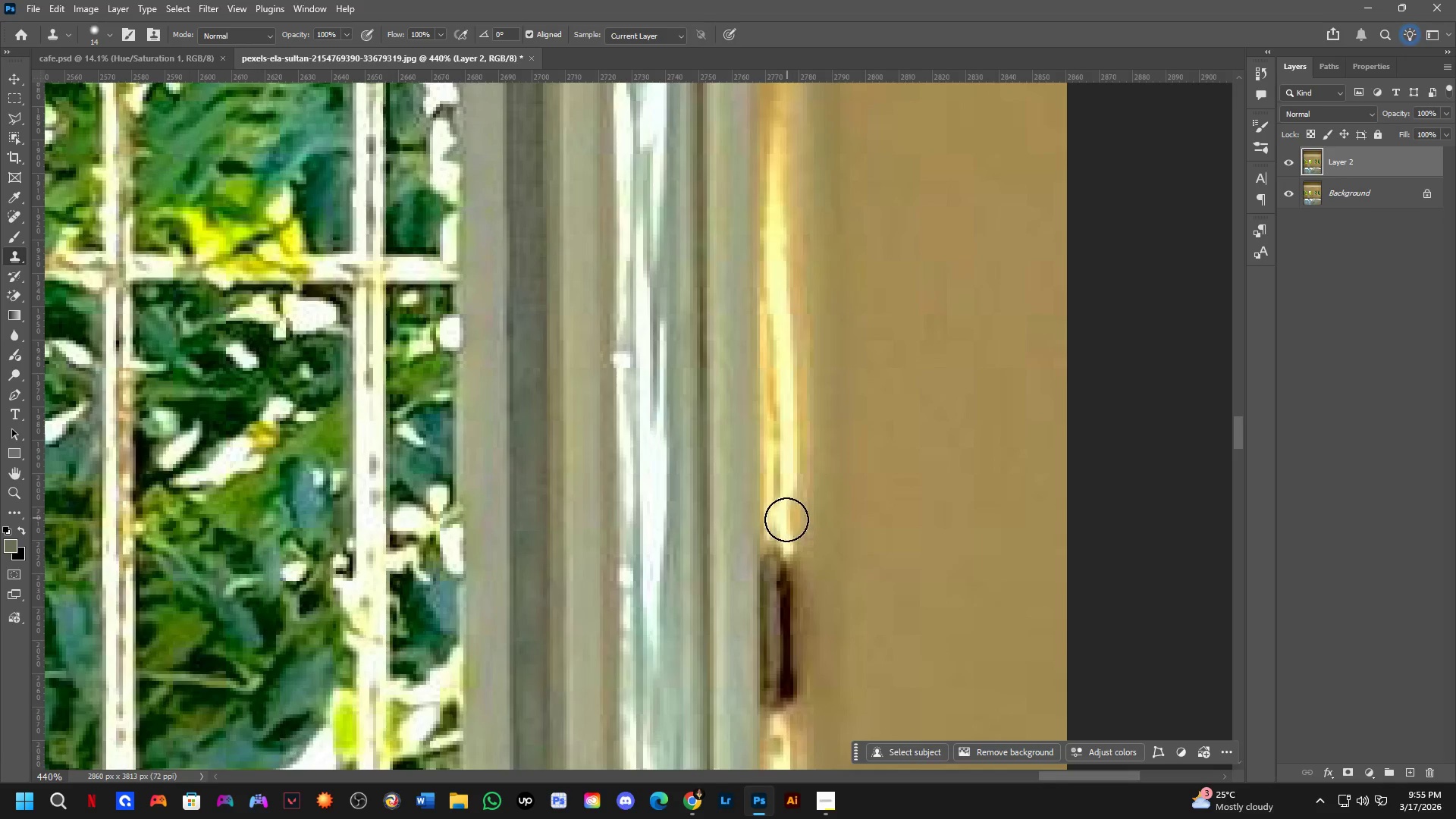 
key(Alt+AltLeft)
 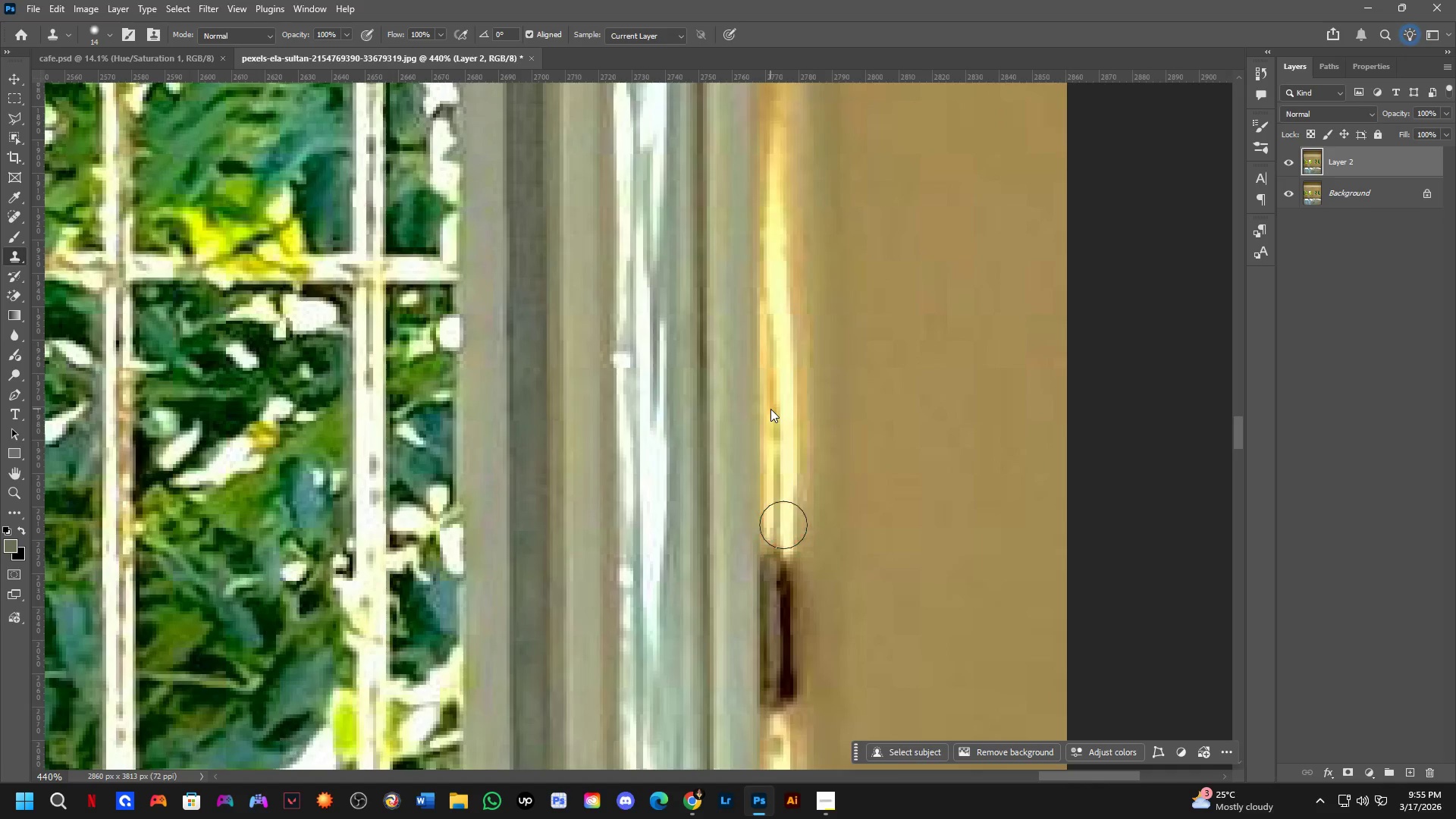 
key(Alt+AltLeft)
 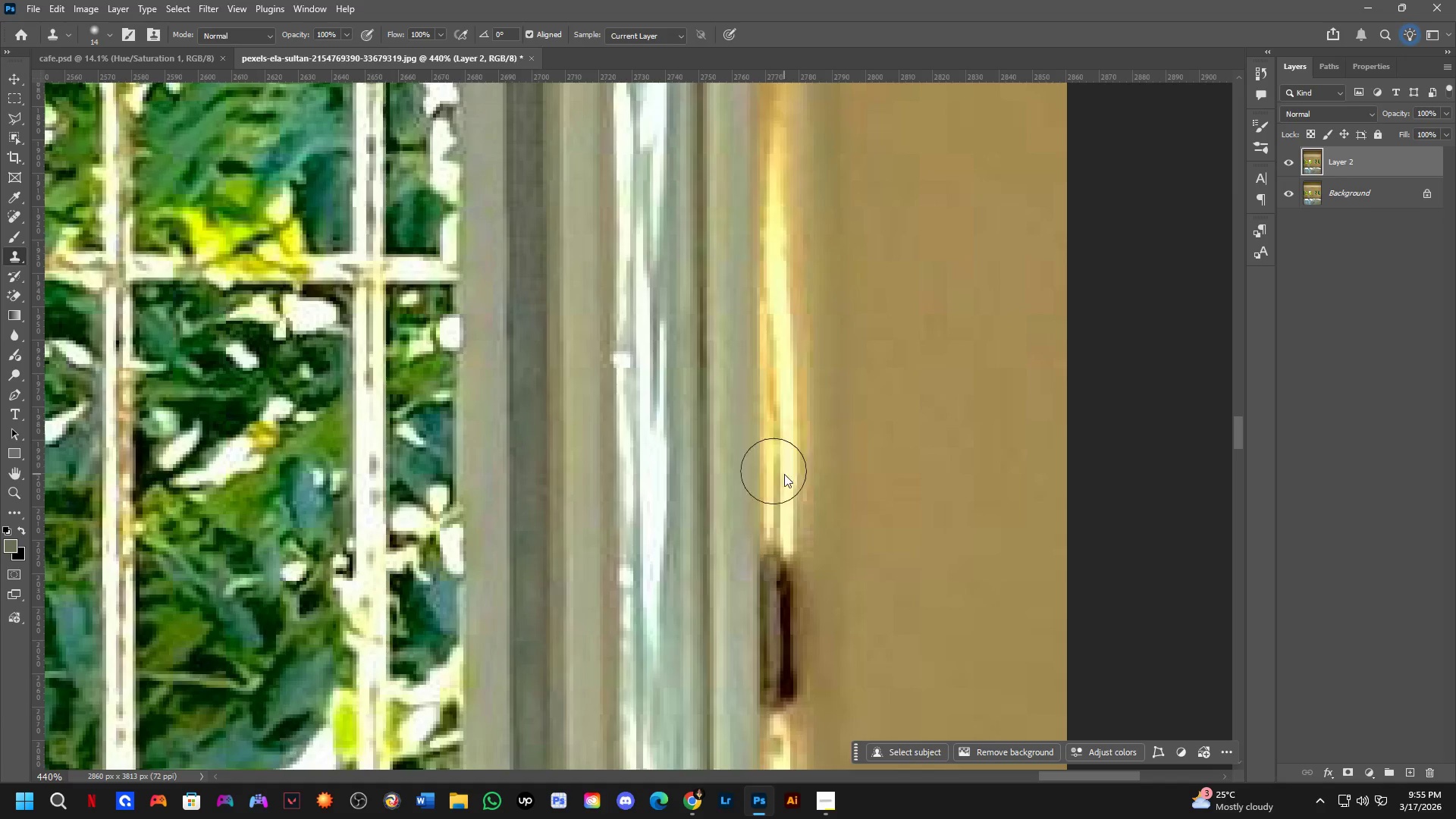 
hold_key(key=AltLeft, duration=0.36)
 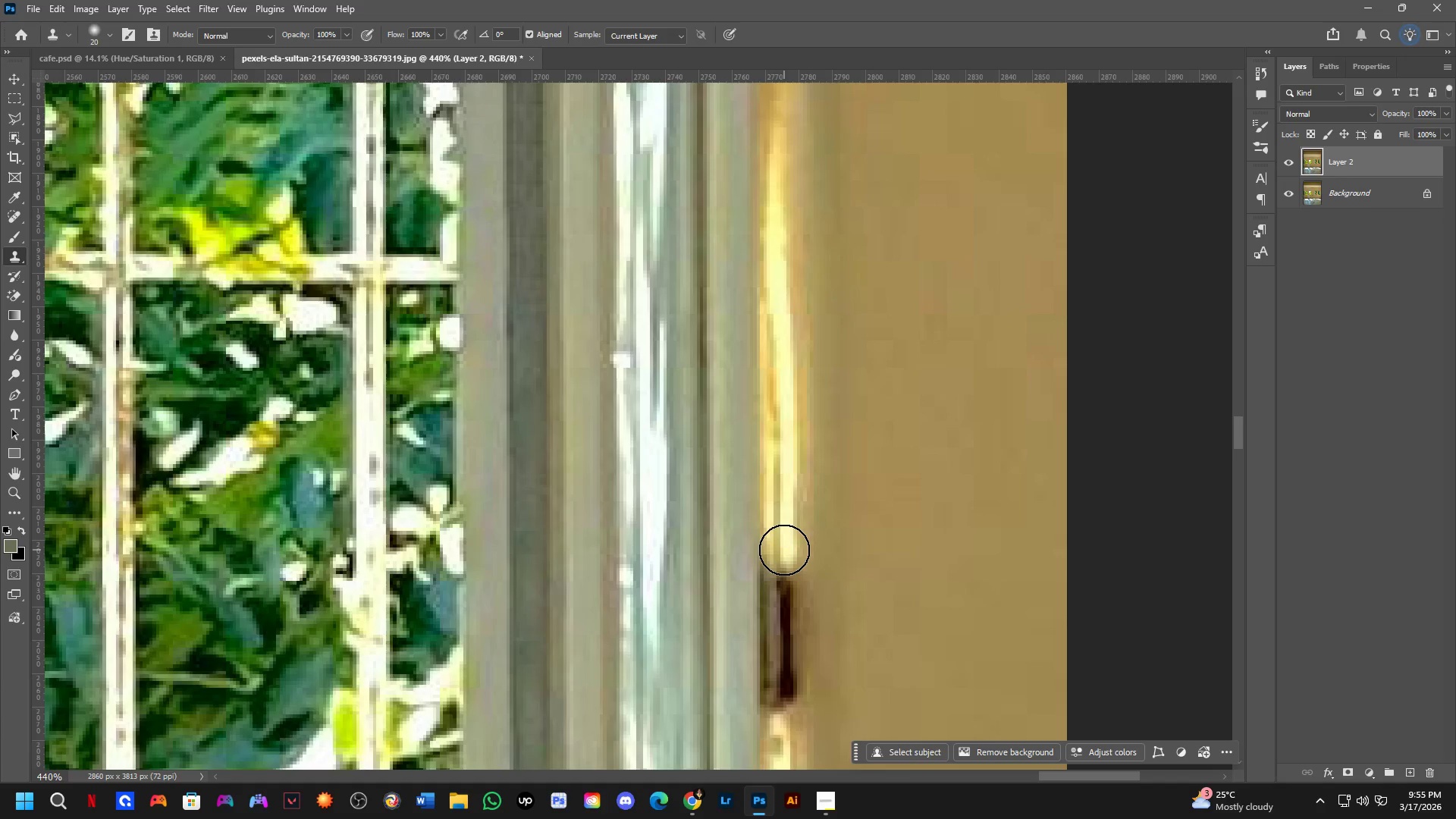 
left_click_drag(start_coordinate=[781, 576], to_coordinate=[781, 645])
 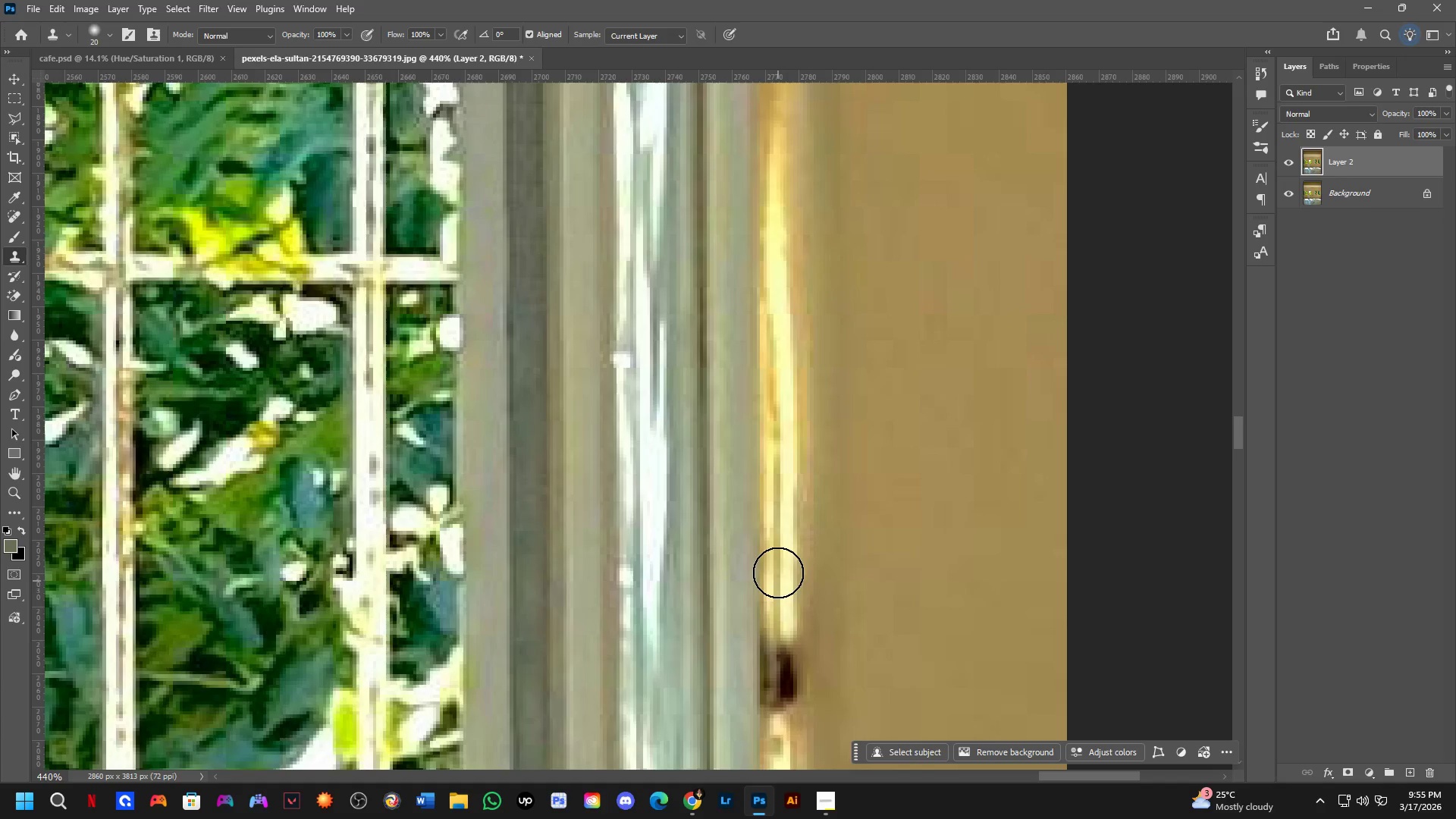 
left_click_drag(start_coordinate=[778, 567], to_coordinate=[780, 649])
 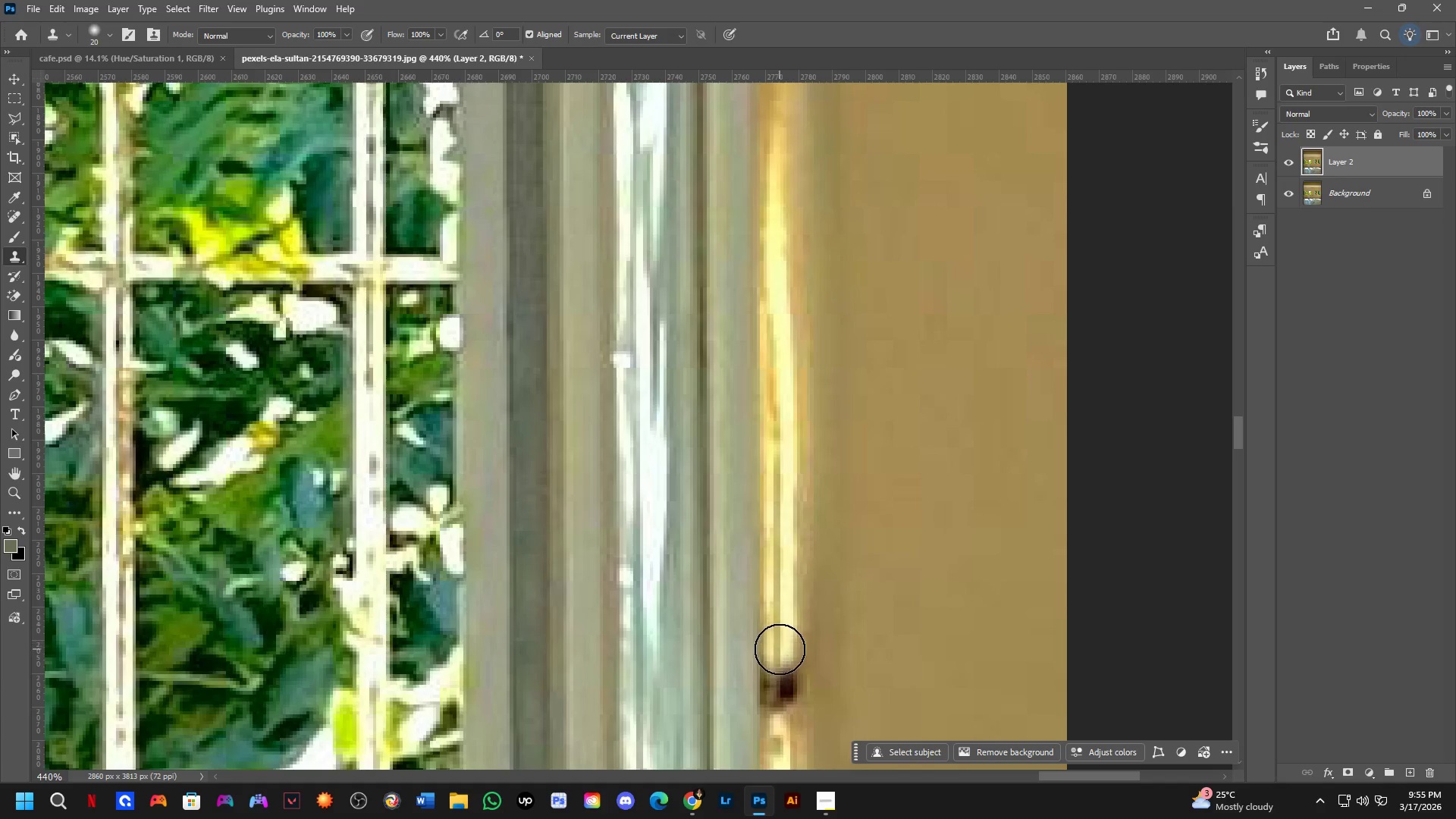 
left_click_drag(start_coordinate=[783, 665], to_coordinate=[785, 686])
 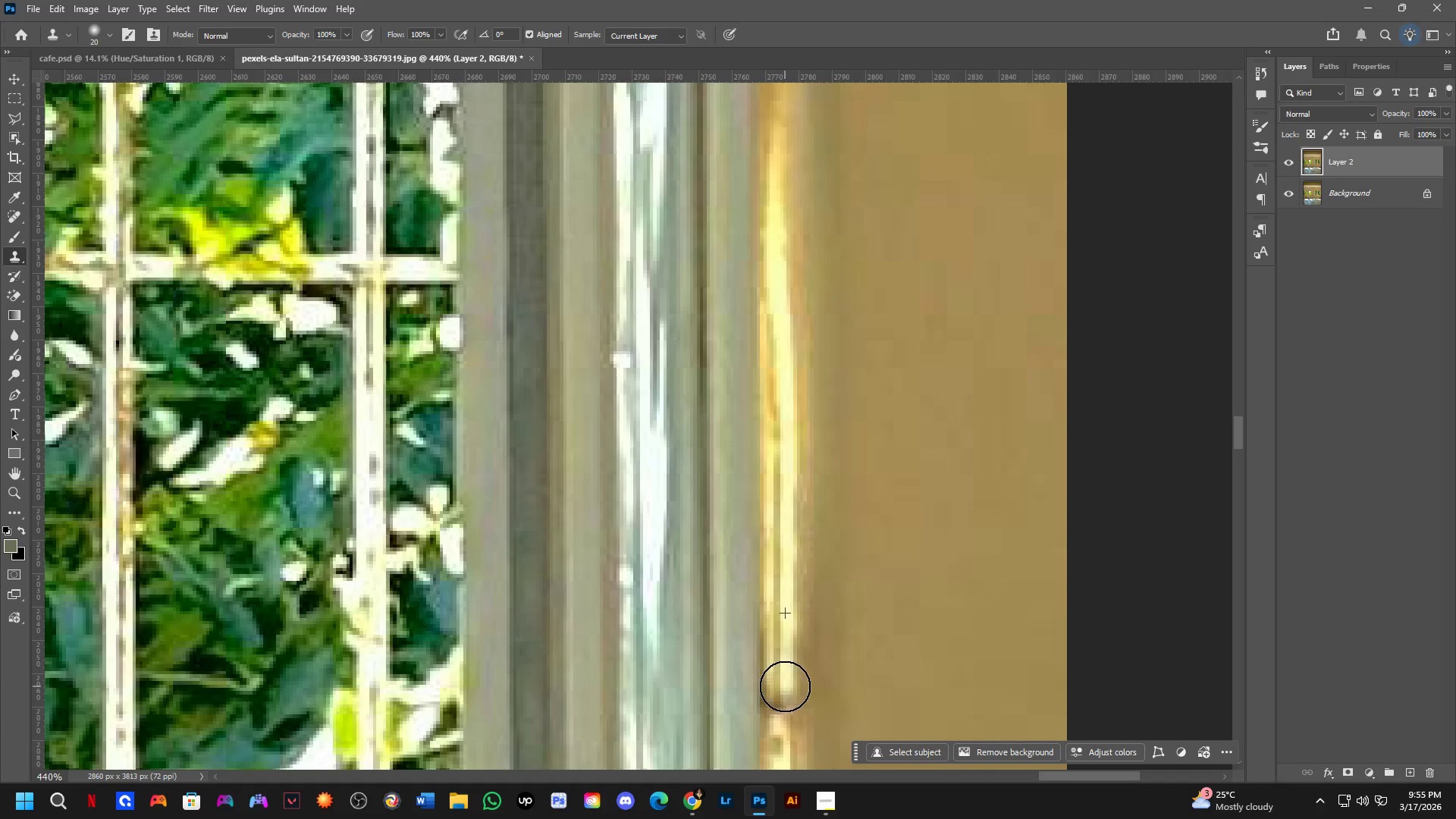 
left_click_drag(start_coordinate=[785, 689], to_coordinate=[785, 722])
 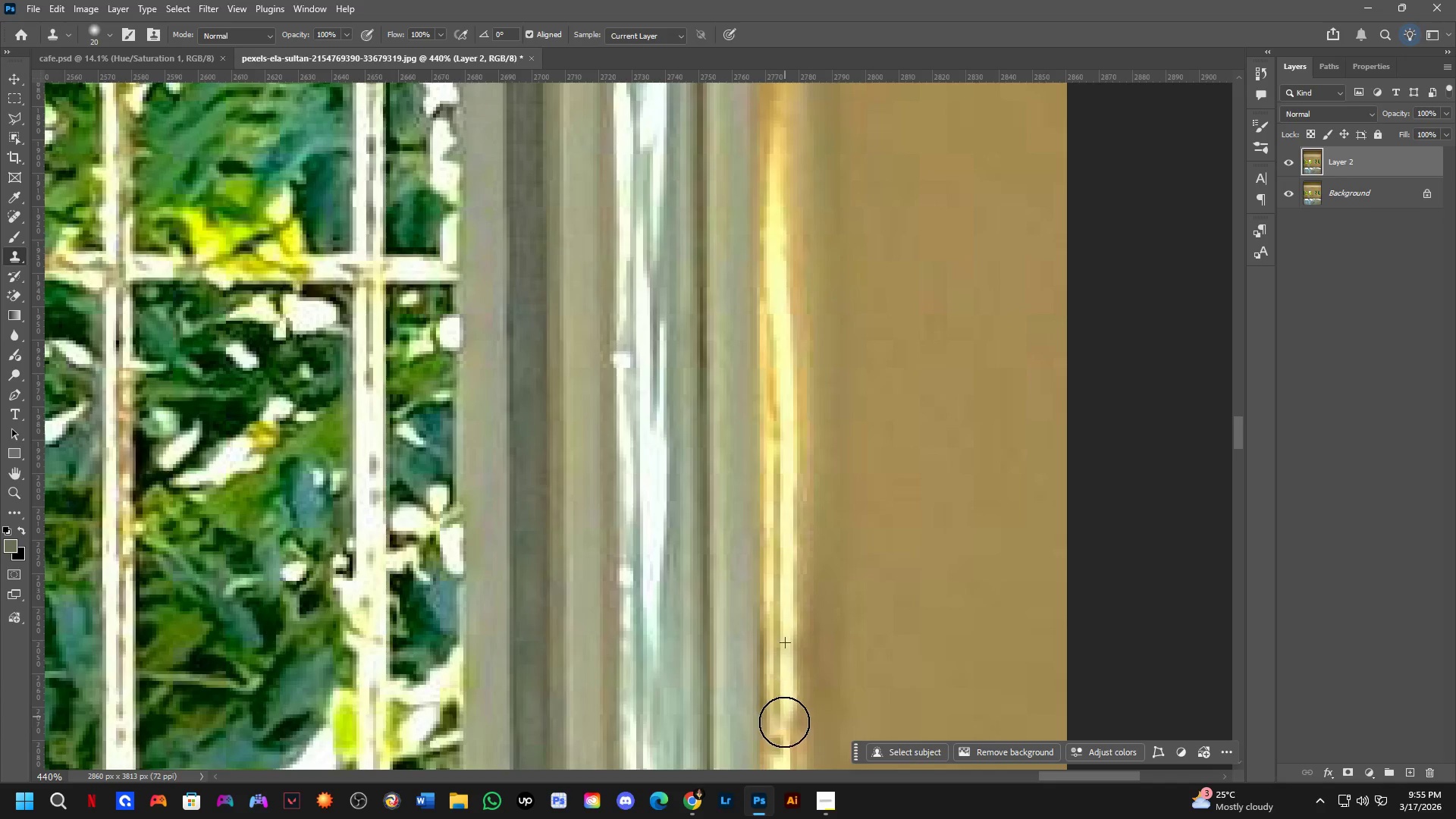 
left_click_drag(start_coordinate=[784, 721], to_coordinate=[782, 585])
 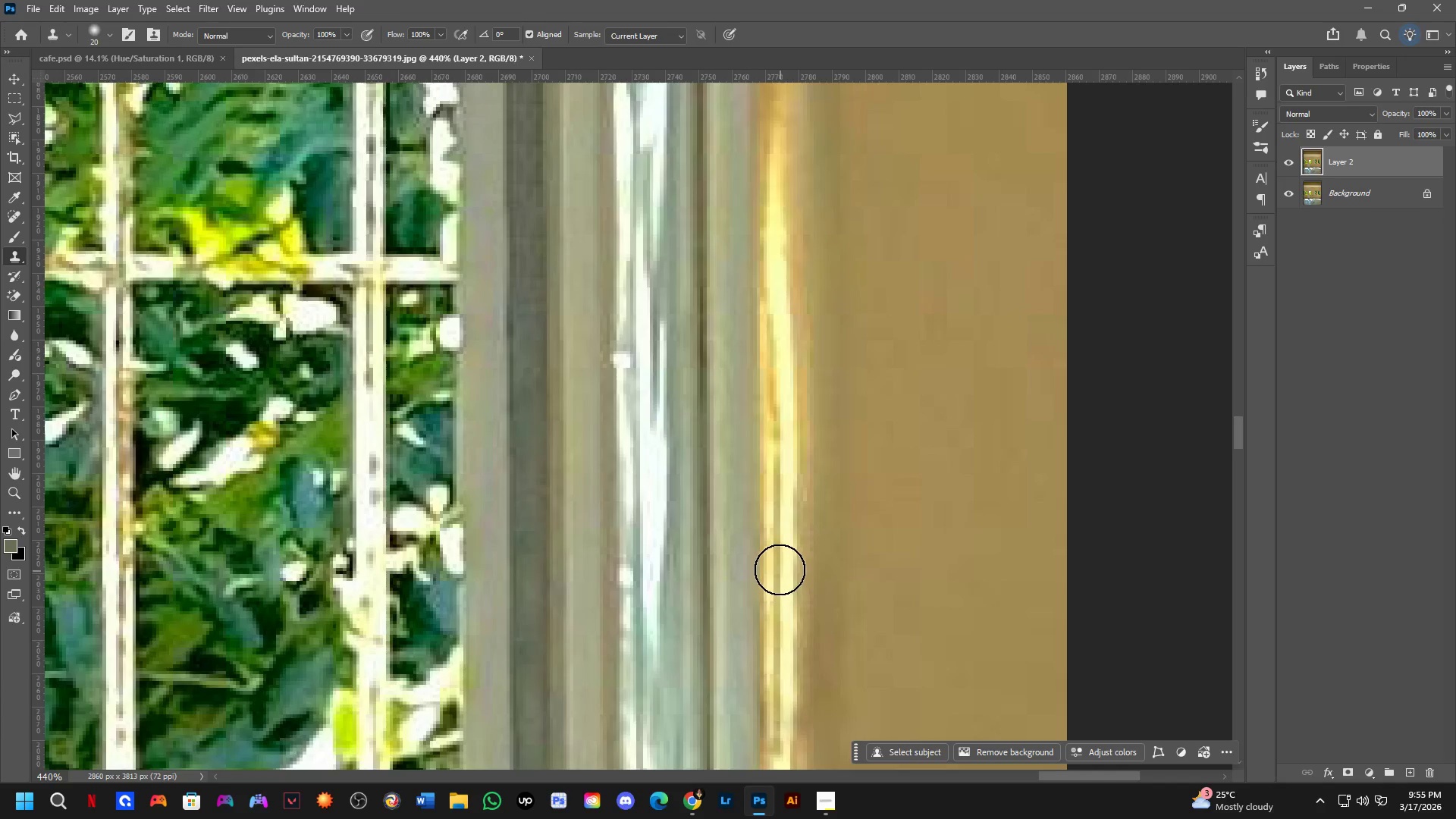 
key(Shift+ShiftLeft)
 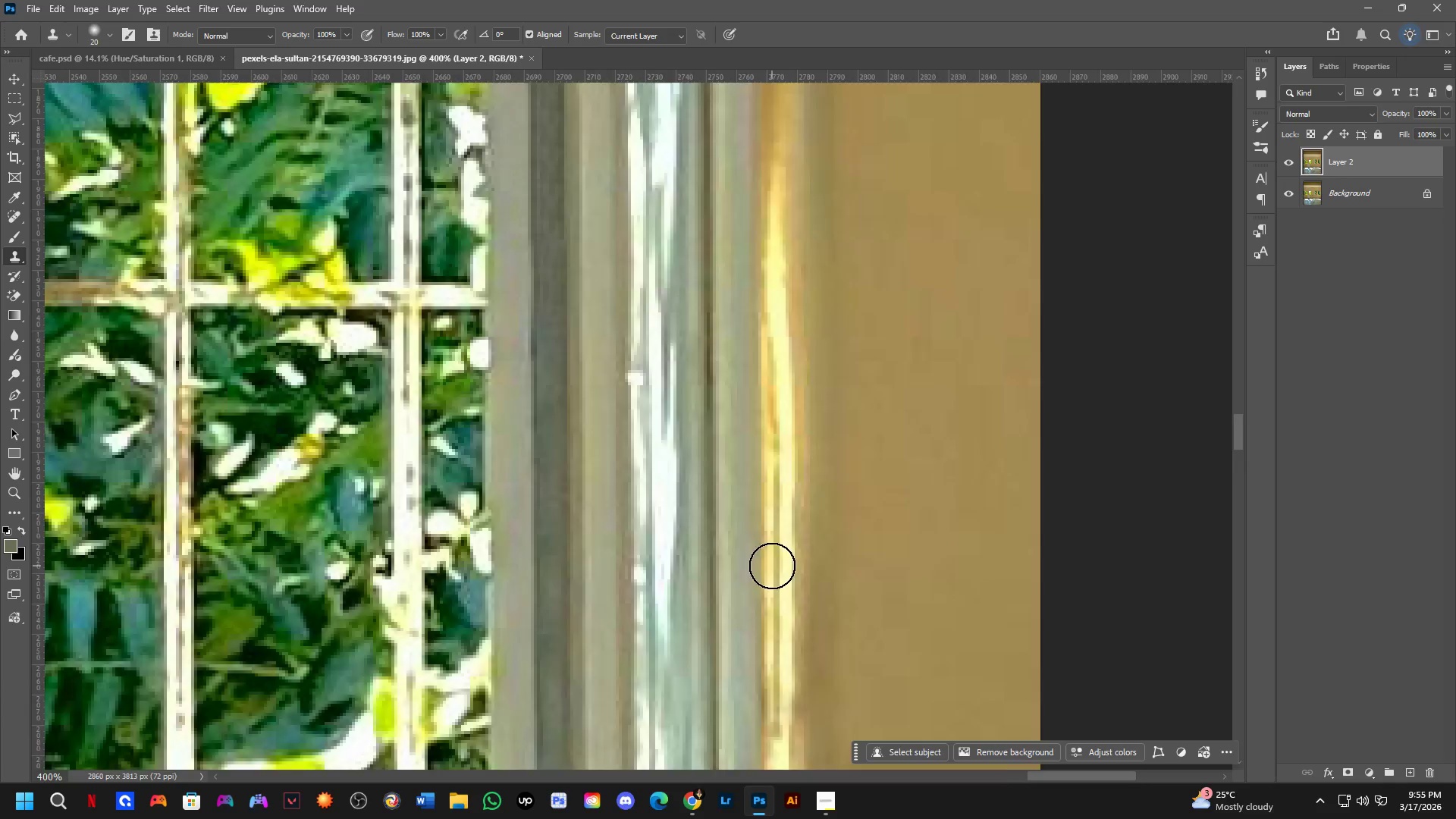 
hold_key(key=Space, duration=0.58)
 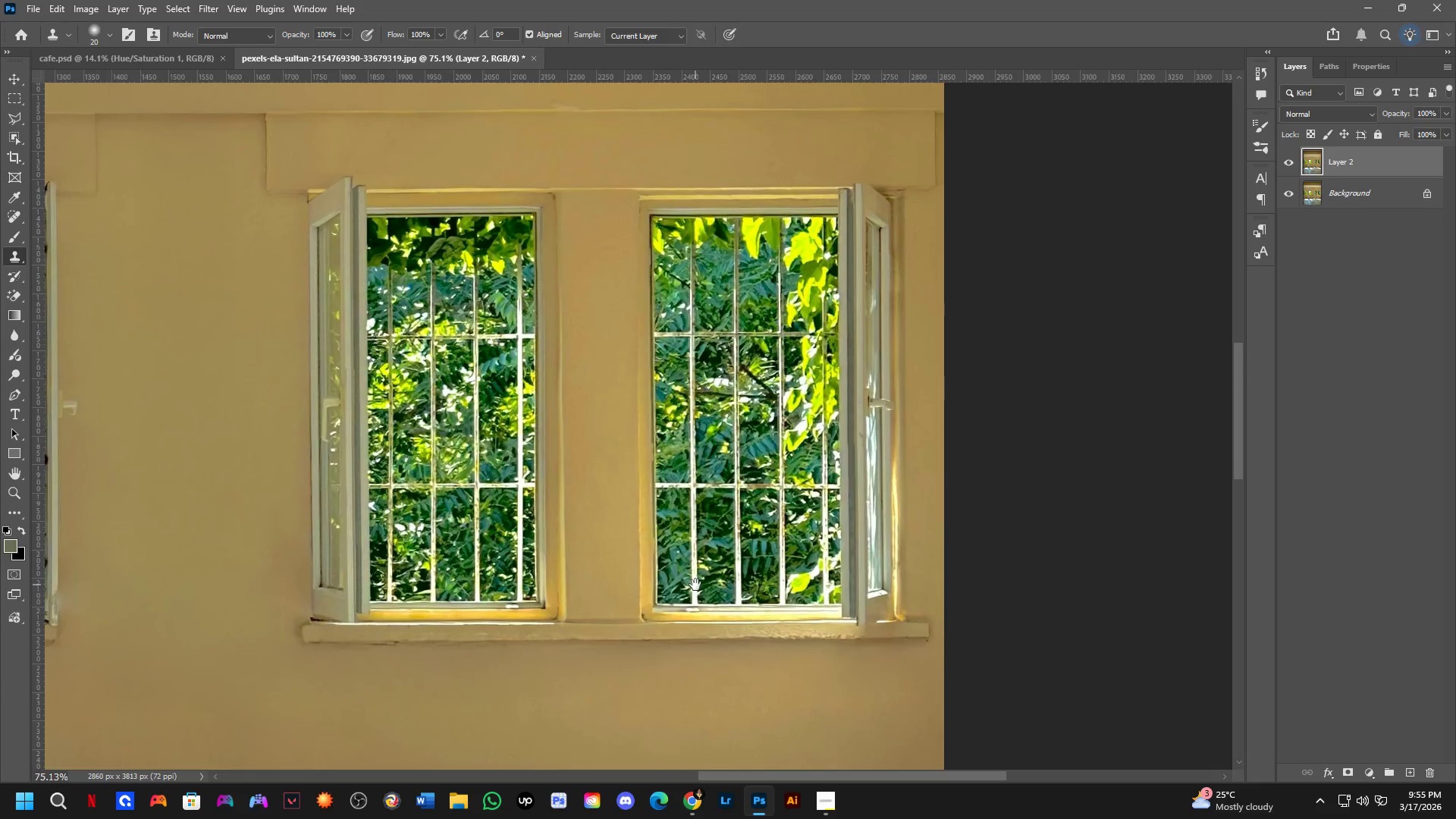 
left_click_drag(start_coordinate=[794, 622], to_coordinate=[859, 612])
 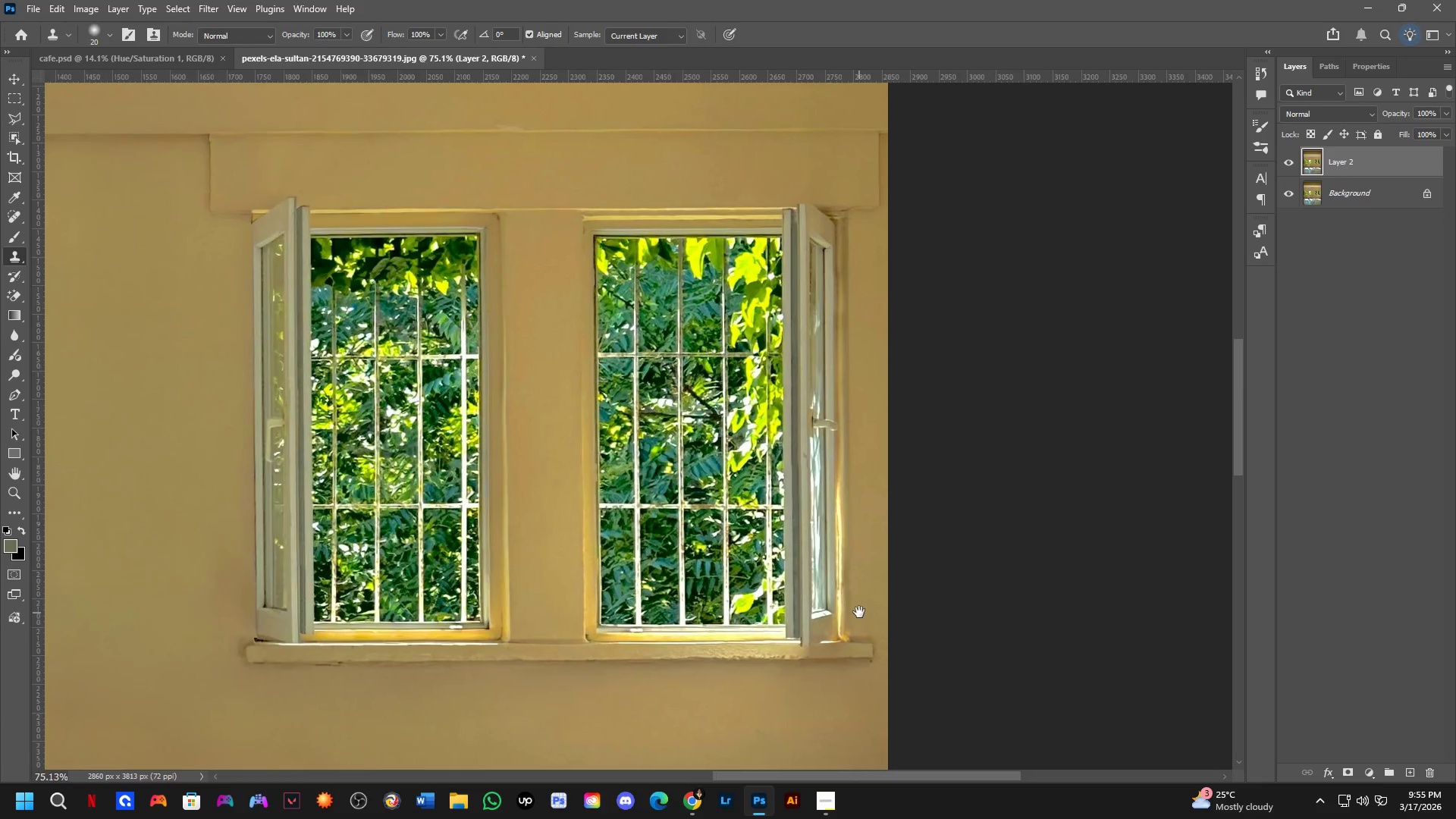 
scroll: coordinate [774, 570], scroll_direction: down, amount: 7.0
 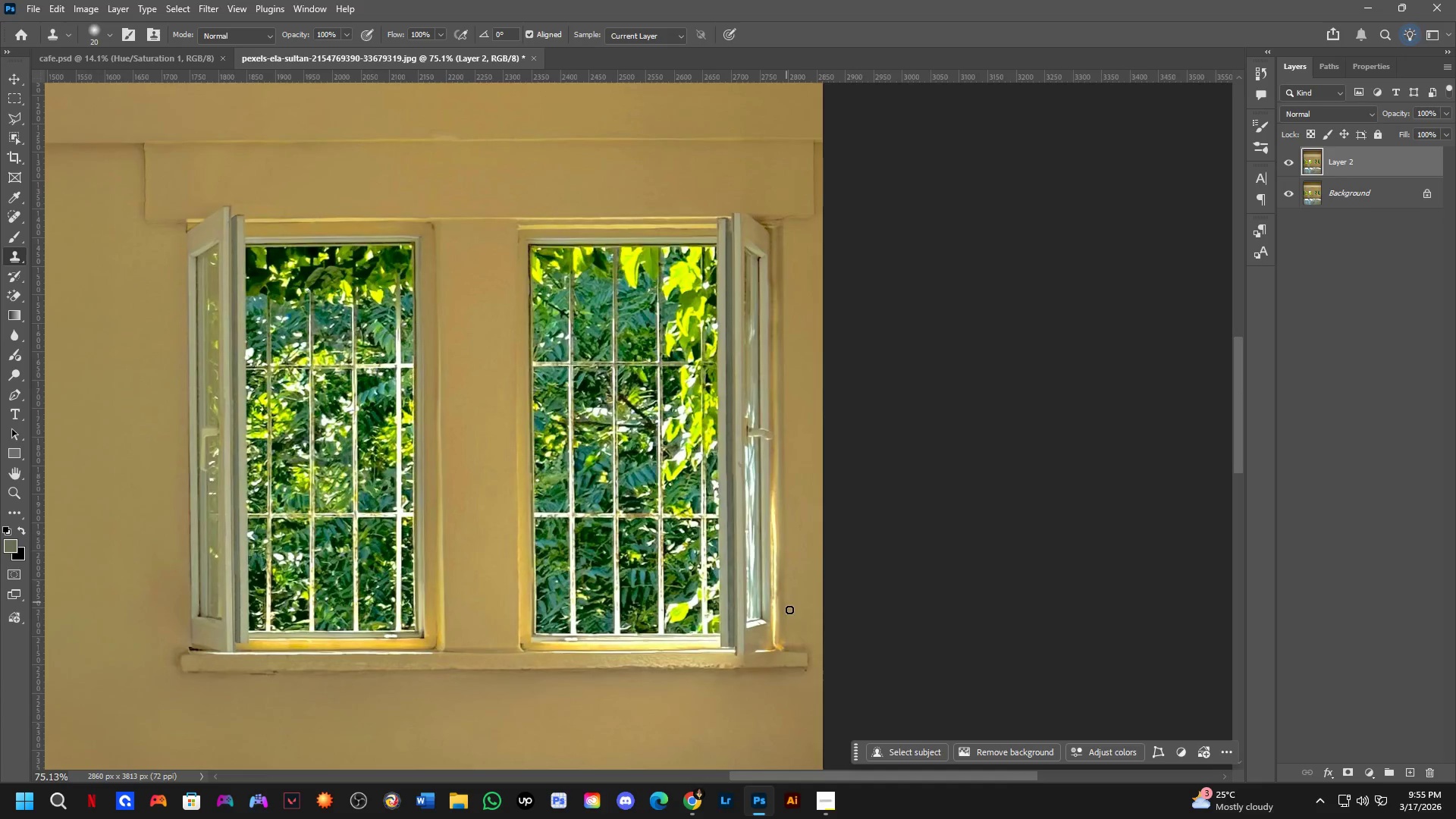 
hold_key(key=Space, duration=0.67)
 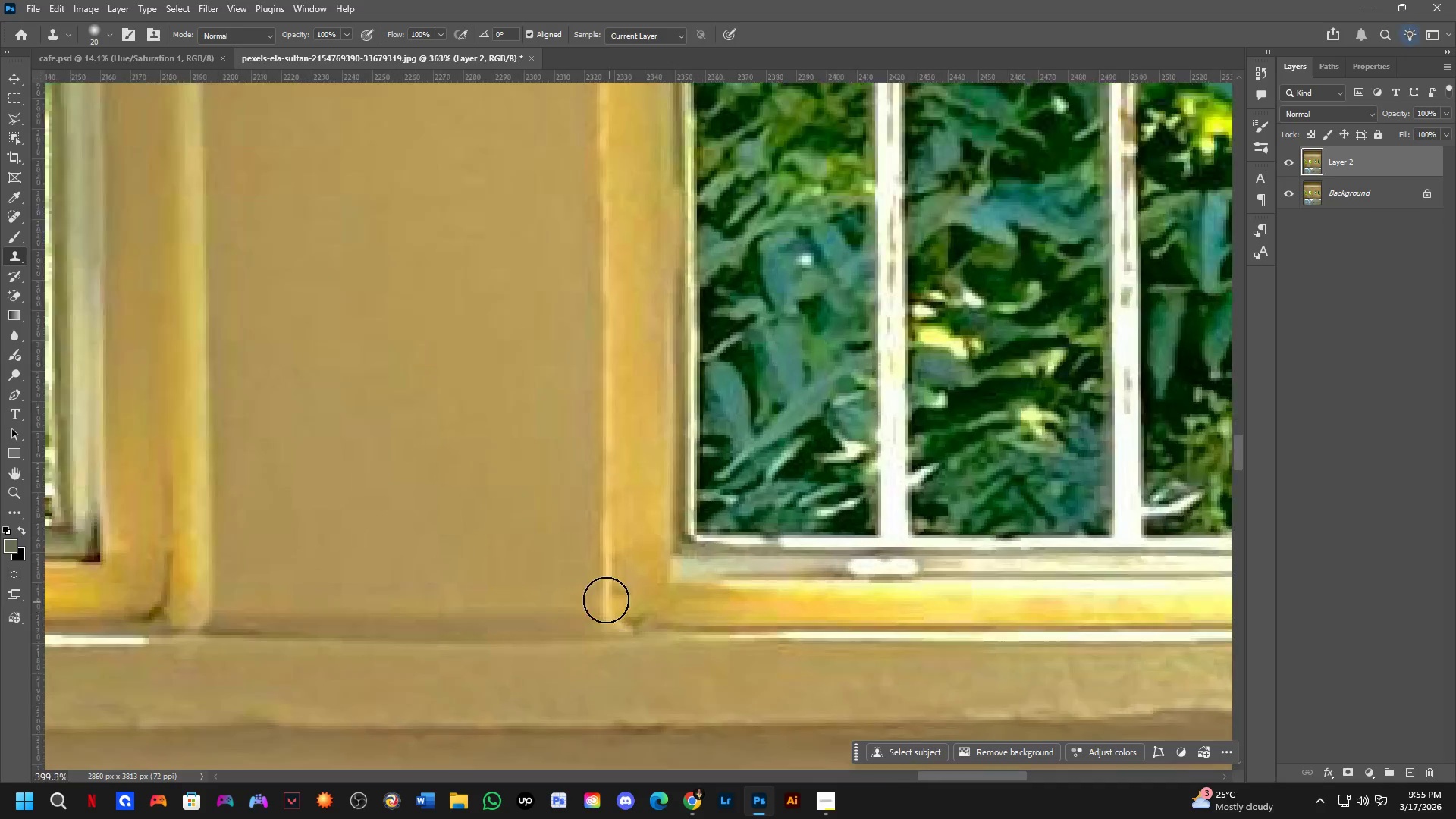 
left_click_drag(start_coordinate=[639, 604], to_coordinate=[695, 585])
 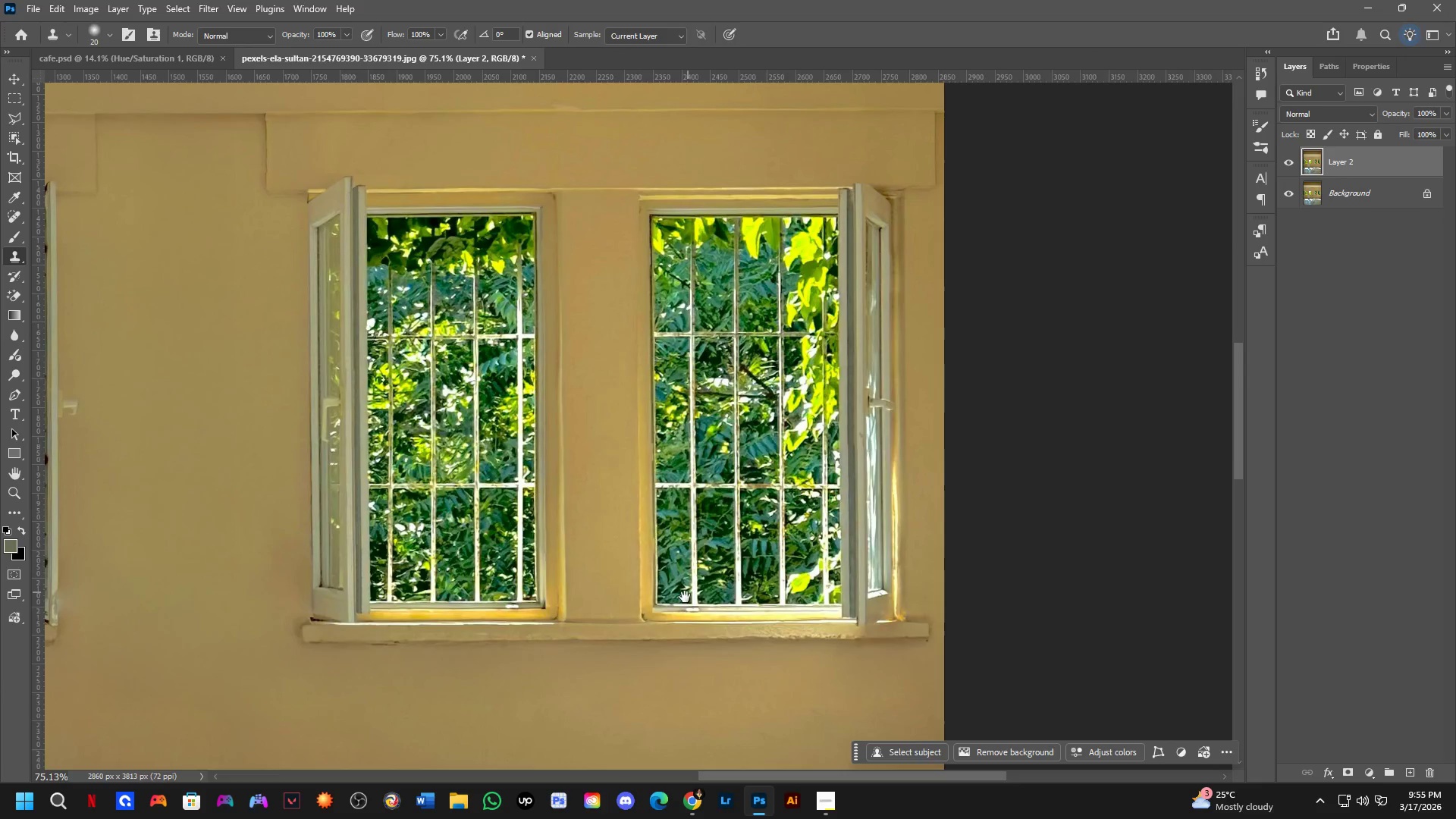 
hold_key(key=Space, duration=10.47)
 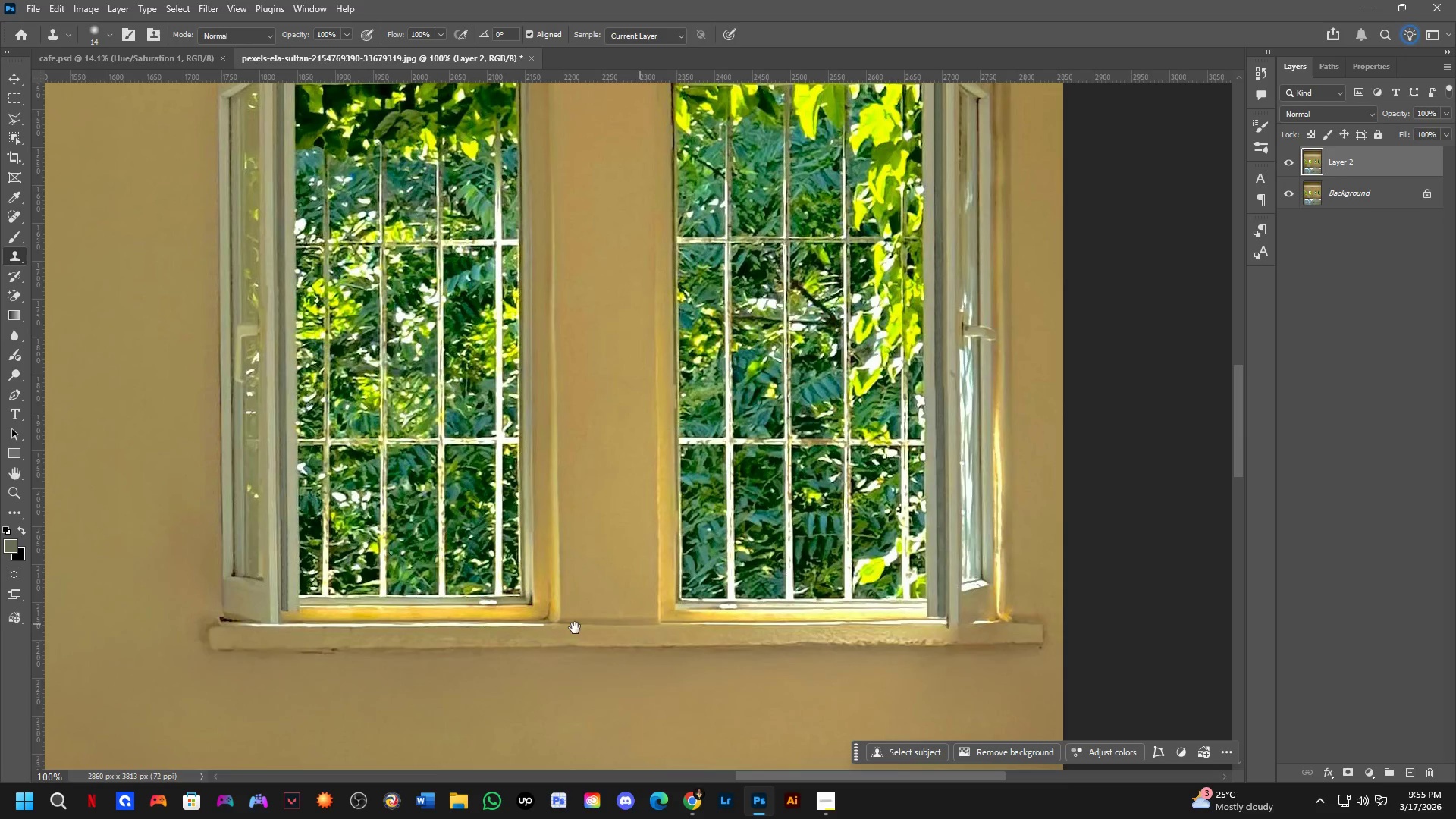 
key(Shift+ShiftLeft)
 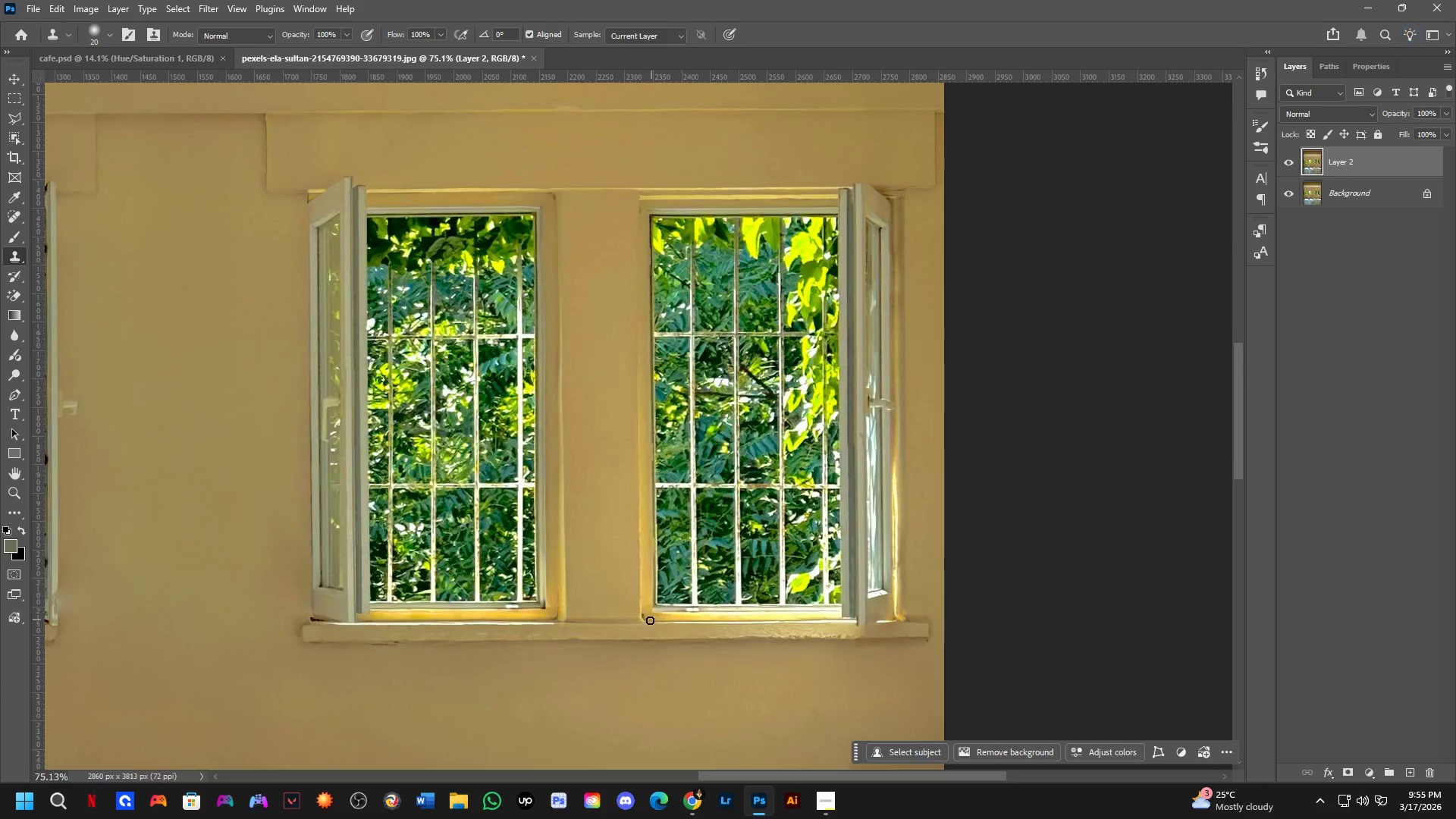 
hold_key(key=AltLeft, duration=1.08)
 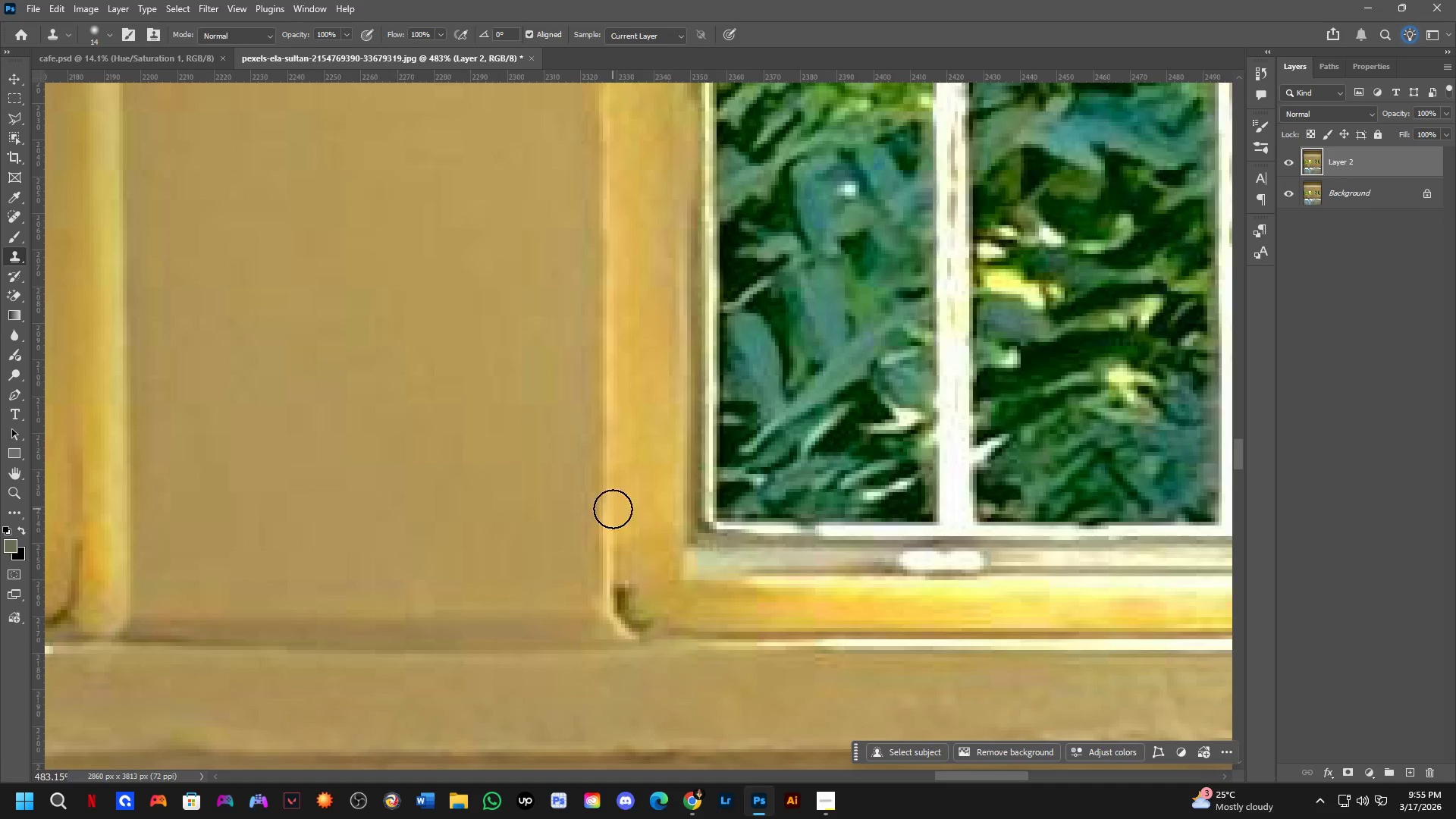 
scroll: coordinate [595, 595], scroll_direction: up, amount: 8.0
 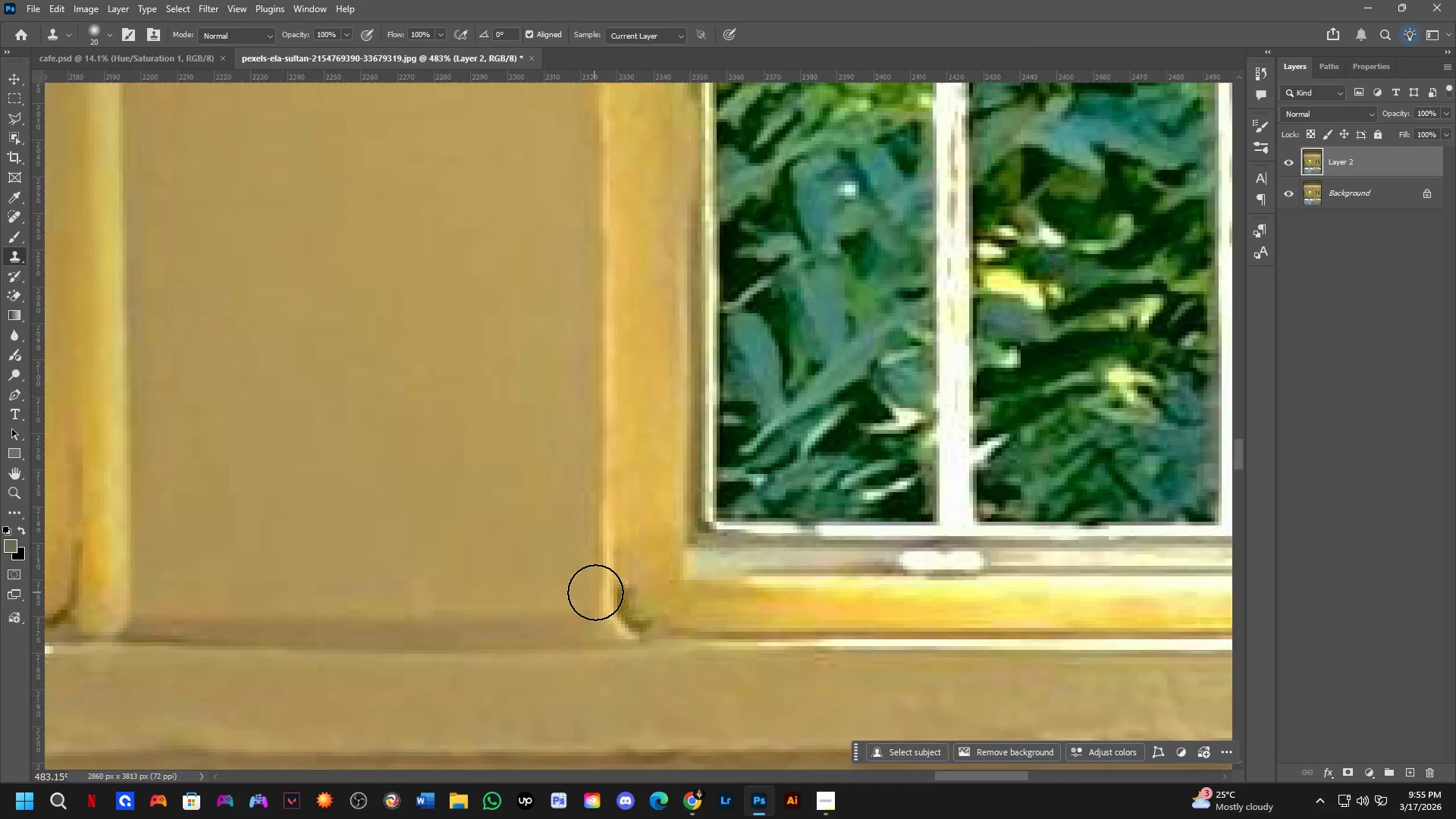 
hold_key(key=AltLeft, duration=0.48)
left_click([613, 509])
 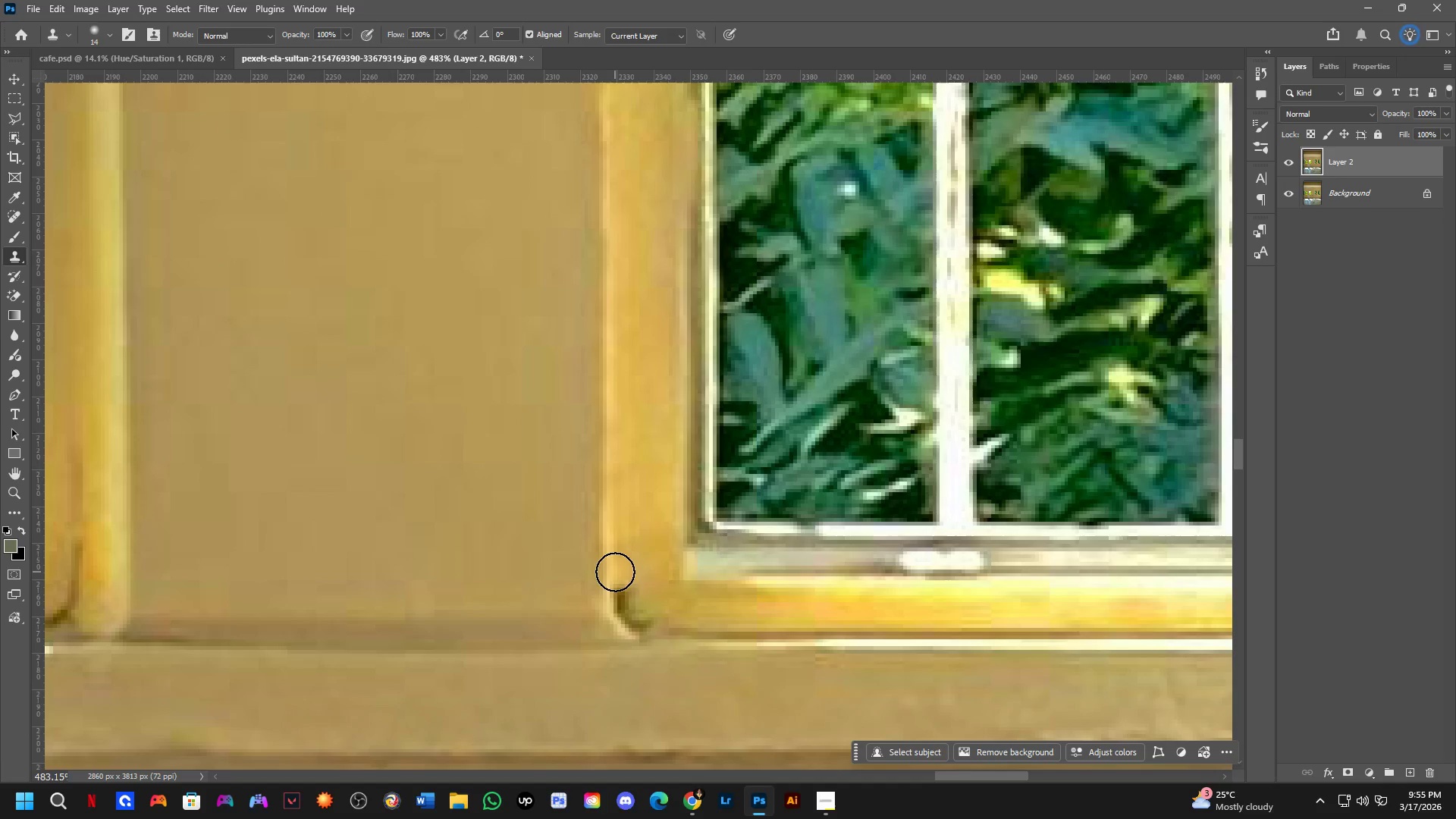 
left_click_drag(start_coordinate=[613, 572], to_coordinate=[623, 621])
 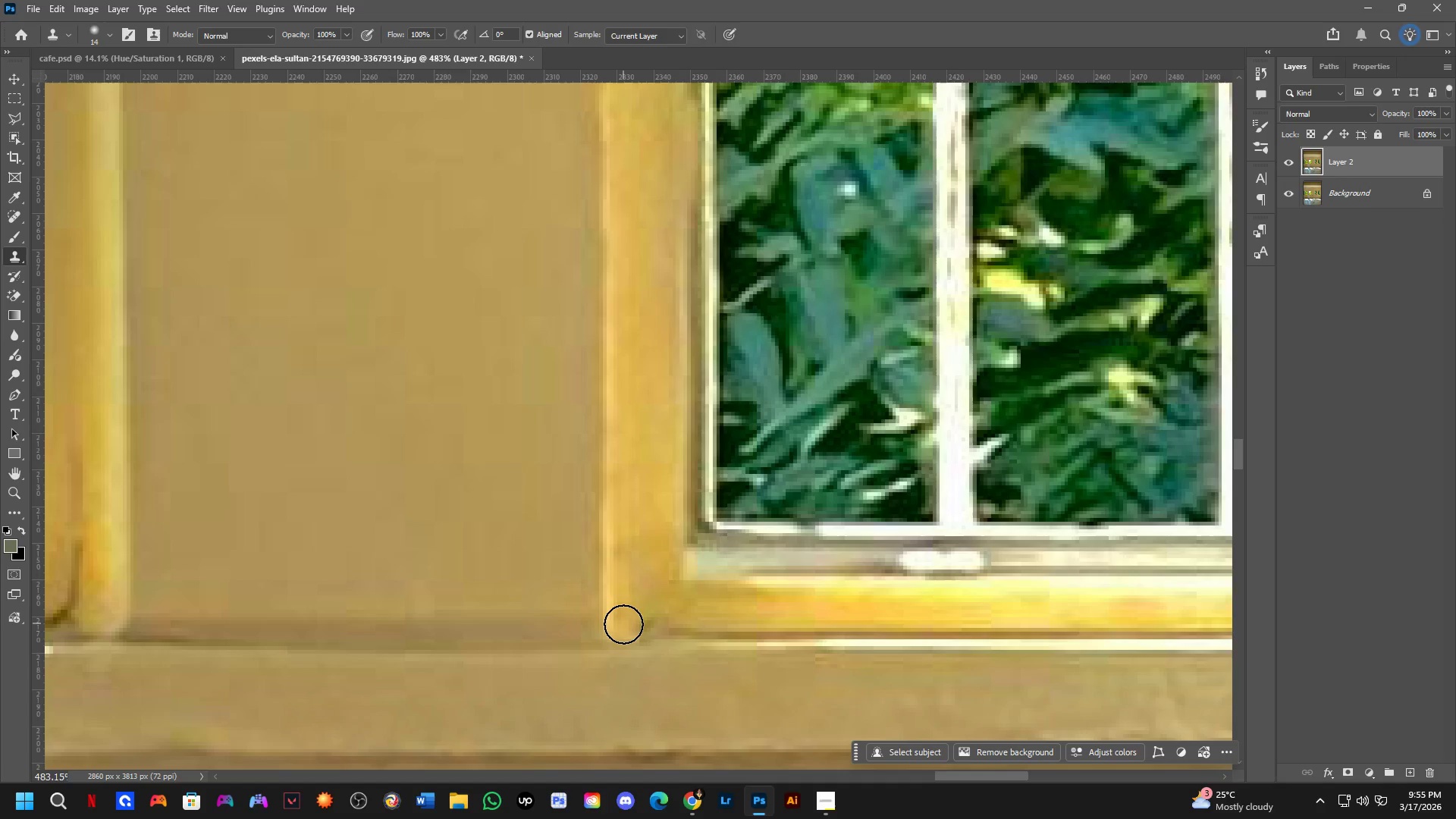 
left_click_drag(start_coordinate=[623, 623], to_coordinate=[678, 618])
 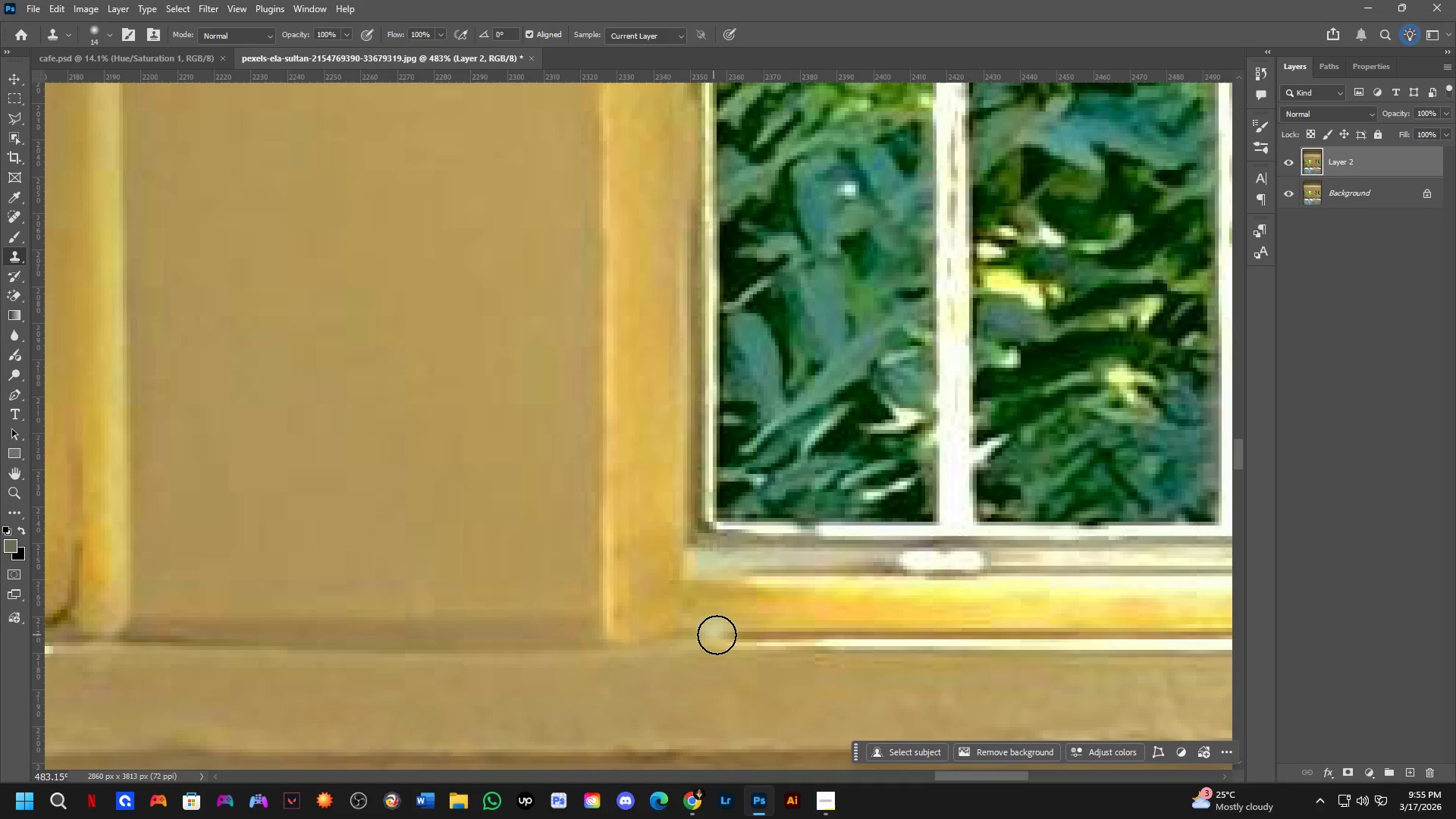 
hold_key(key=AltLeft, duration=0.33)
 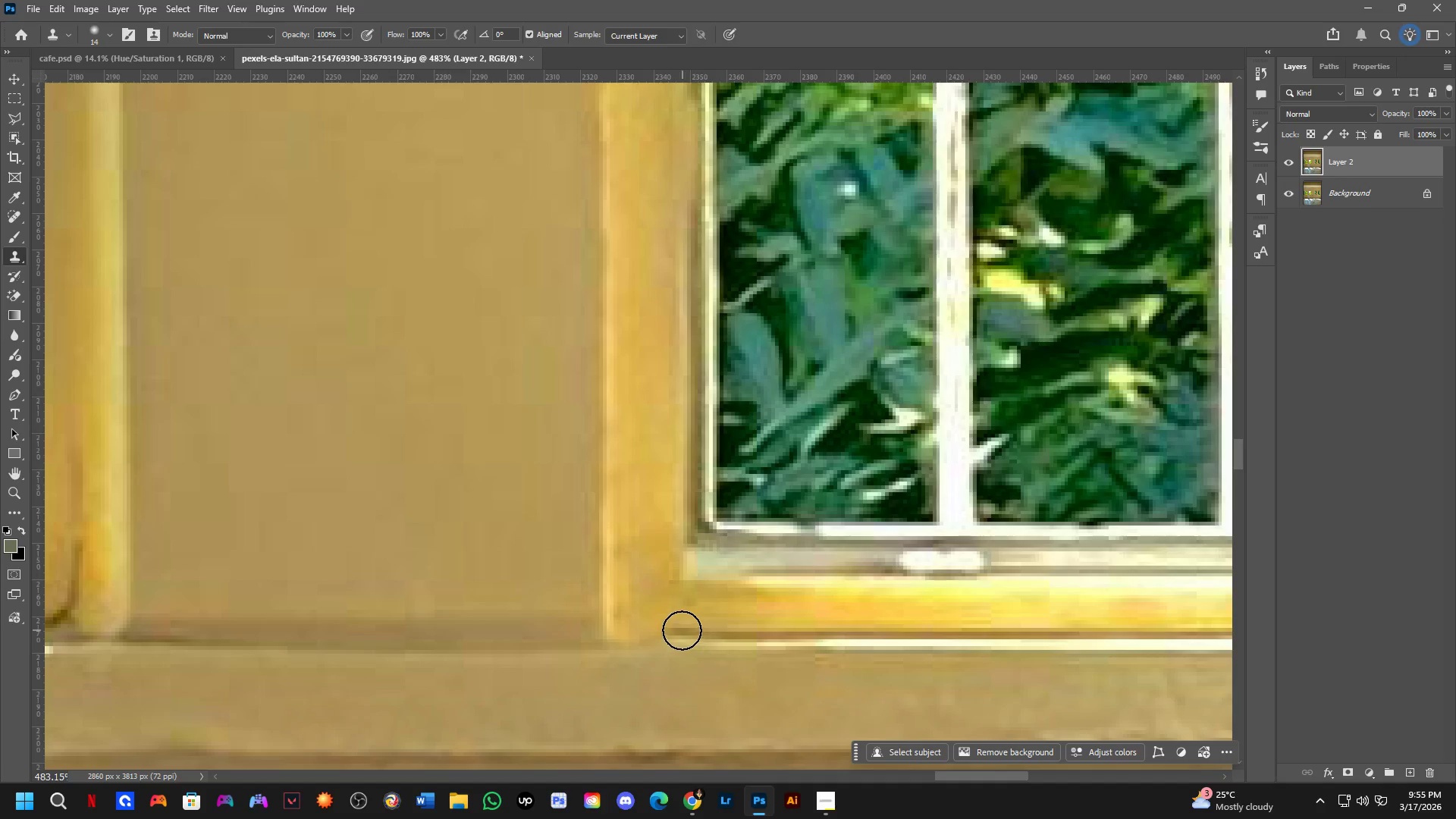 
left_click_drag(start_coordinate=[682, 630], to_coordinate=[676, 629])
 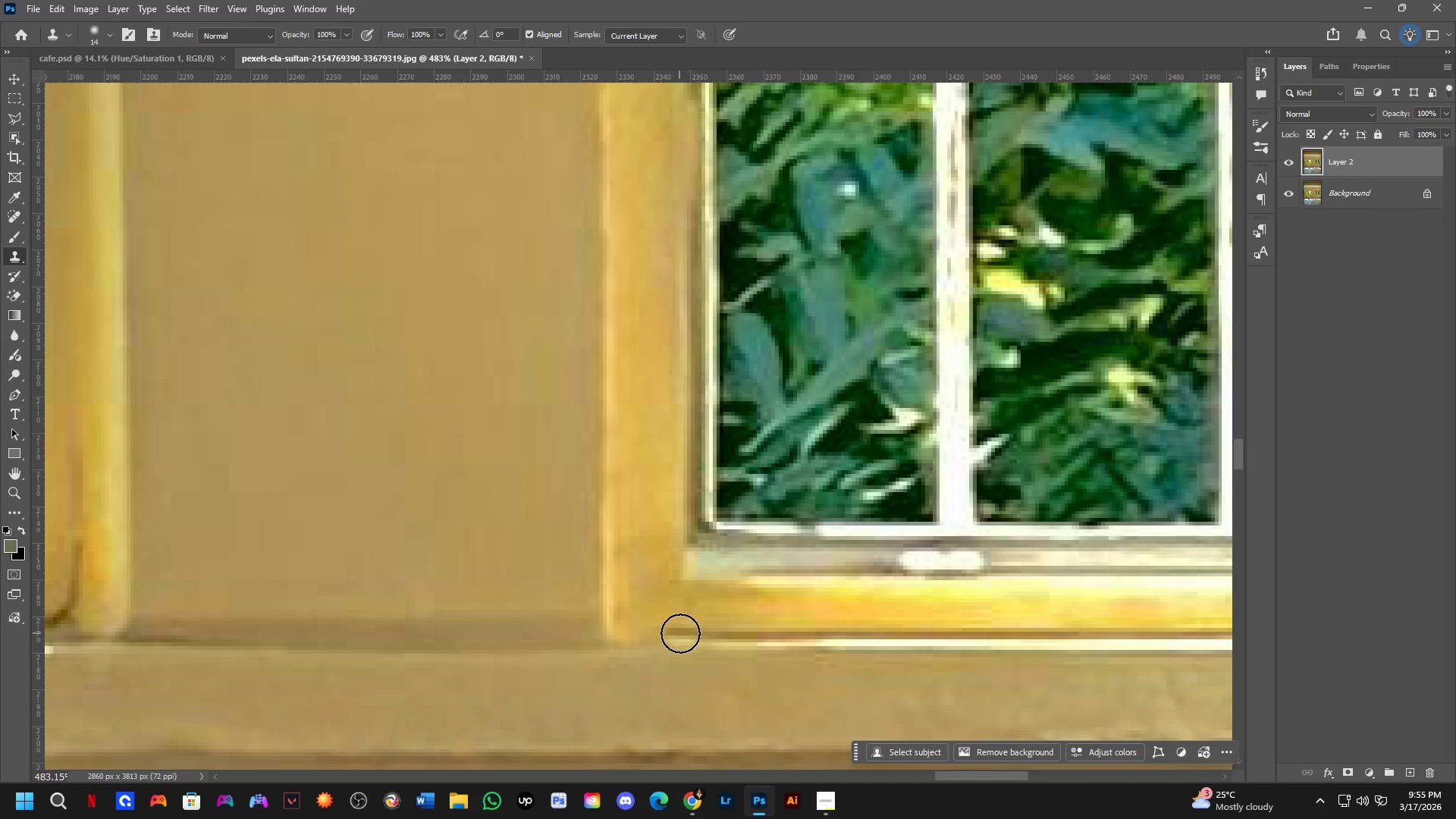 
key(Control+ControlLeft)
 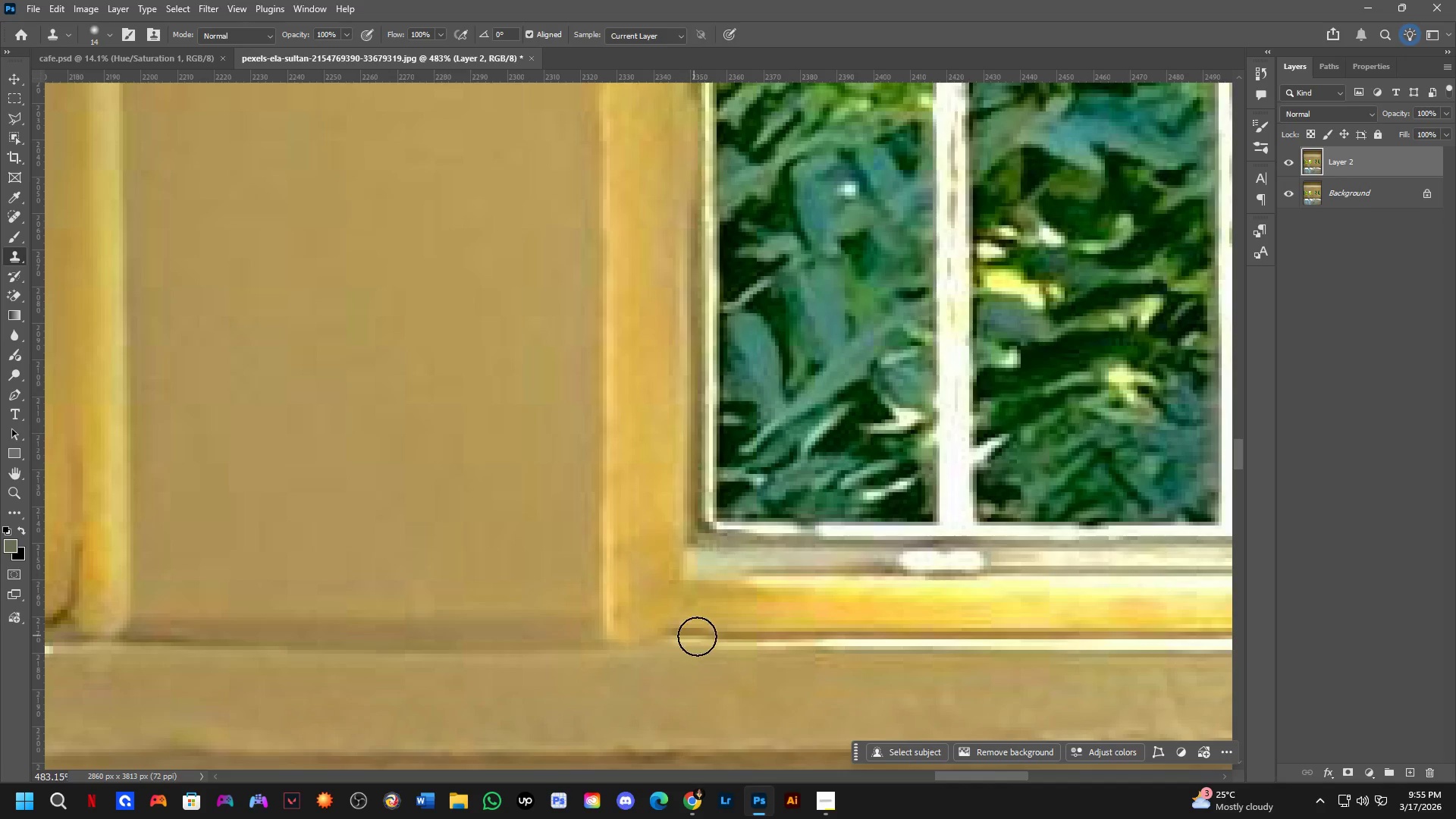 
key(Control+Z)
 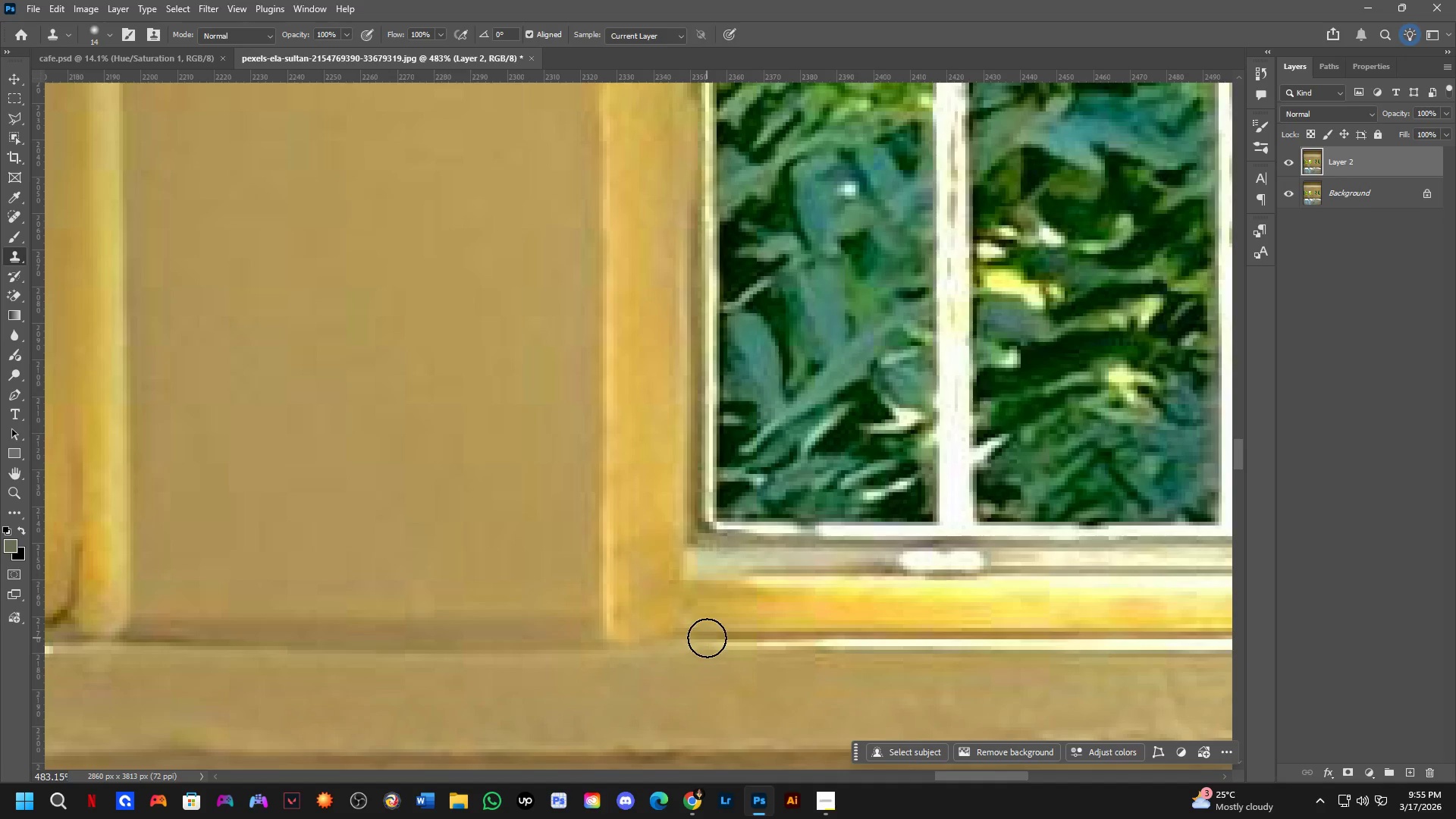 
key(Alt+AltLeft)
 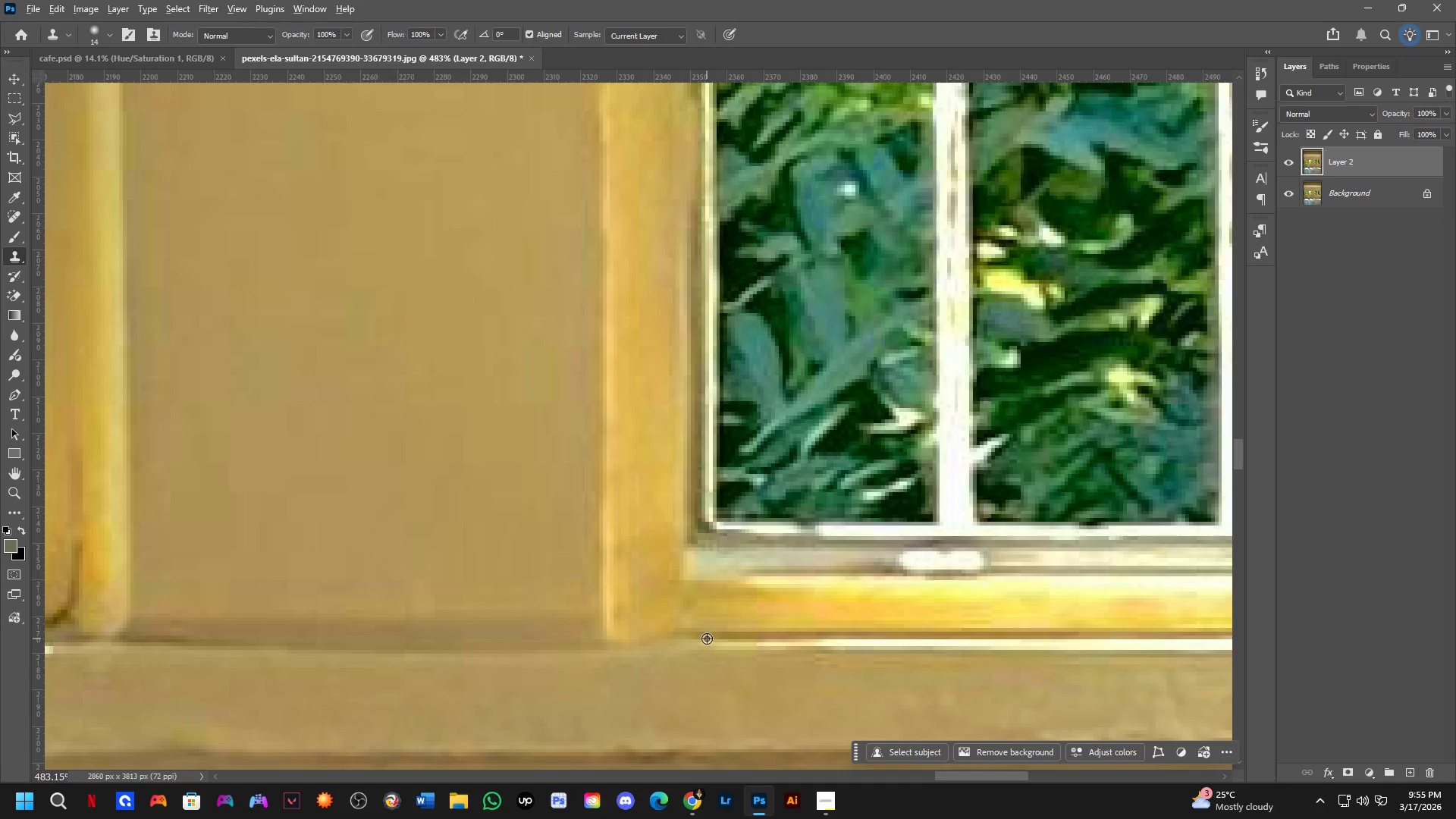 
left_click([707, 639])
 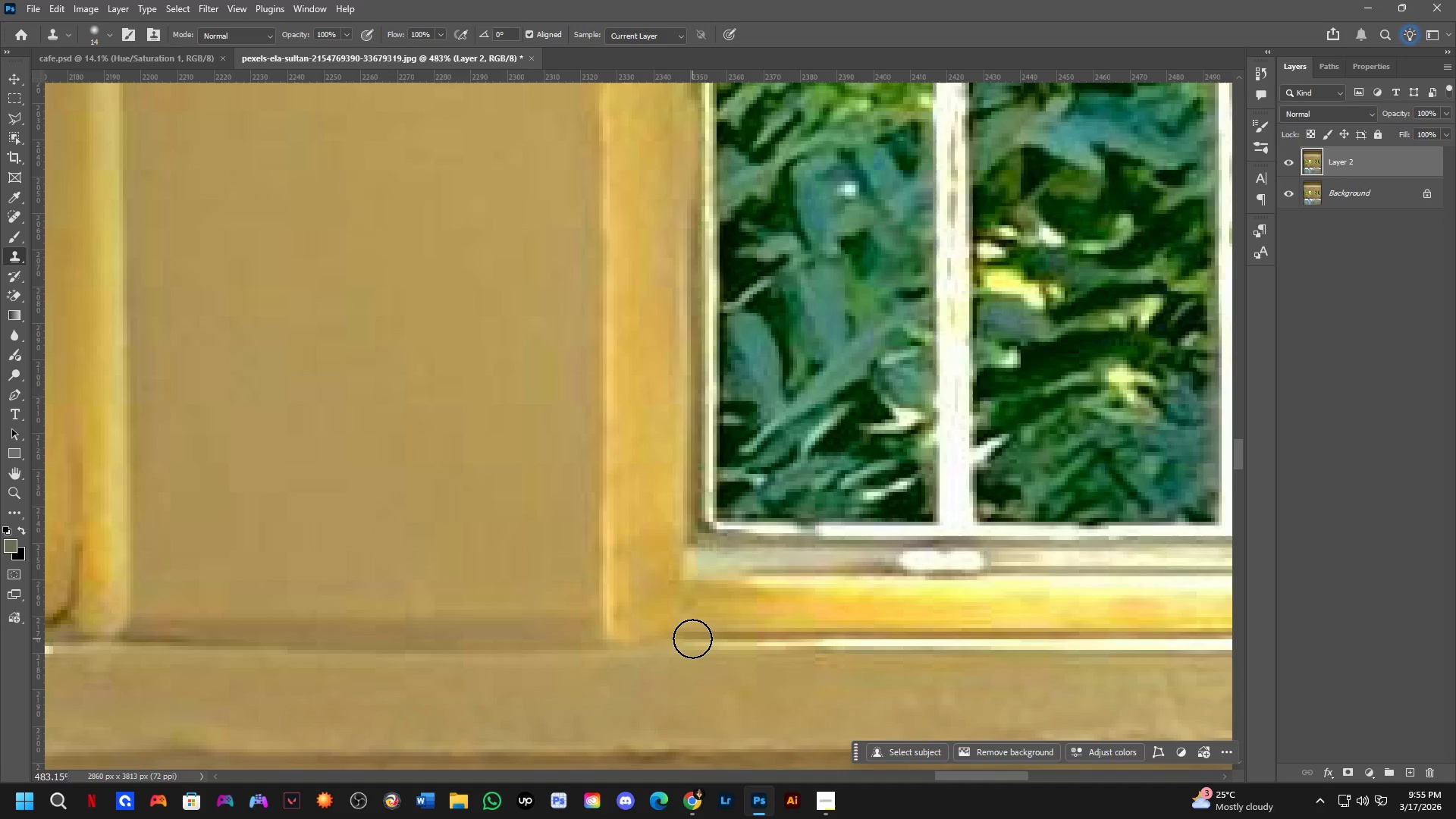 
left_click([689, 639])
 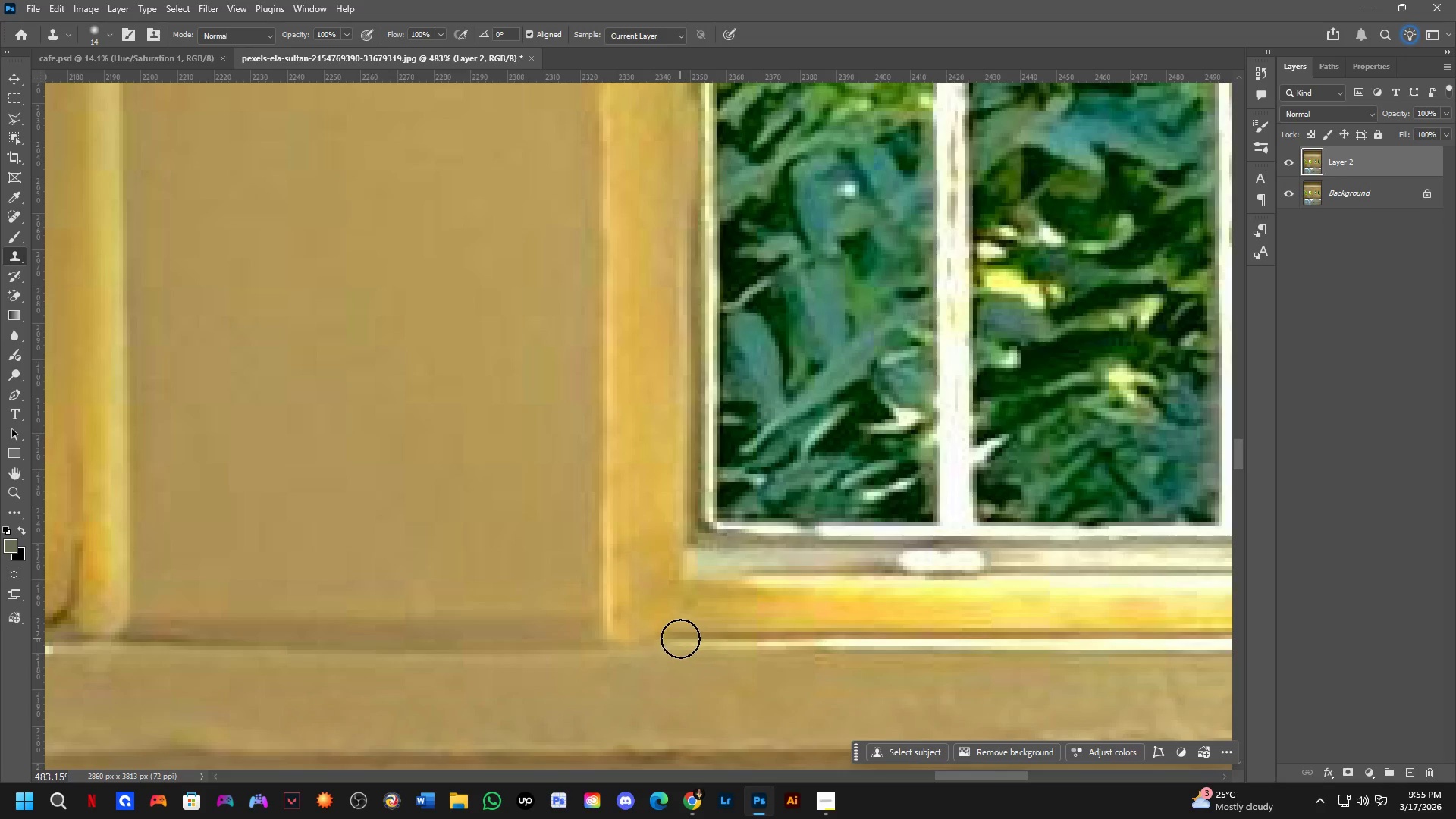 
left_click_drag(start_coordinate=[677, 639], to_coordinate=[670, 639])
 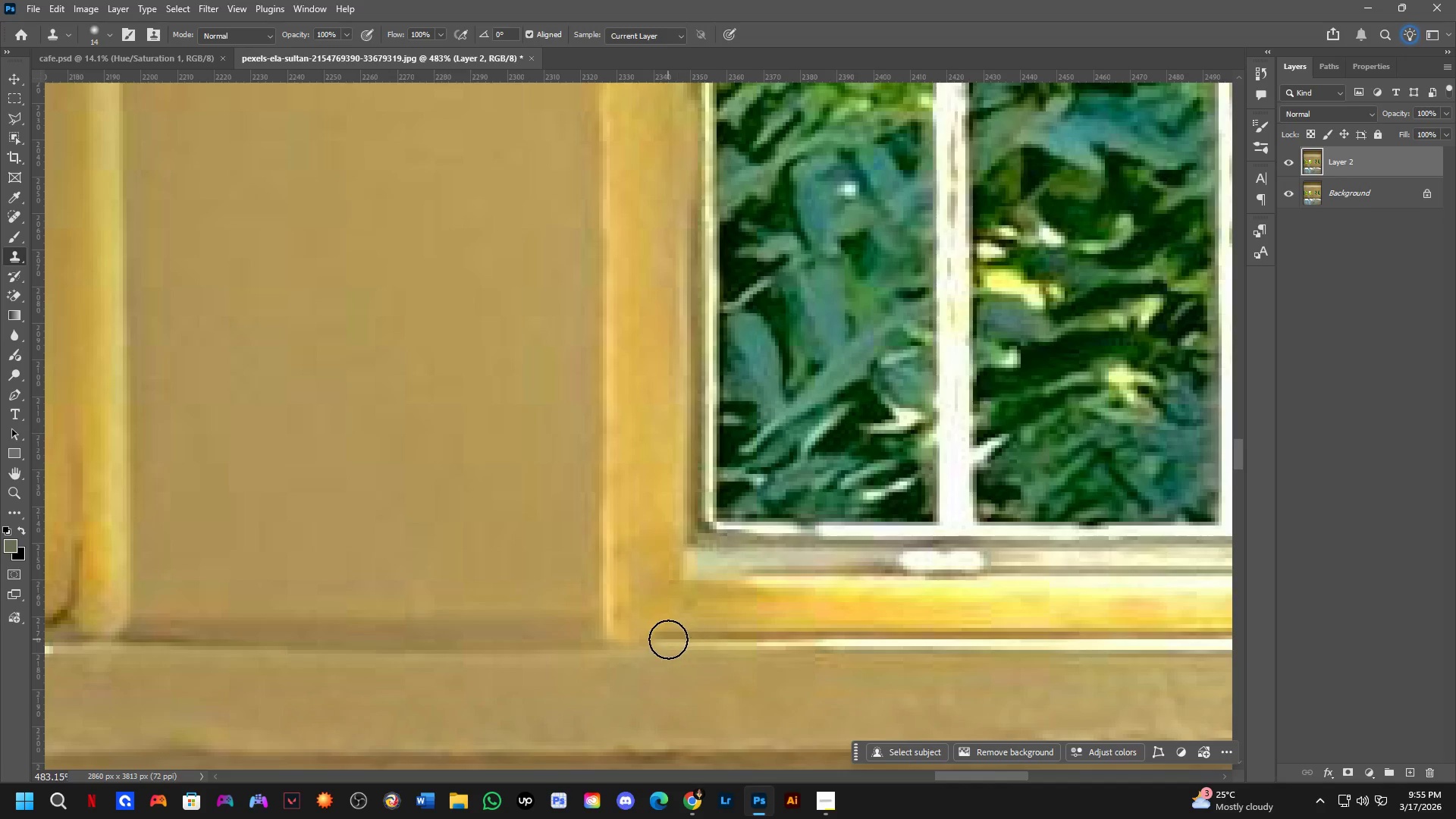 
left_click_drag(start_coordinate=[668, 639], to_coordinate=[664, 639])
 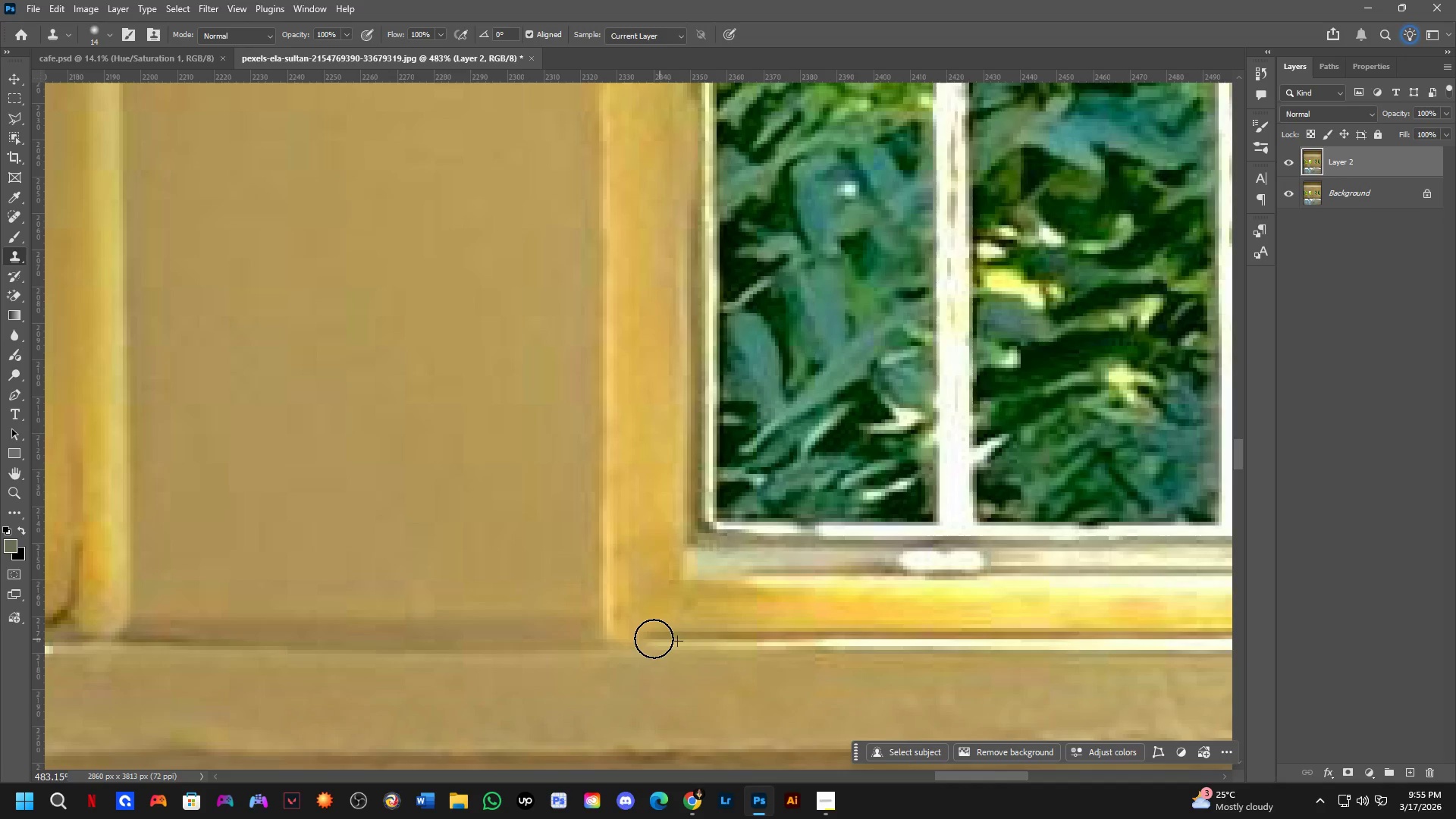 
triple_click([653, 639])
 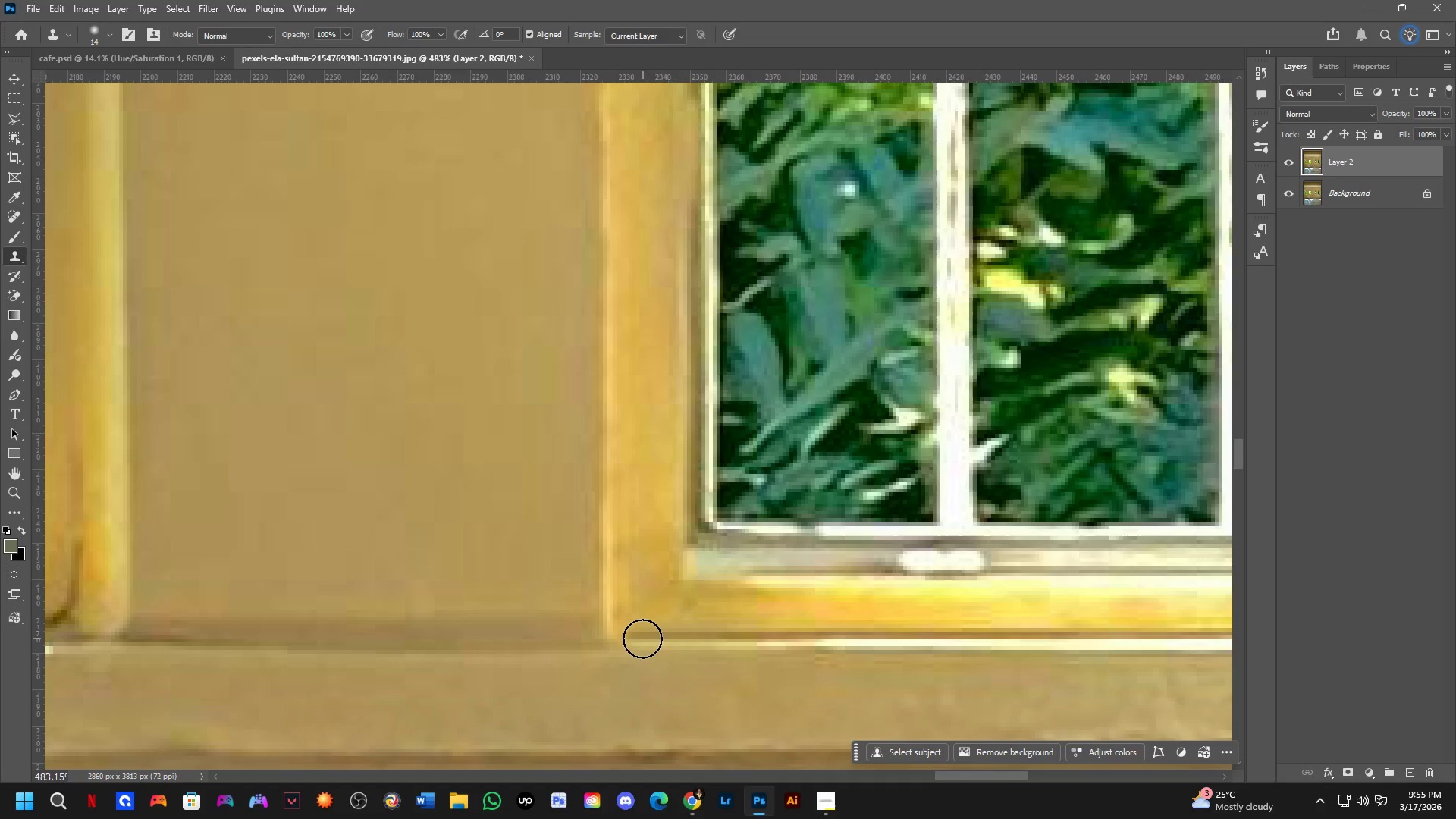 
triple_click([639, 639])
 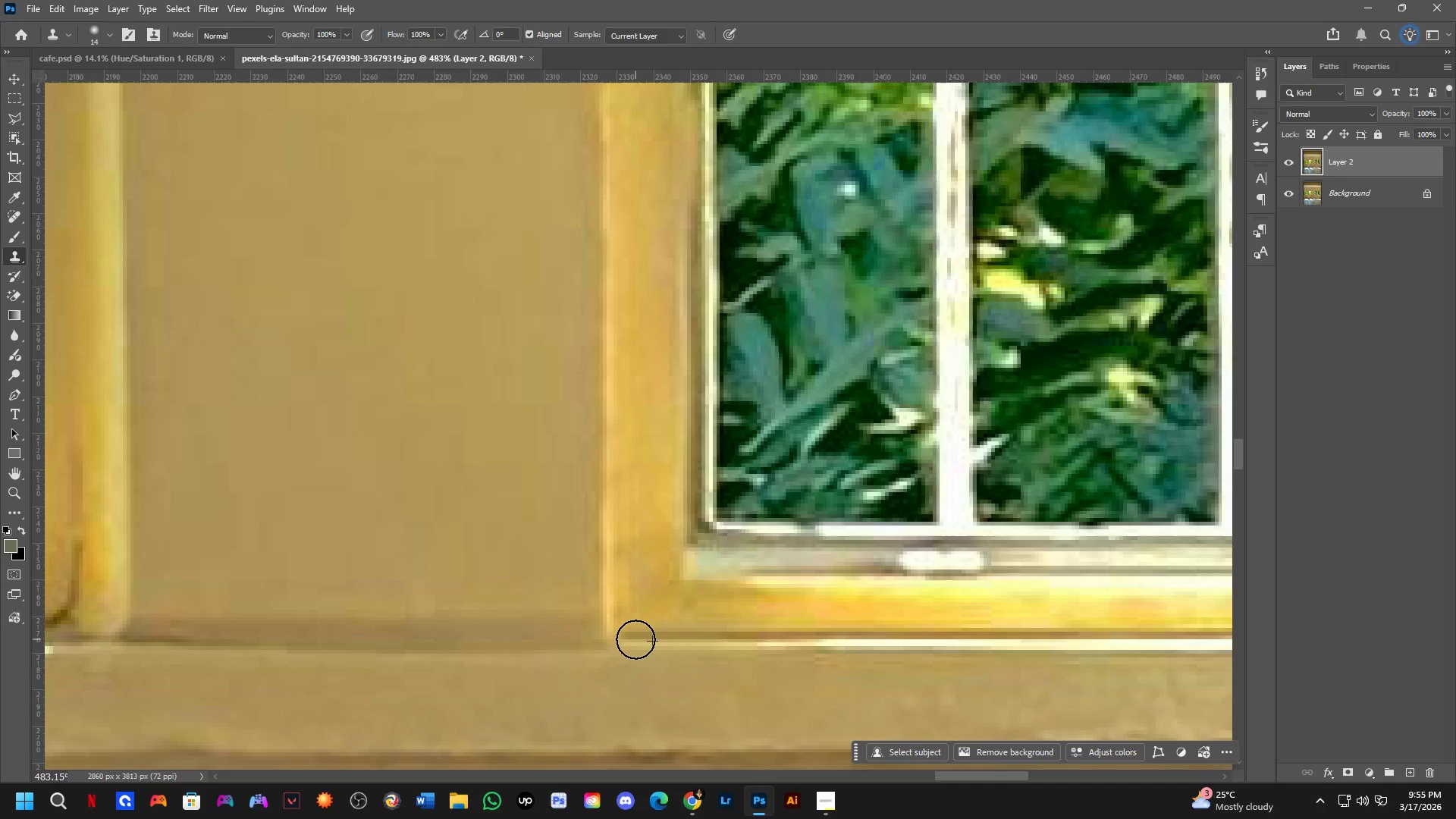 
triple_click([632, 639])
 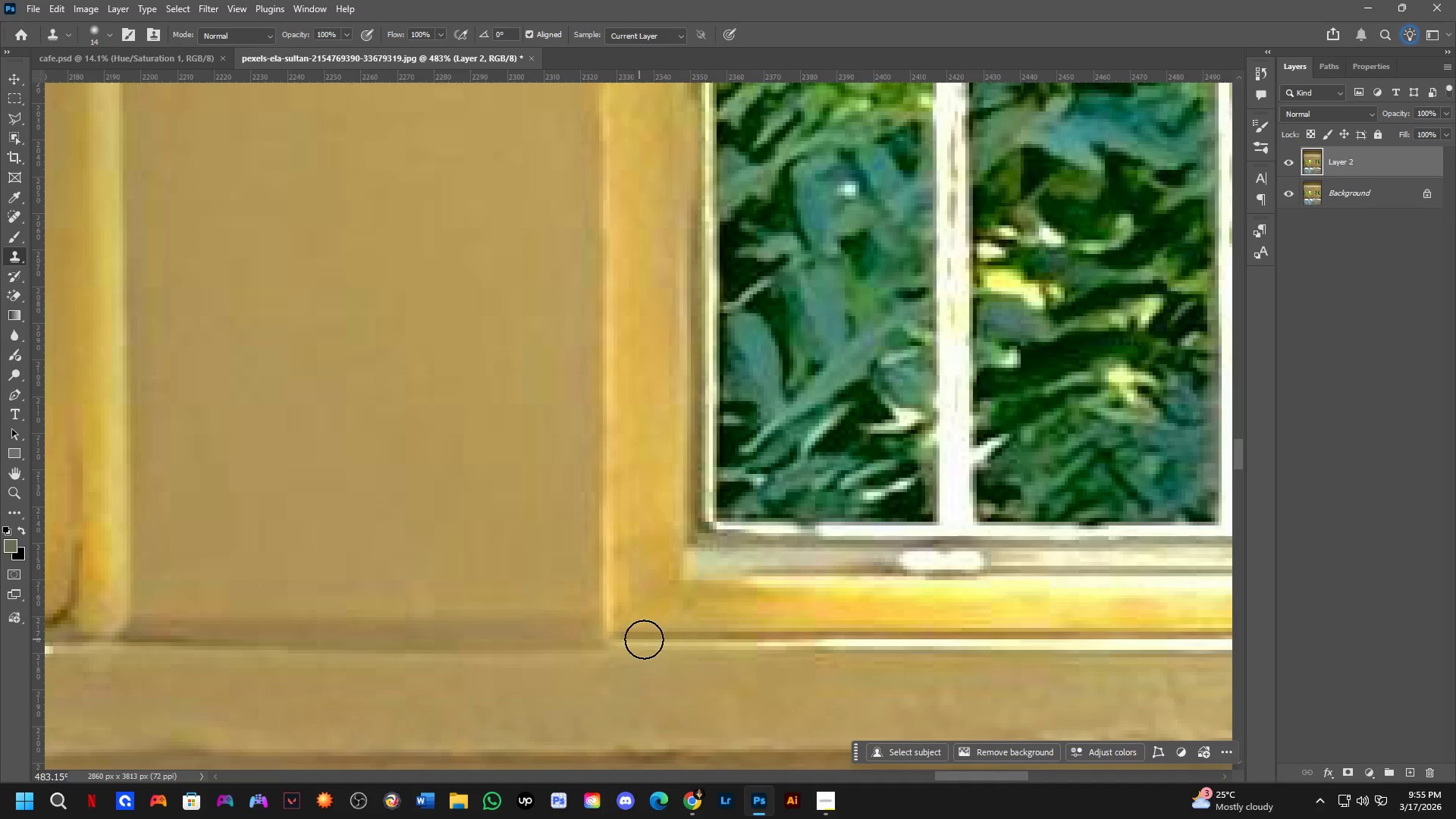 
key(Shift+ShiftLeft)
 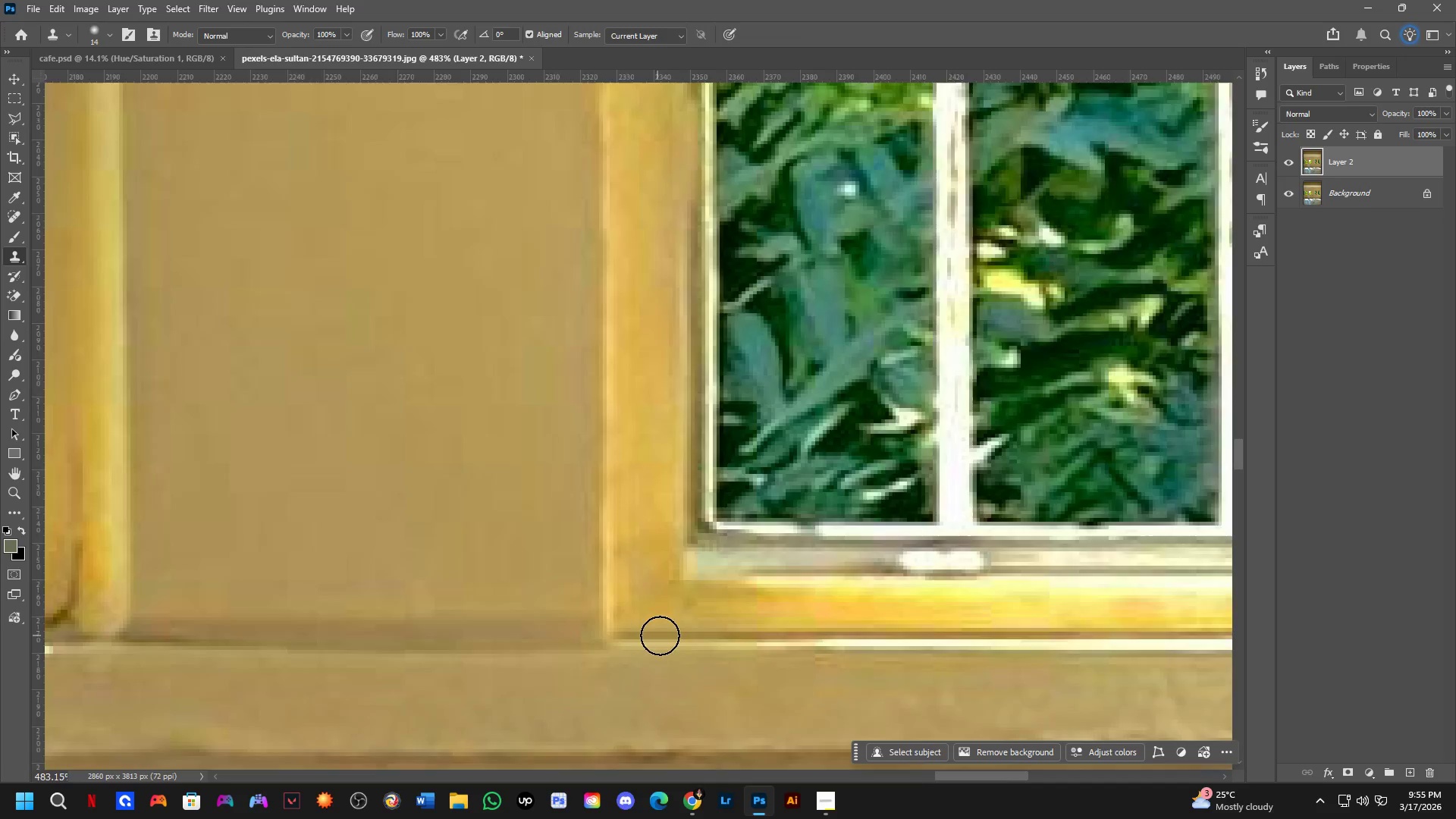 
hold_key(key=Space, duration=0.5)
 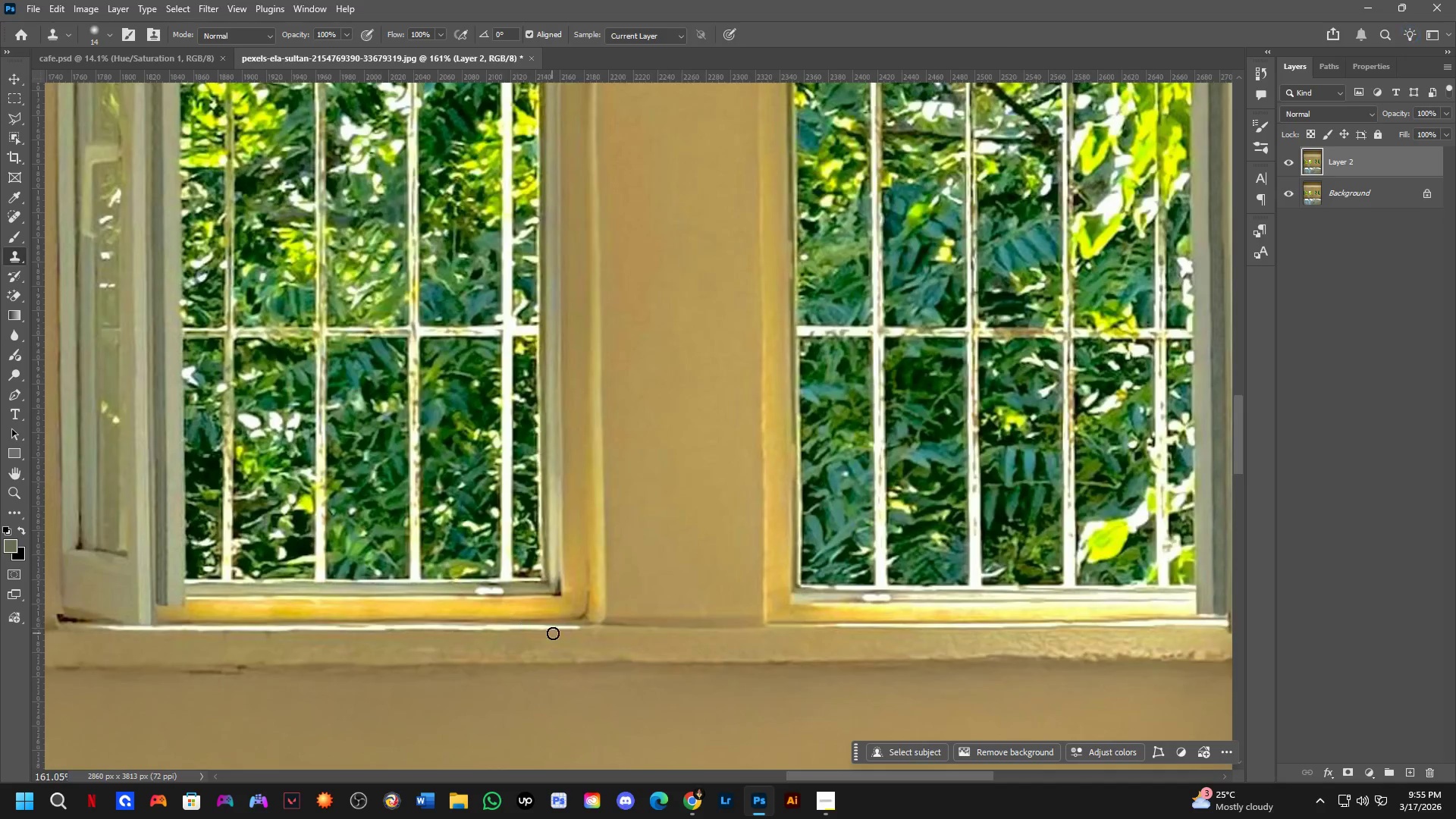 
left_click_drag(start_coordinate=[730, 635], to_coordinate=[731, 625])
 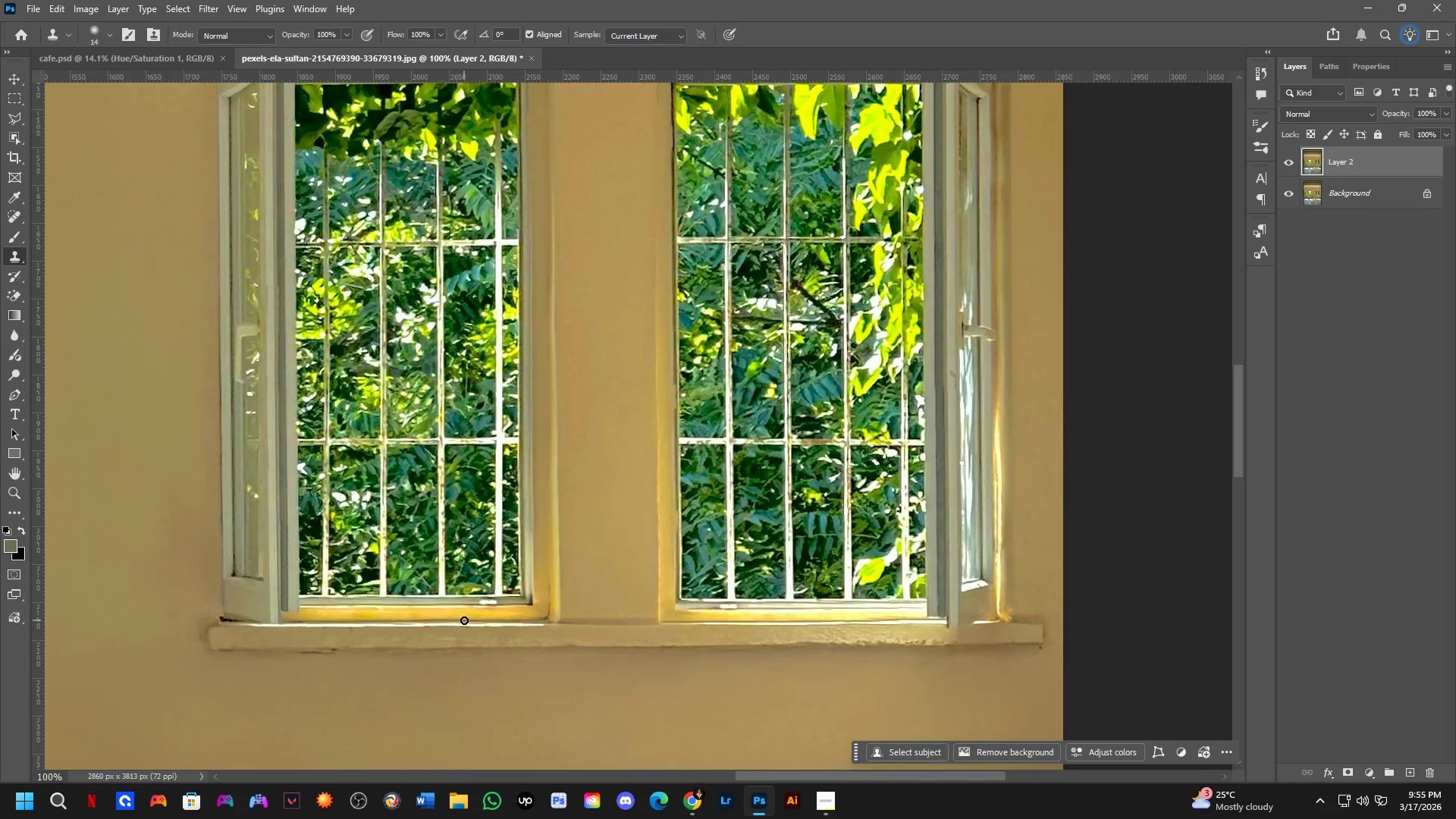 
scroll: coordinate [676, 629], scroll_direction: down, amount: 4.0
 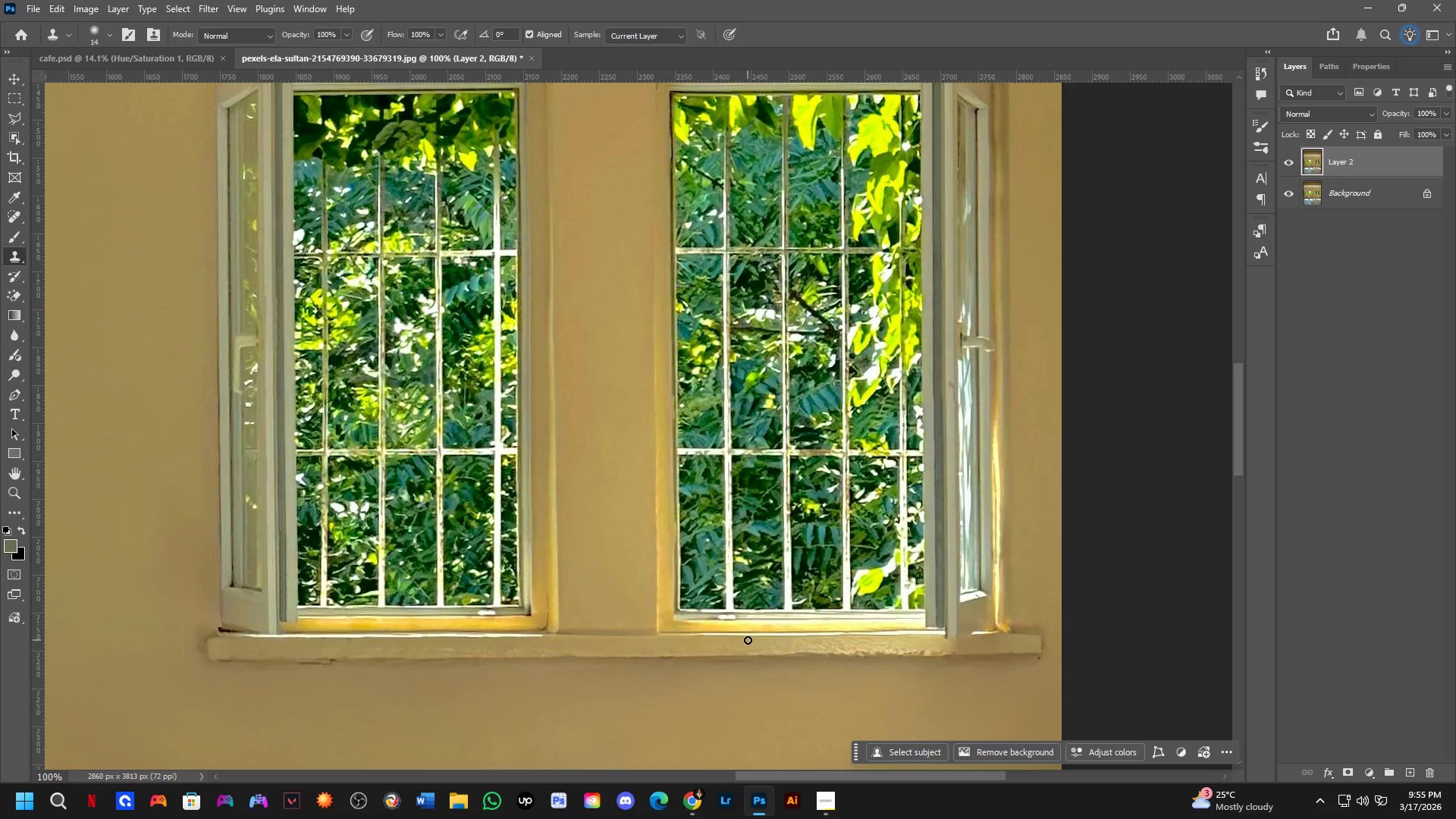 
hold_key(key=AltLeft, duration=0.97)
scroll: coordinate [560, 622], scroll_direction: up, amount: 12.0
 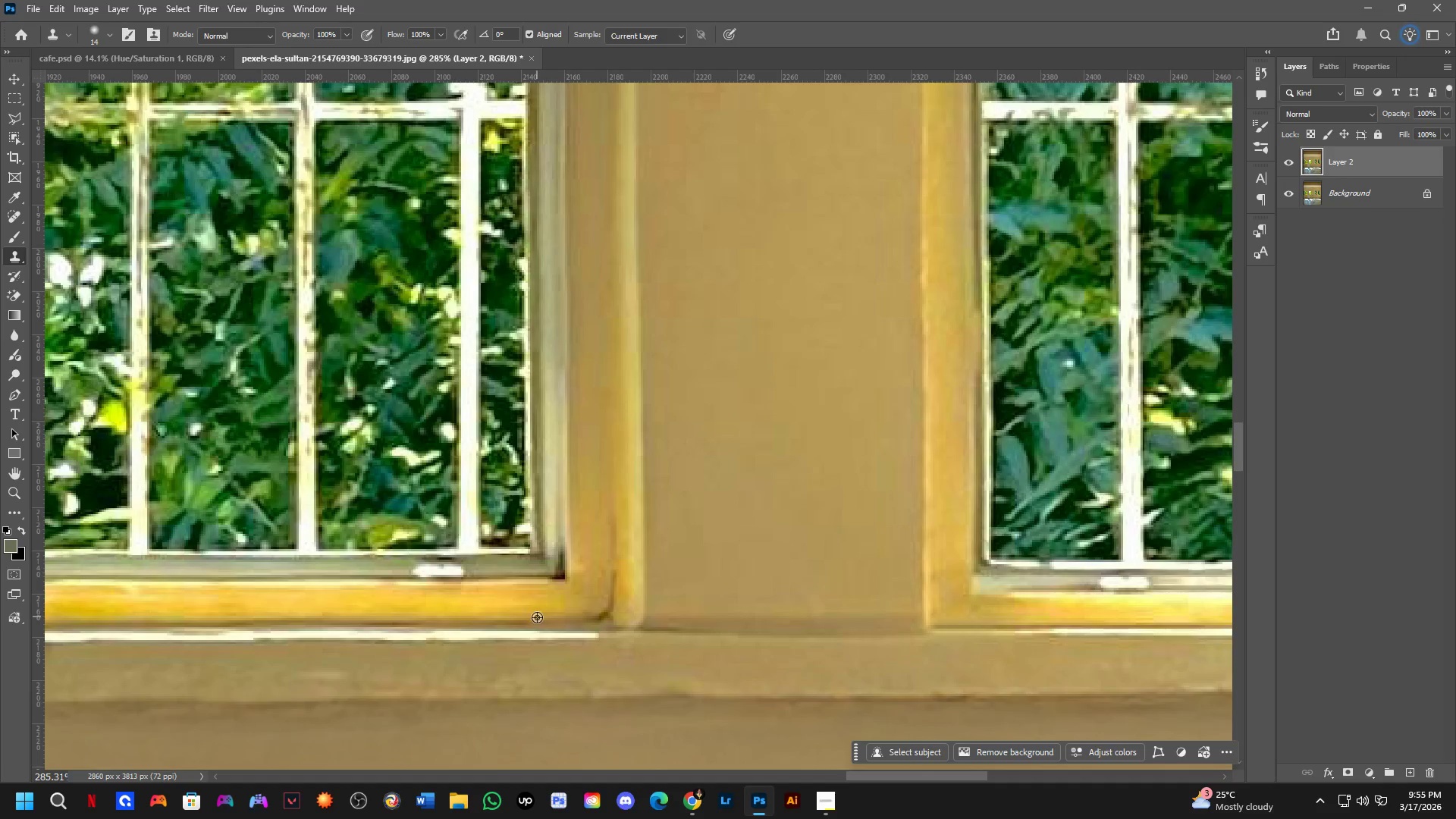 
left_click([538, 626])
 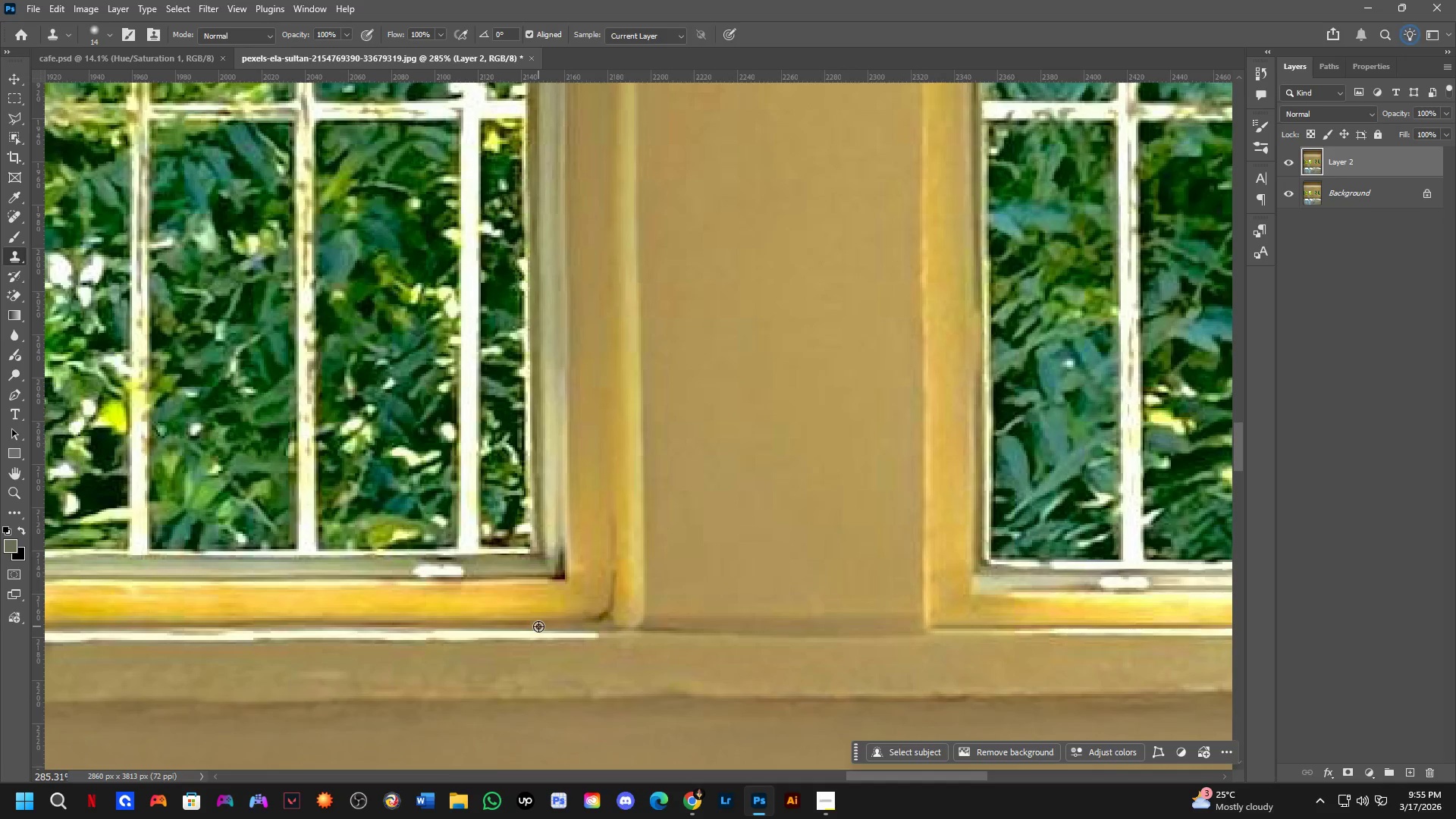 
hold_key(key=AltLeft, duration=3.23)
left_click([581, 623])
 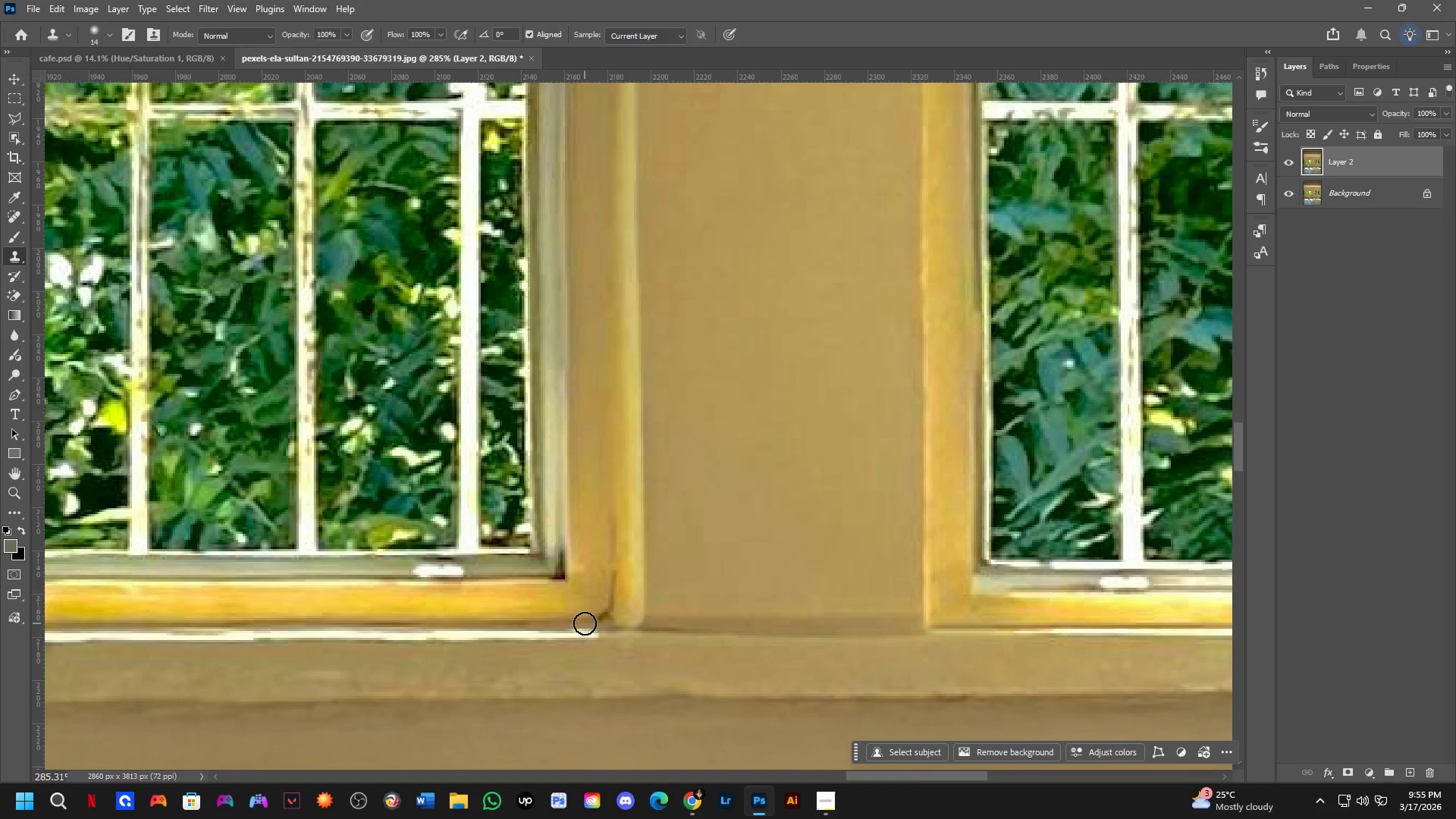 
left_click_drag(start_coordinate=[590, 623], to_coordinate=[596, 623])
 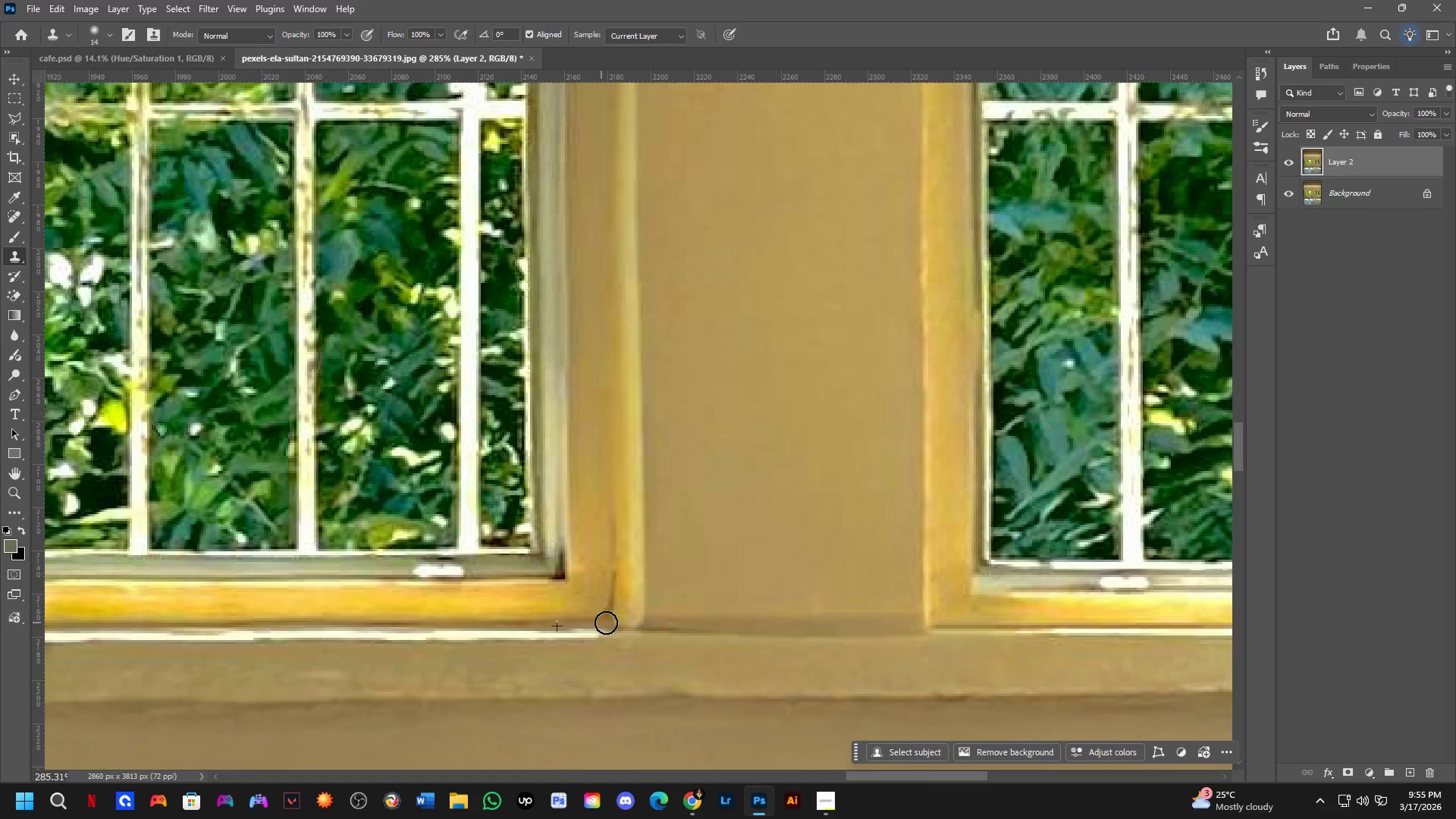 
triple_click([606, 623])
 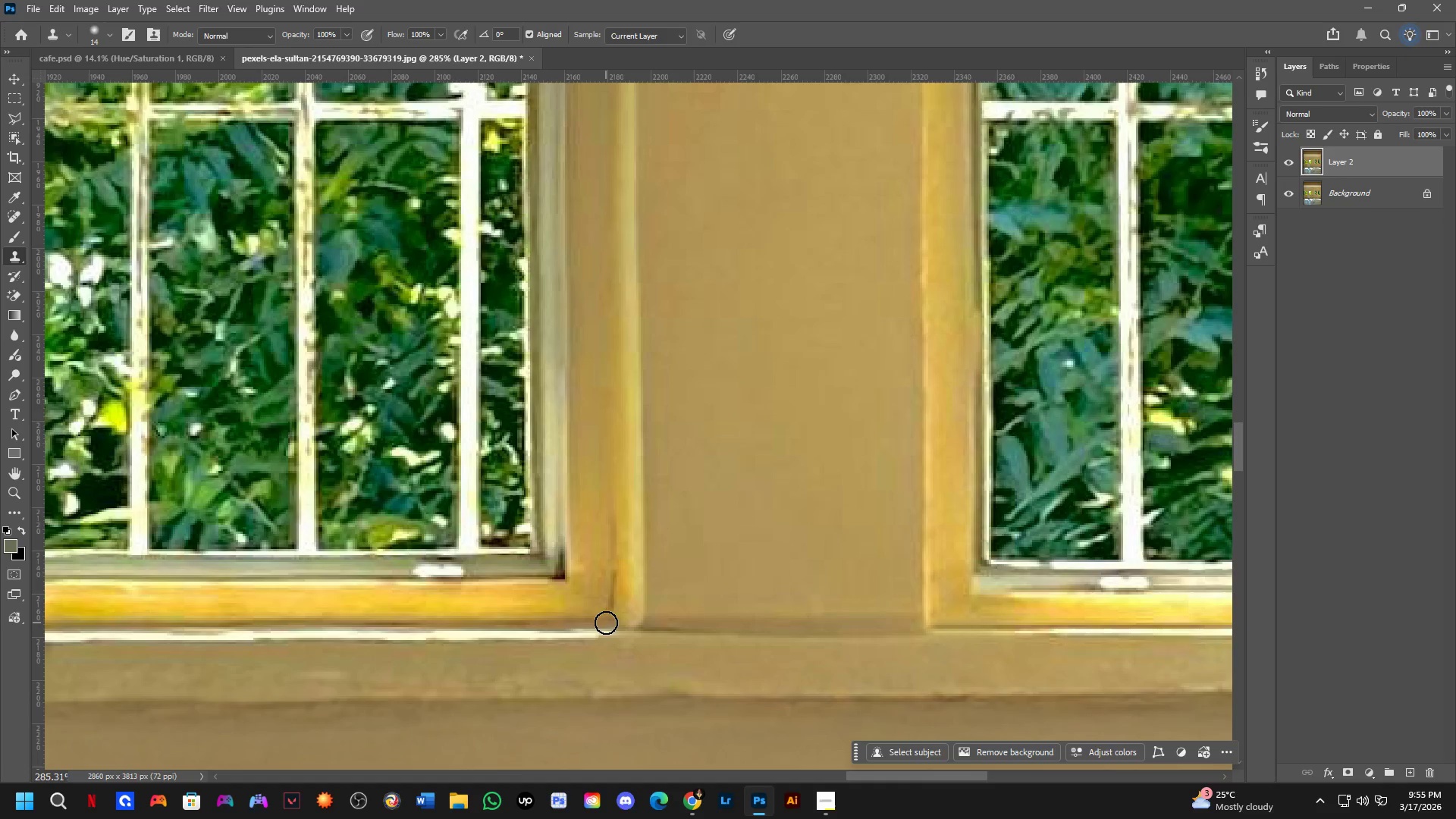 
triple_click([606, 623])
 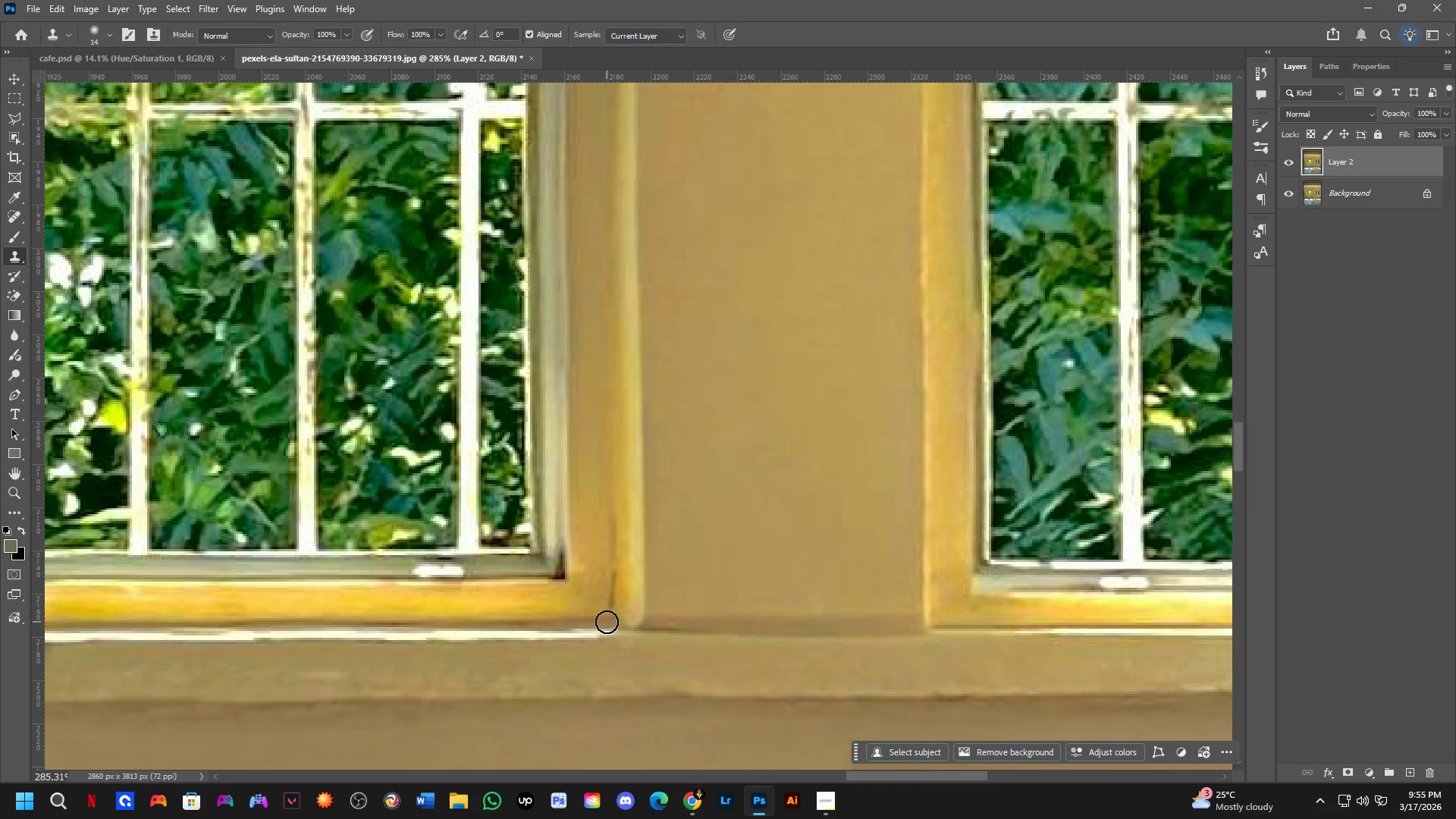 
left_click_drag(start_coordinate=[609, 621], to_coordinate=[614, 554])
 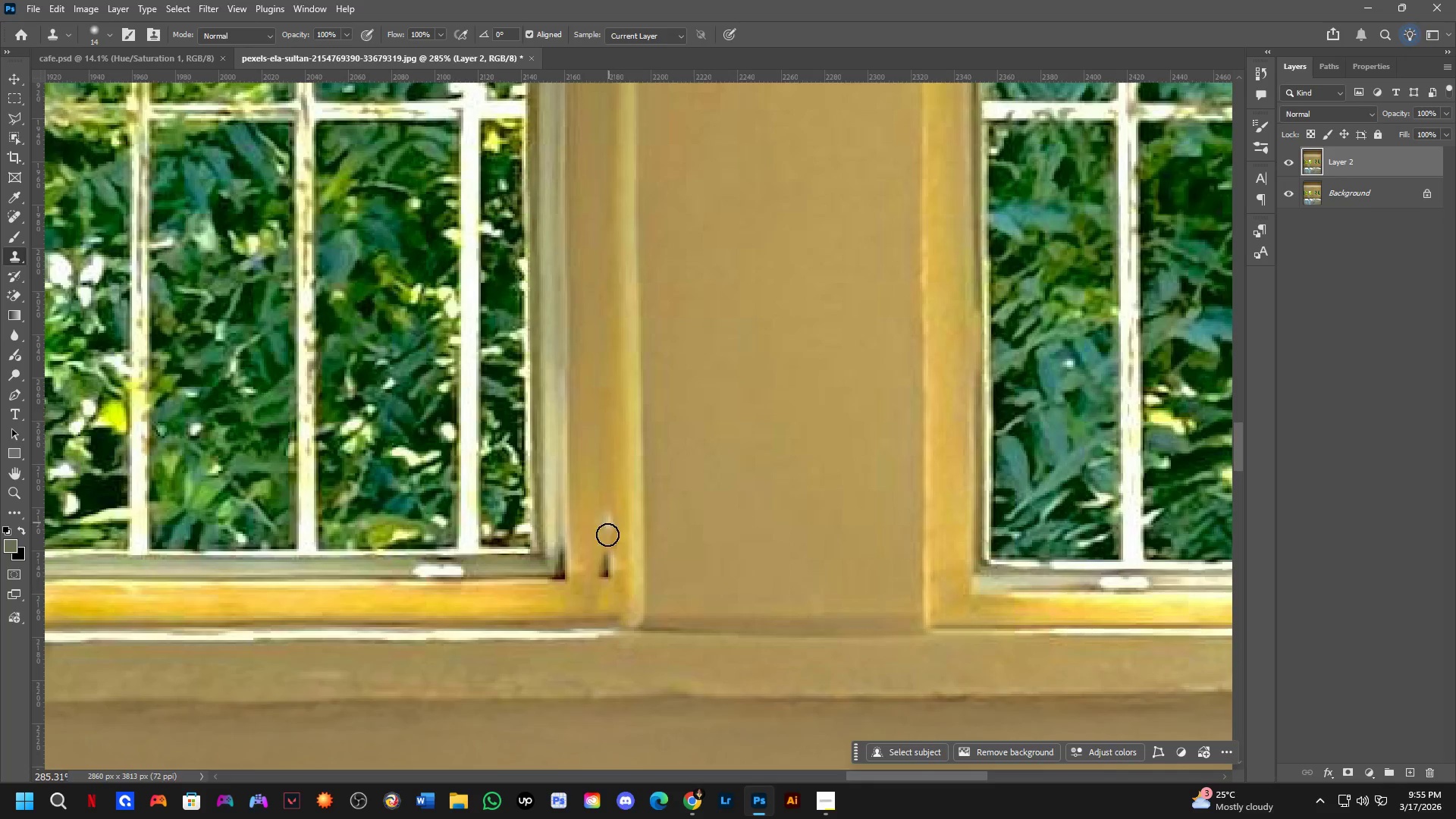 
key(Control+ControlLeft)
 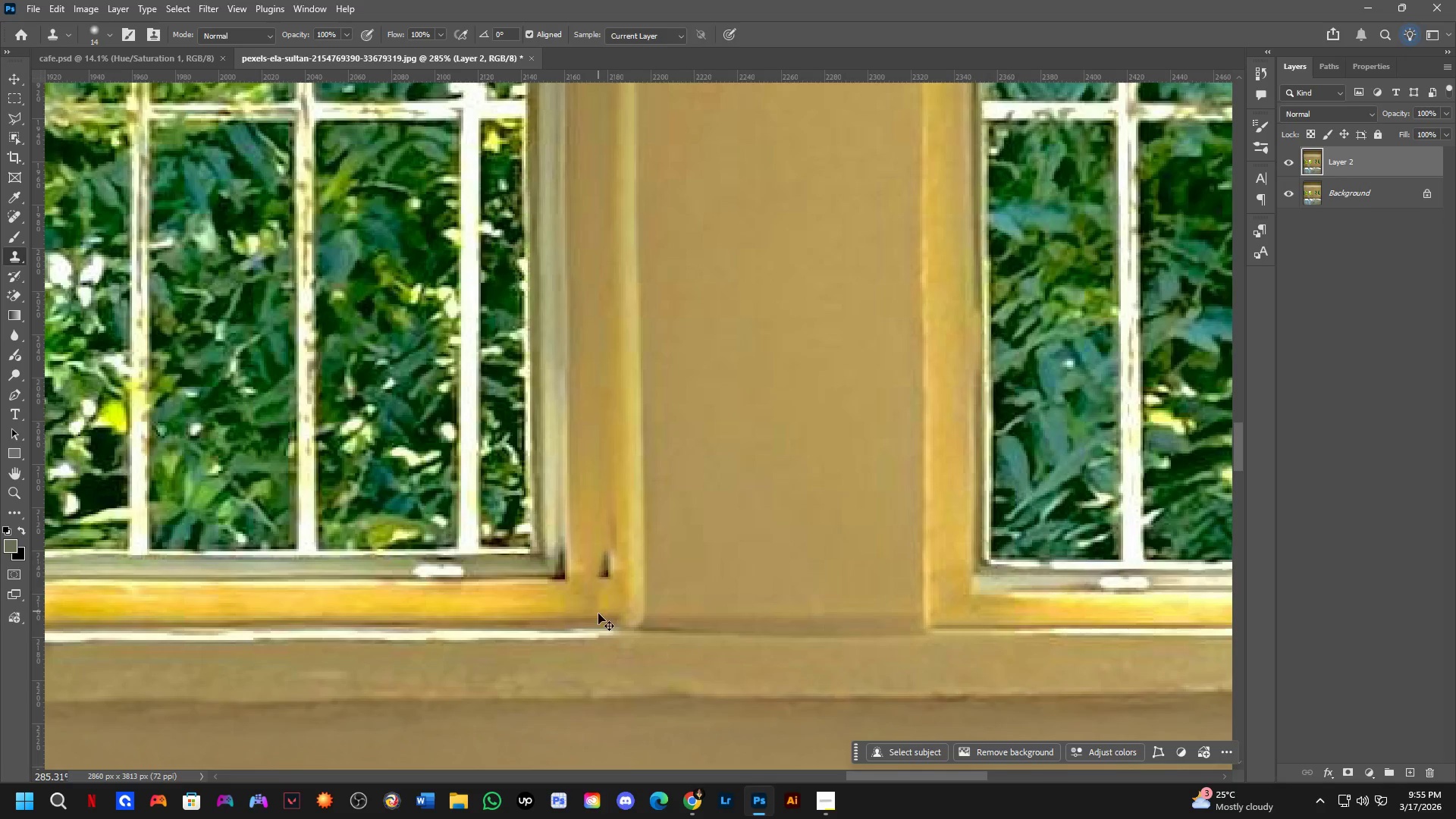 
key(Control+Z)
 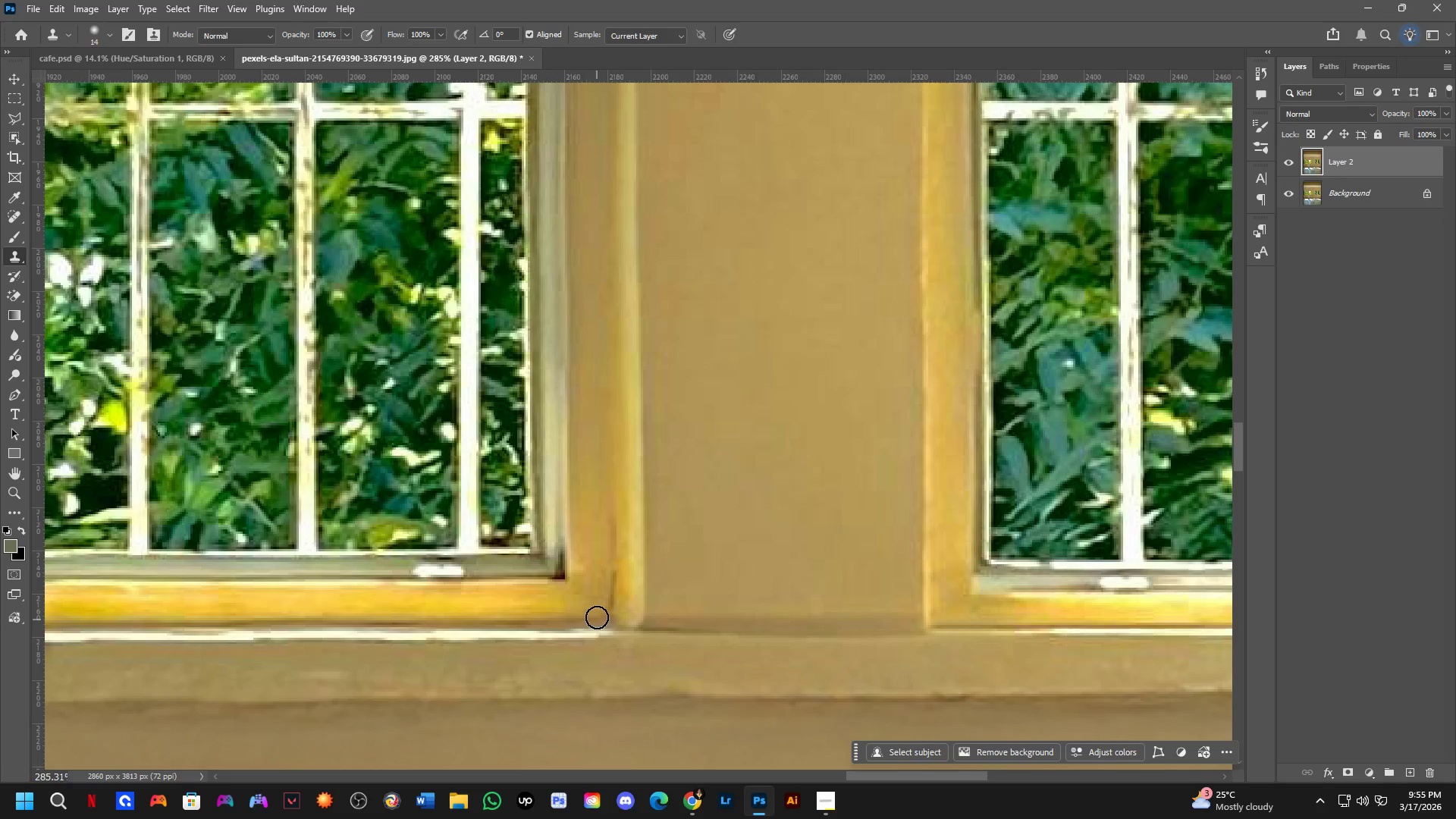 
hold_key(key=AltLeft, duration=0.31)
 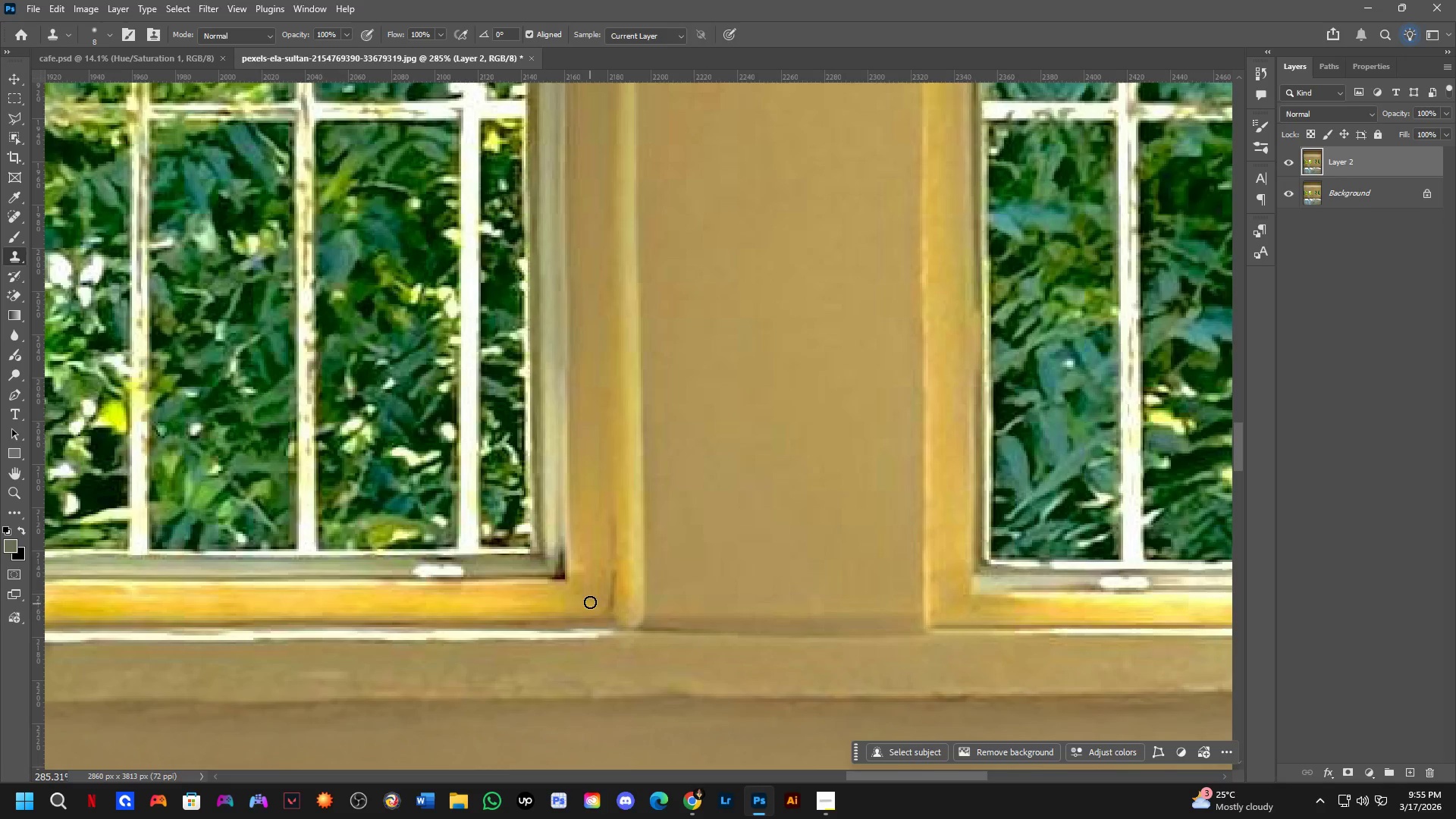 
key(Alt+AltLeft)
 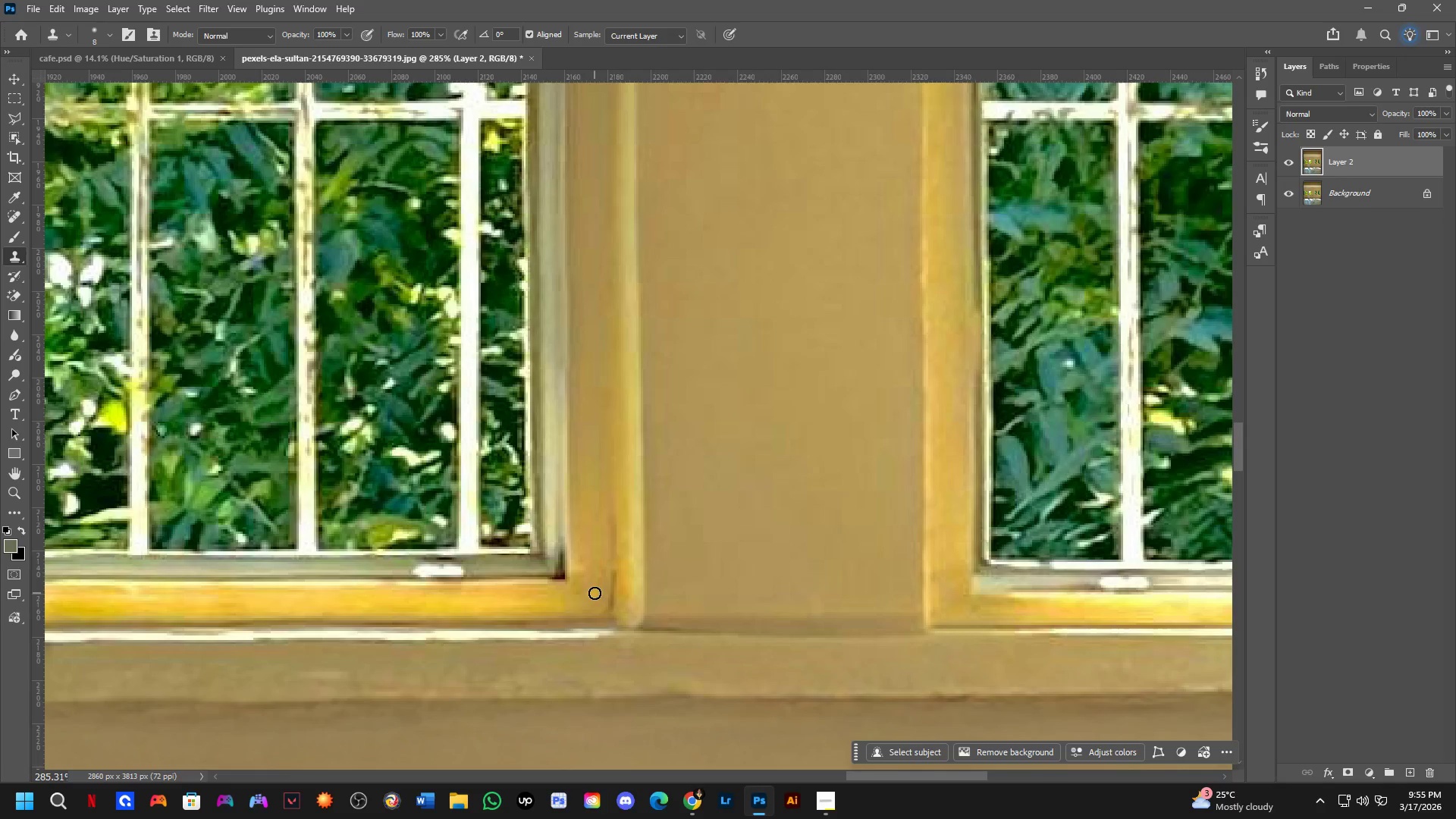 
hold_key(key=AltLeft, duration=0.36)
left_click([584, 606])
 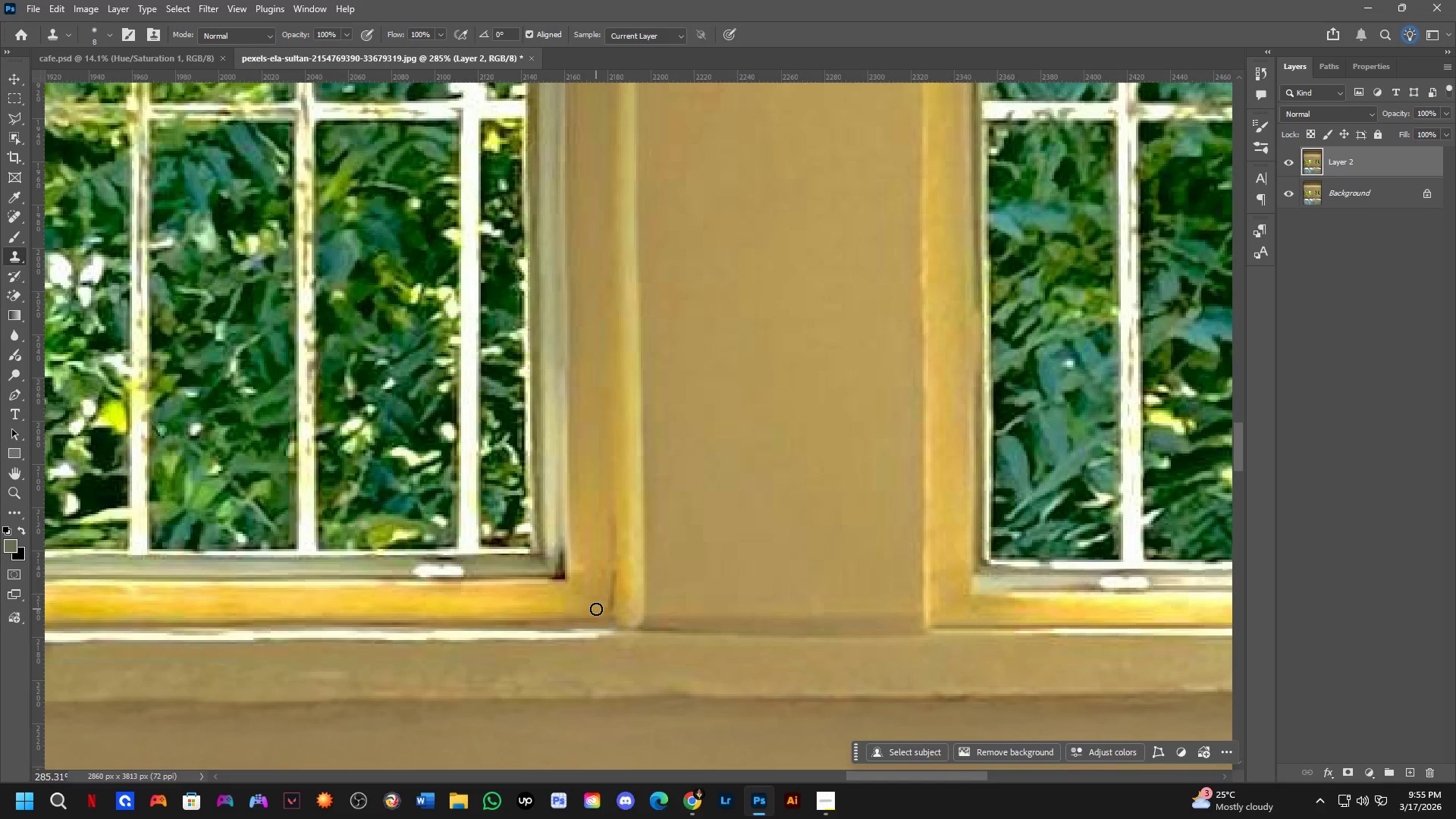 
key(Alt+AltLeft)
 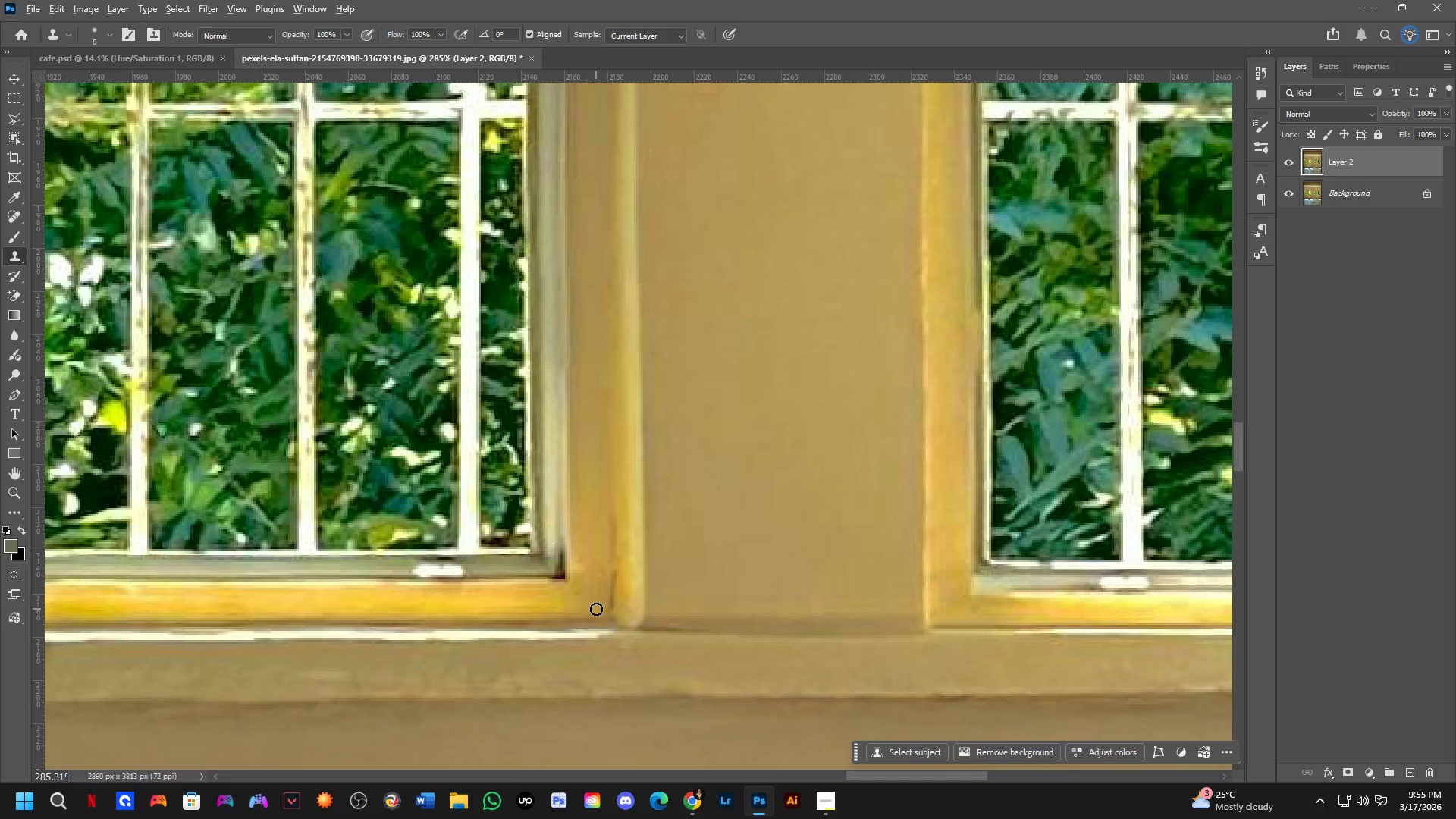 
double_click([596, 609])
 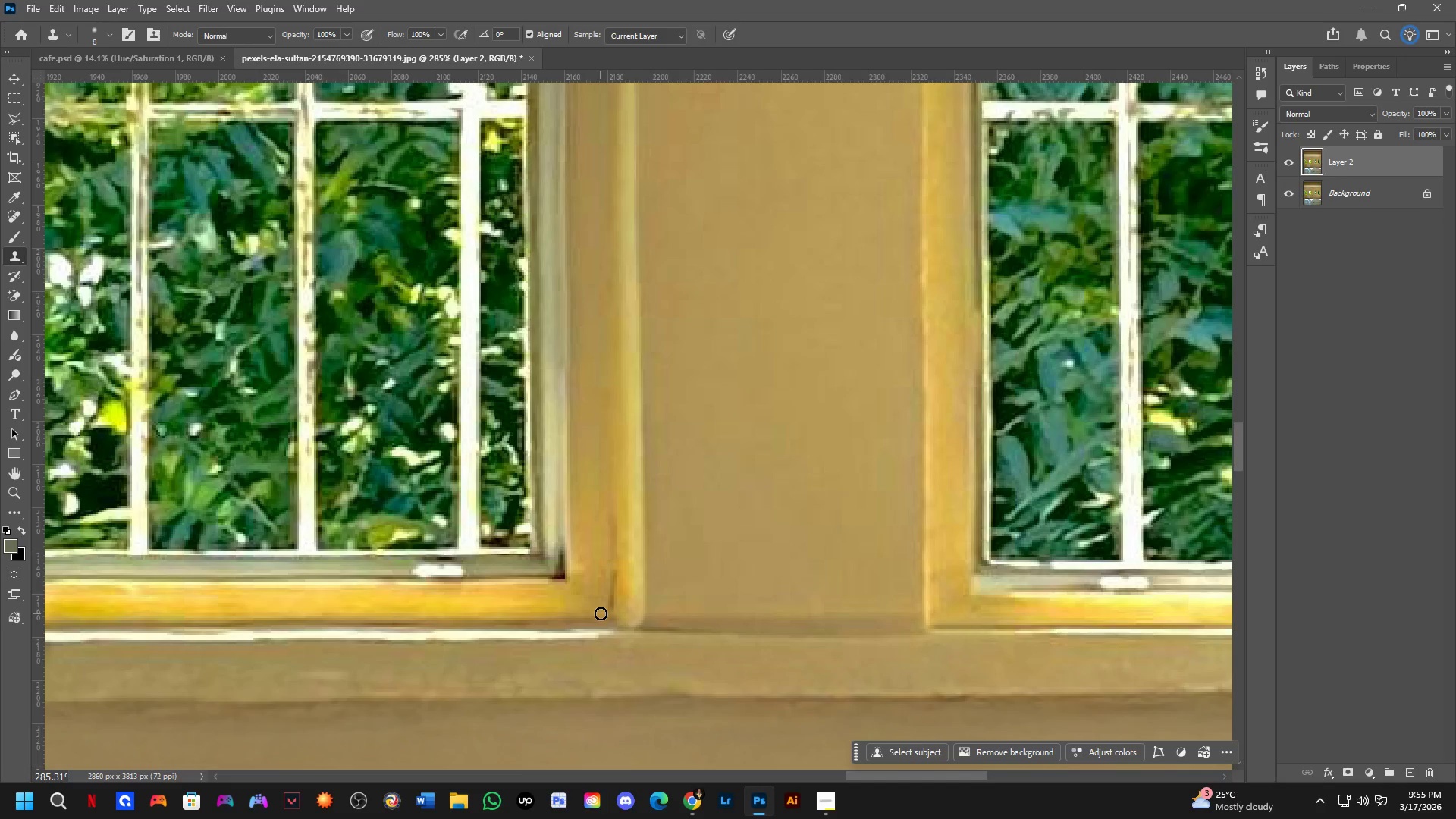 
left_click_drag(start_coordinate=[604, 613], to_coordinate=[607, 601])
 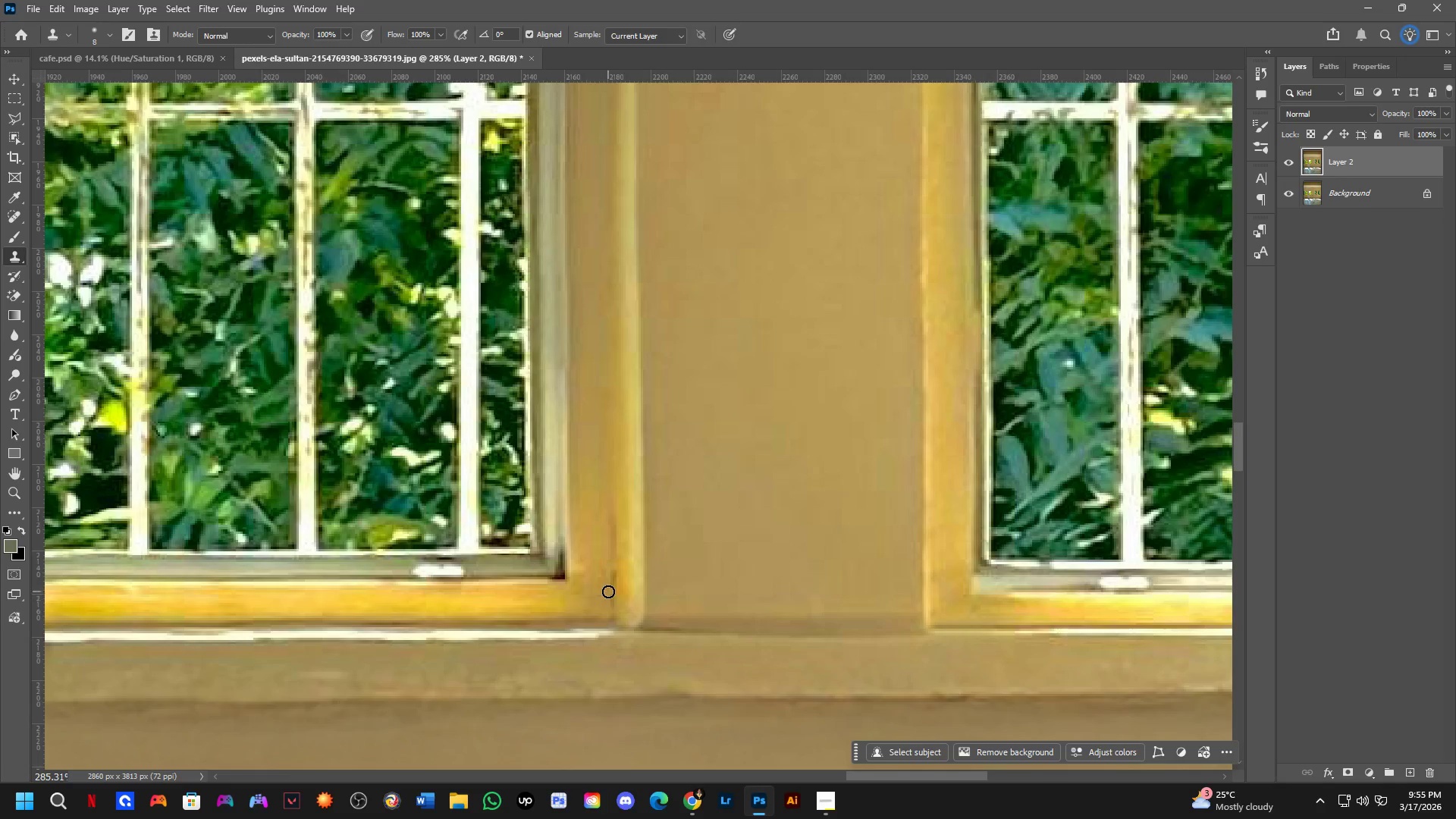 
left_click_drag(start_coordinate=[608, 601], to_coordinate=[609, 482])
 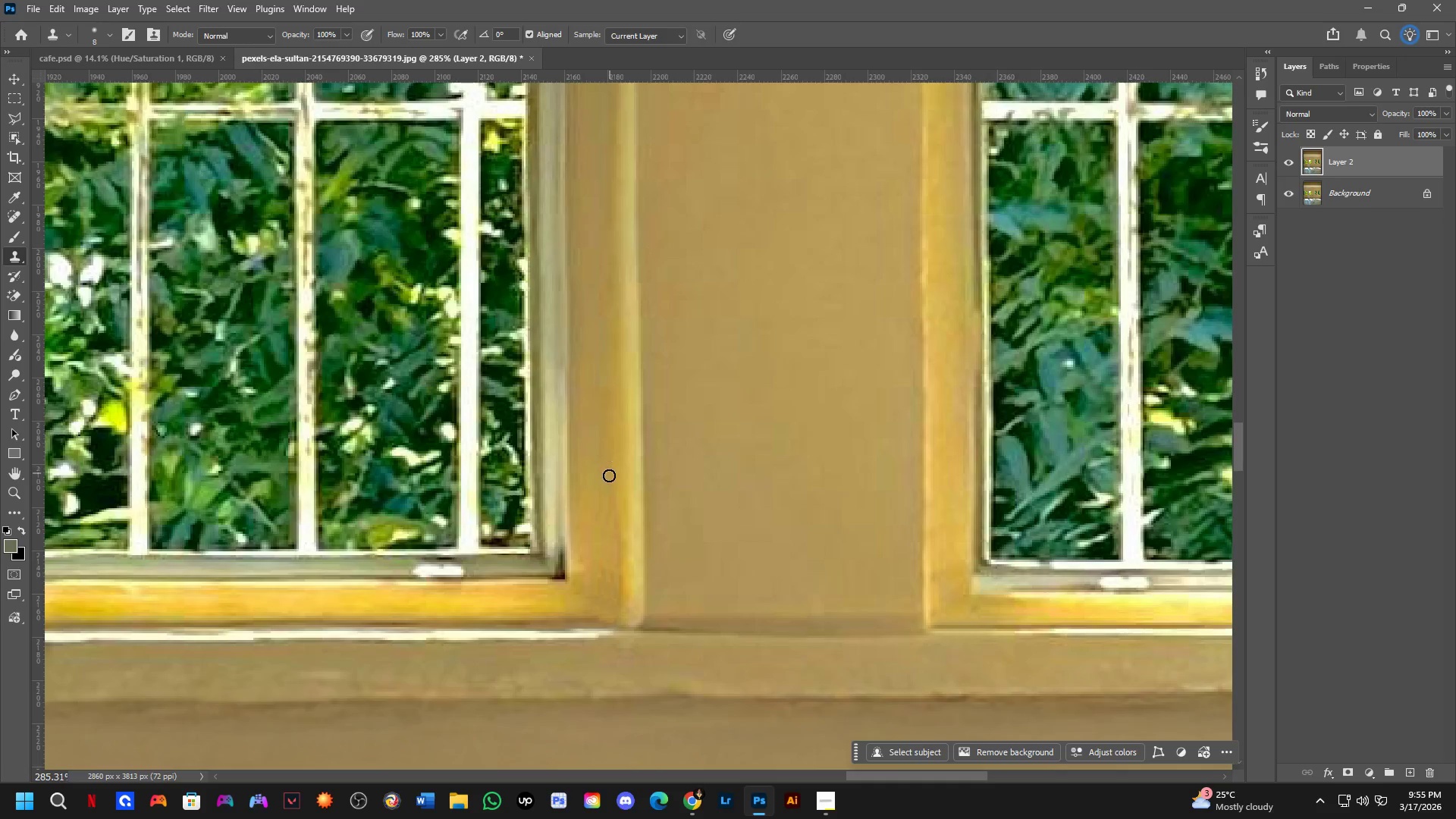 
key(Shift+ShiftLeft)
 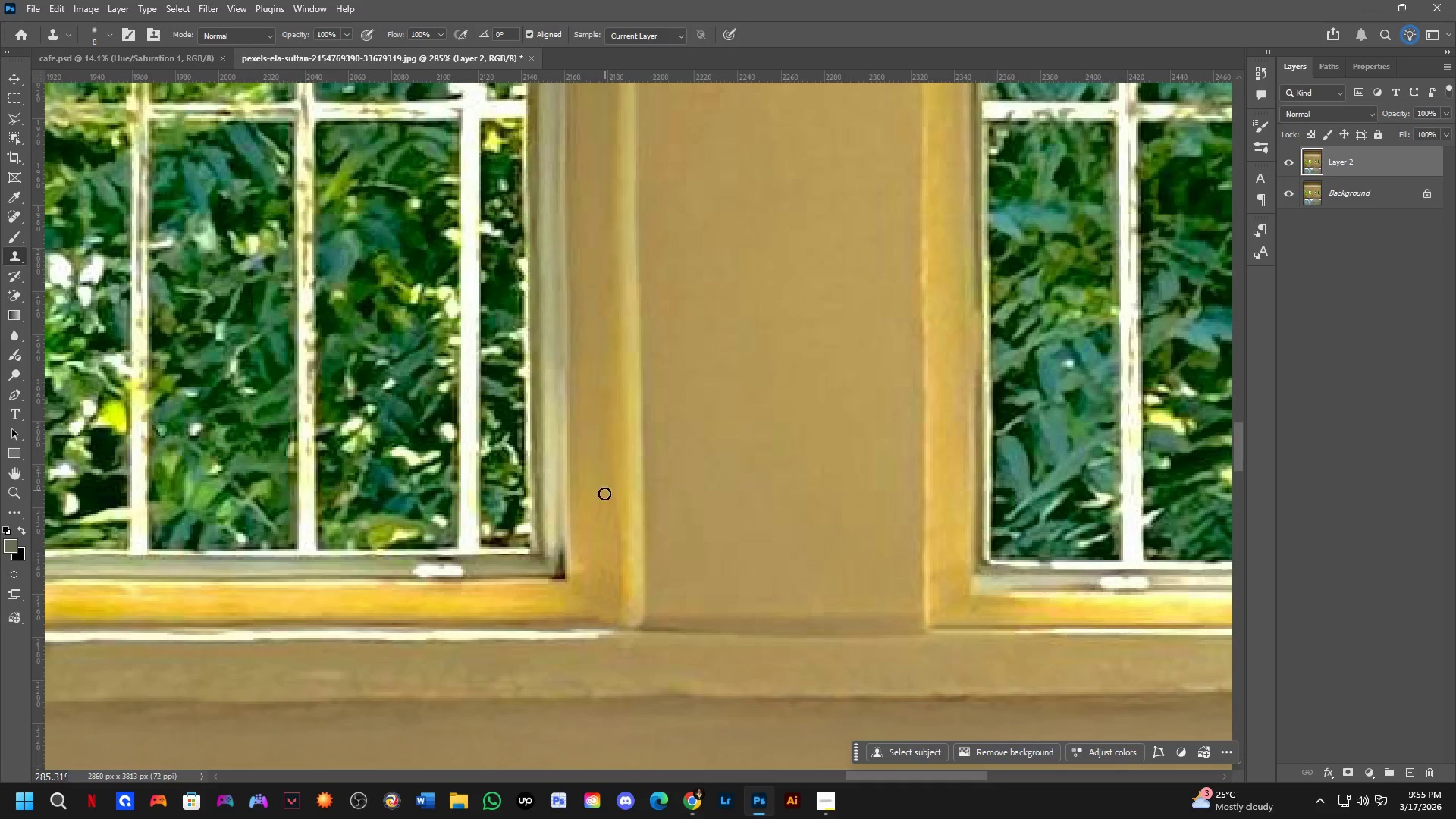 
hold_key(key=Space, duration=0.48)
 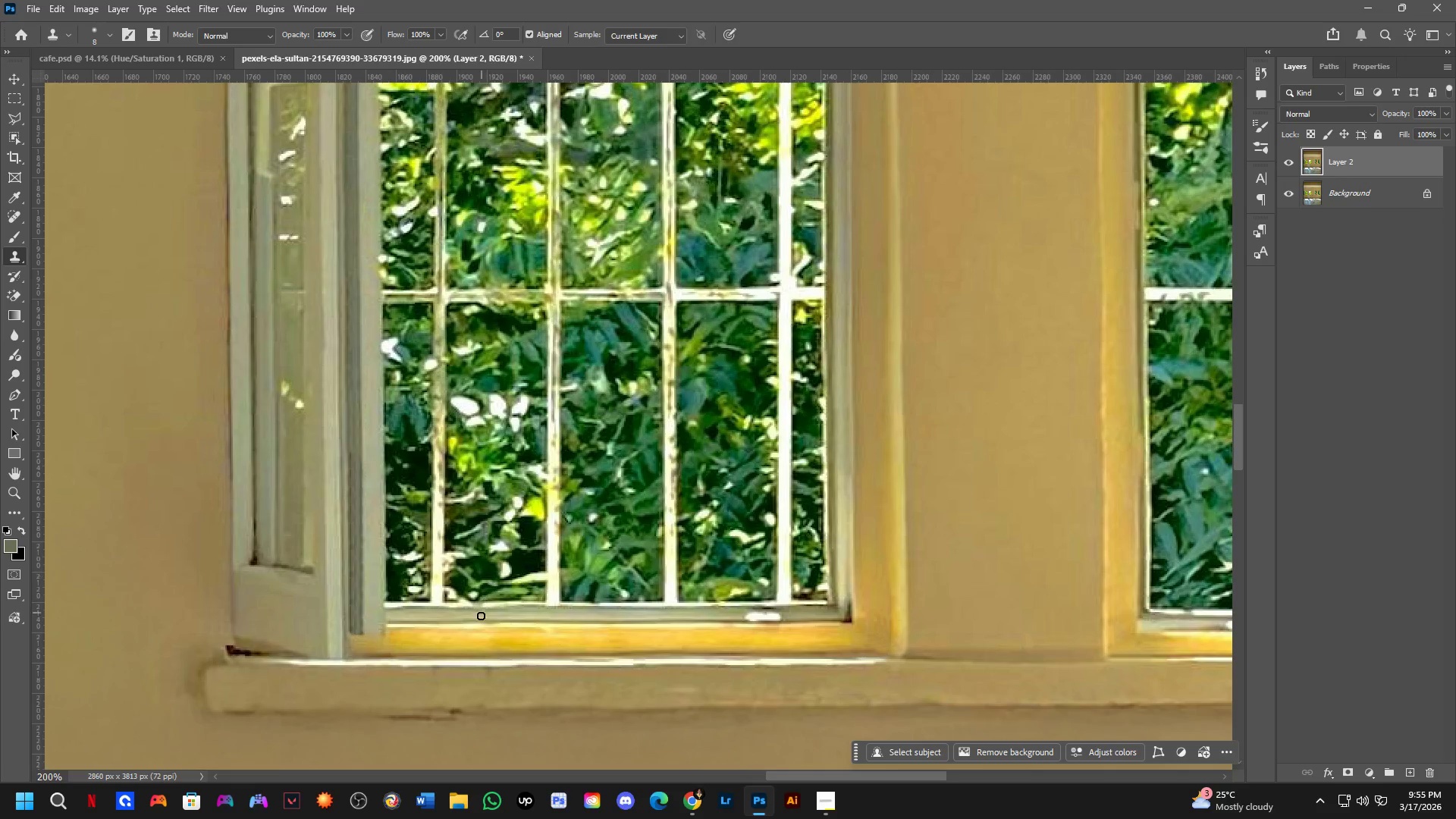 
left_click_drag(start_coordinate=[639, 465], to_coordinate=[653, 492])
 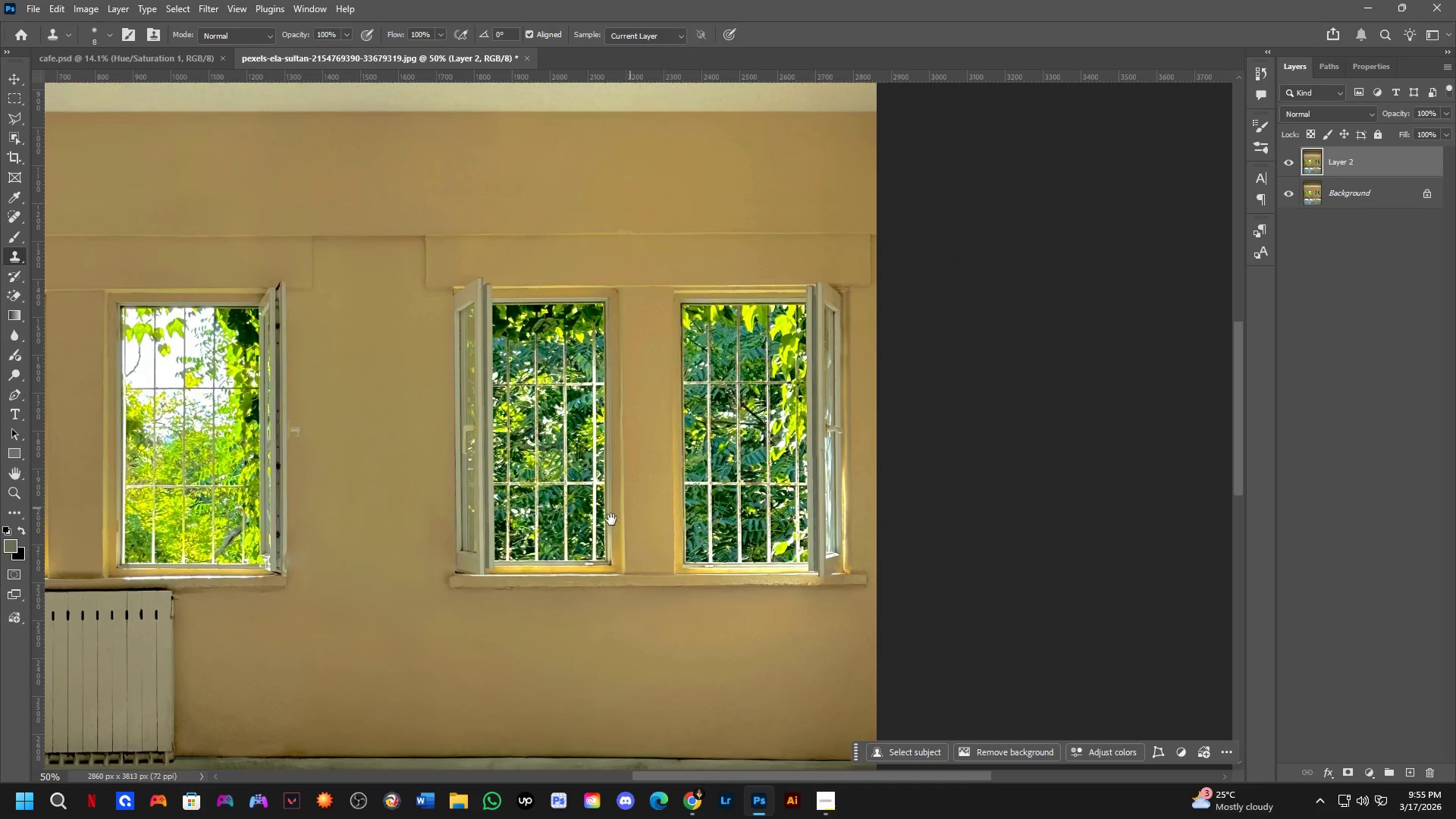 
scroll: coordinate [605, 548], scroll_direction: down, amount: 5.0
 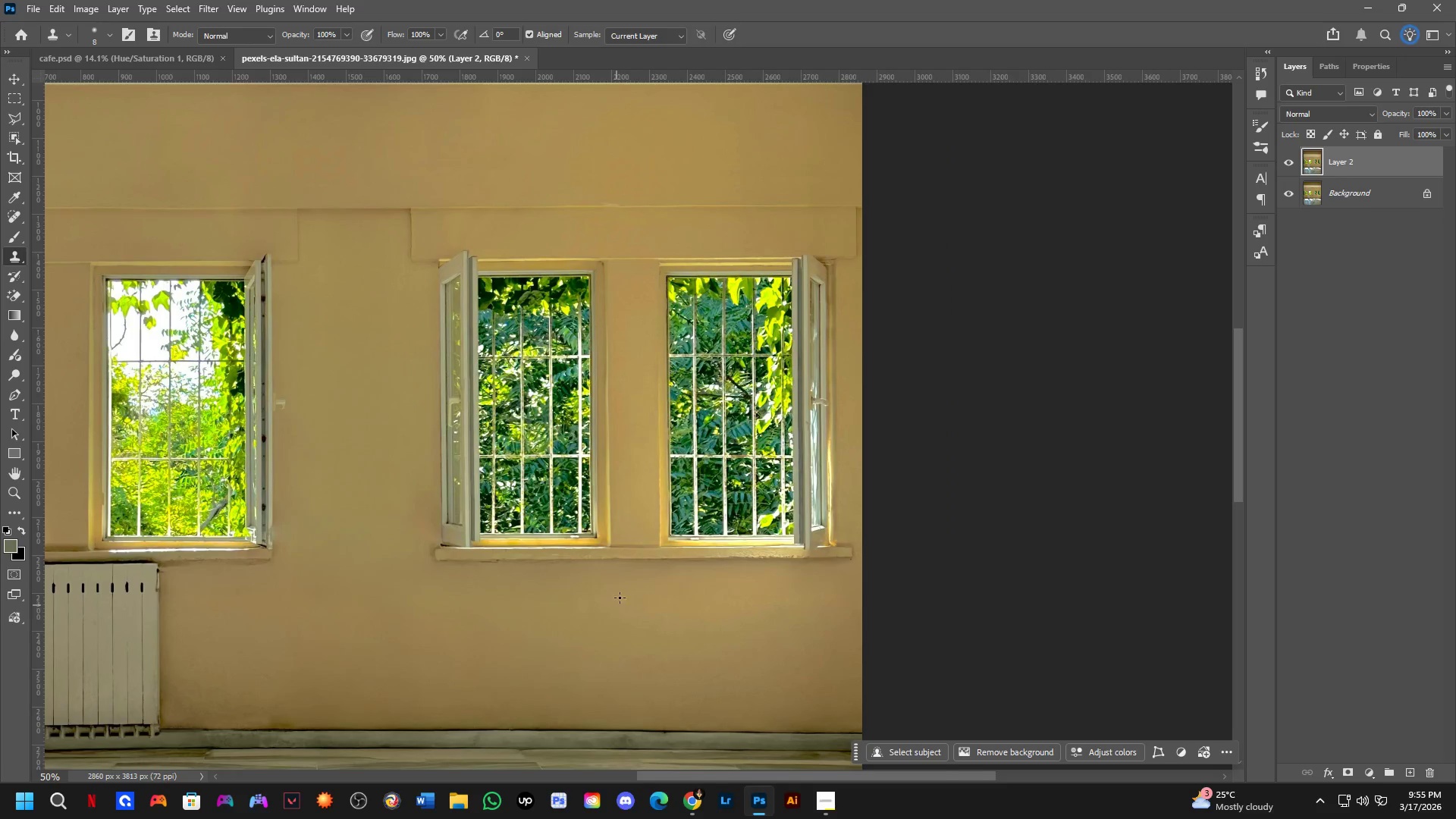 
key(Shift+ShiftLeft)
 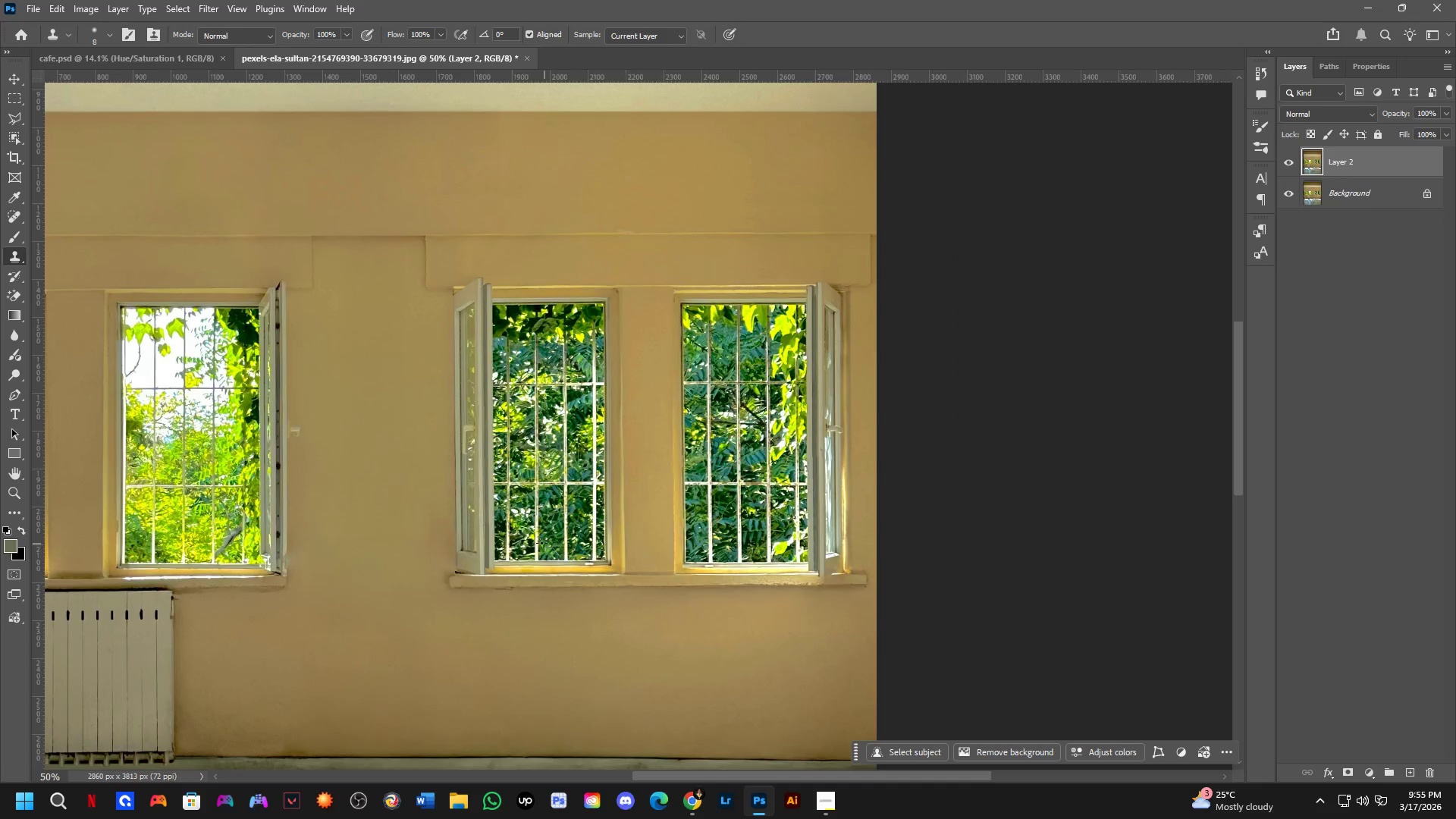 
hold_key(key=Space, duration=0.47)
 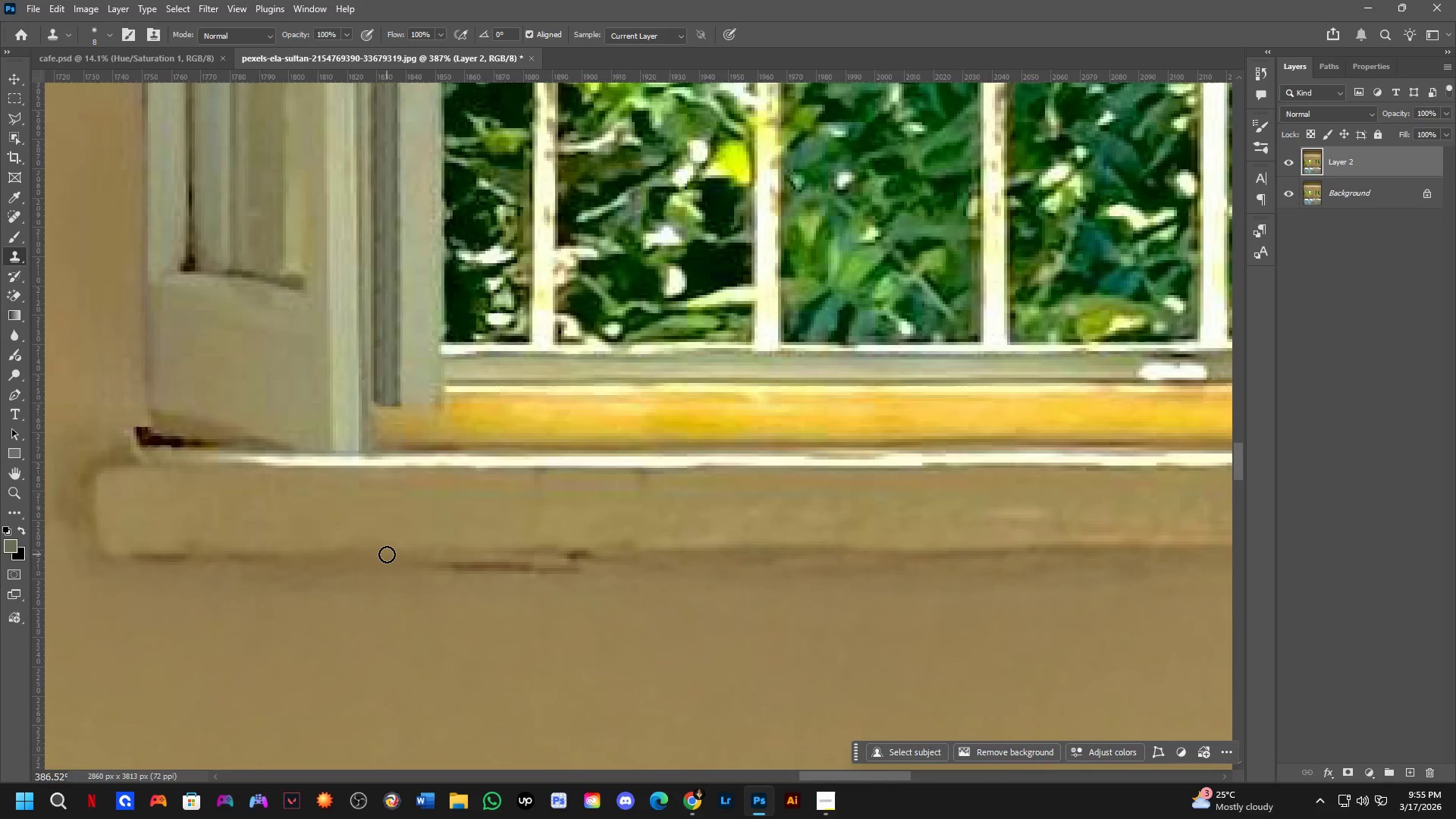 
left_click_drag(start_coordinate=[482, 625], to_coordinate=[549, 488])
 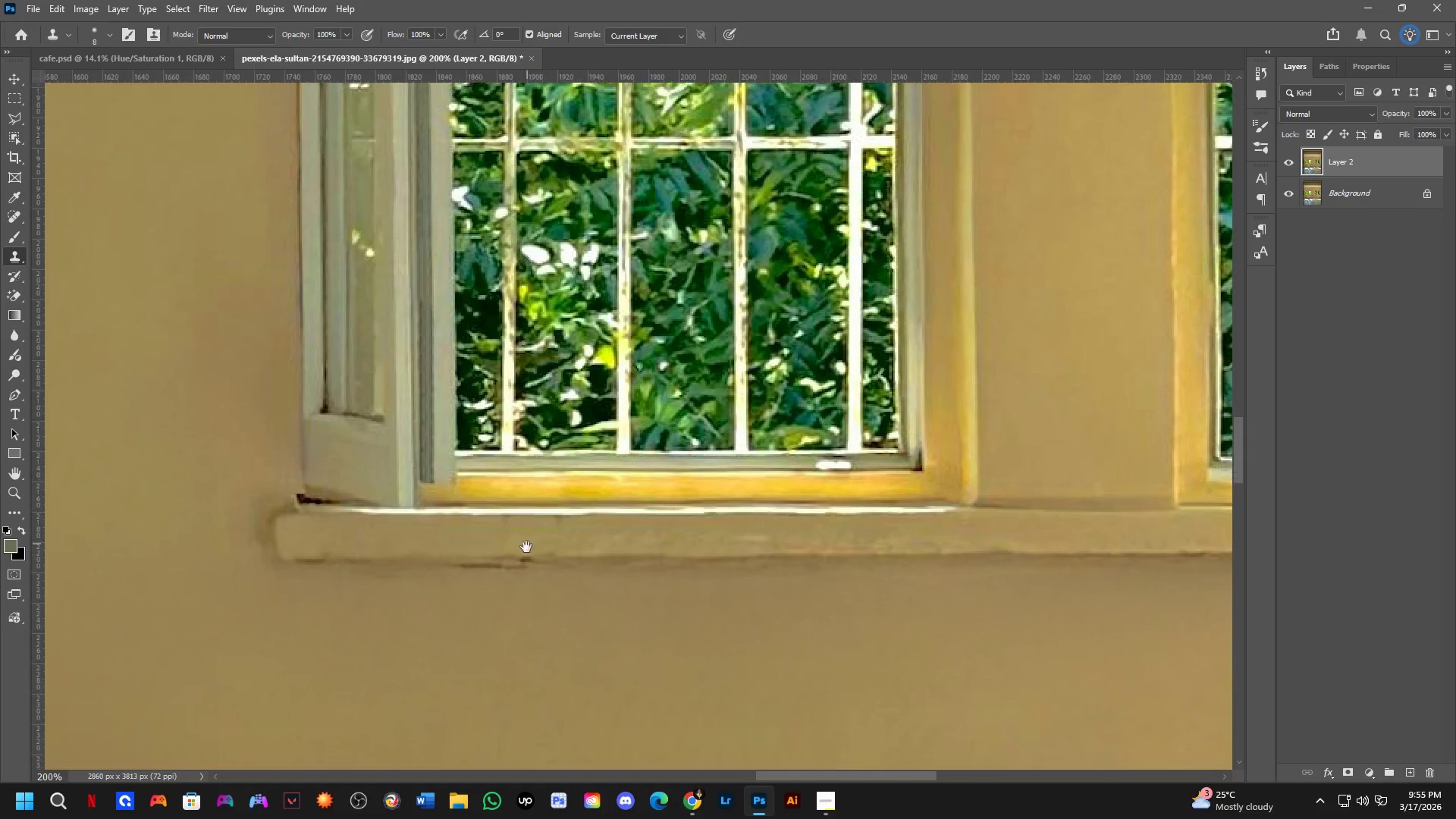 
scroll: coordinate [519, 554], scroll_direction: up, amount: 3.0
 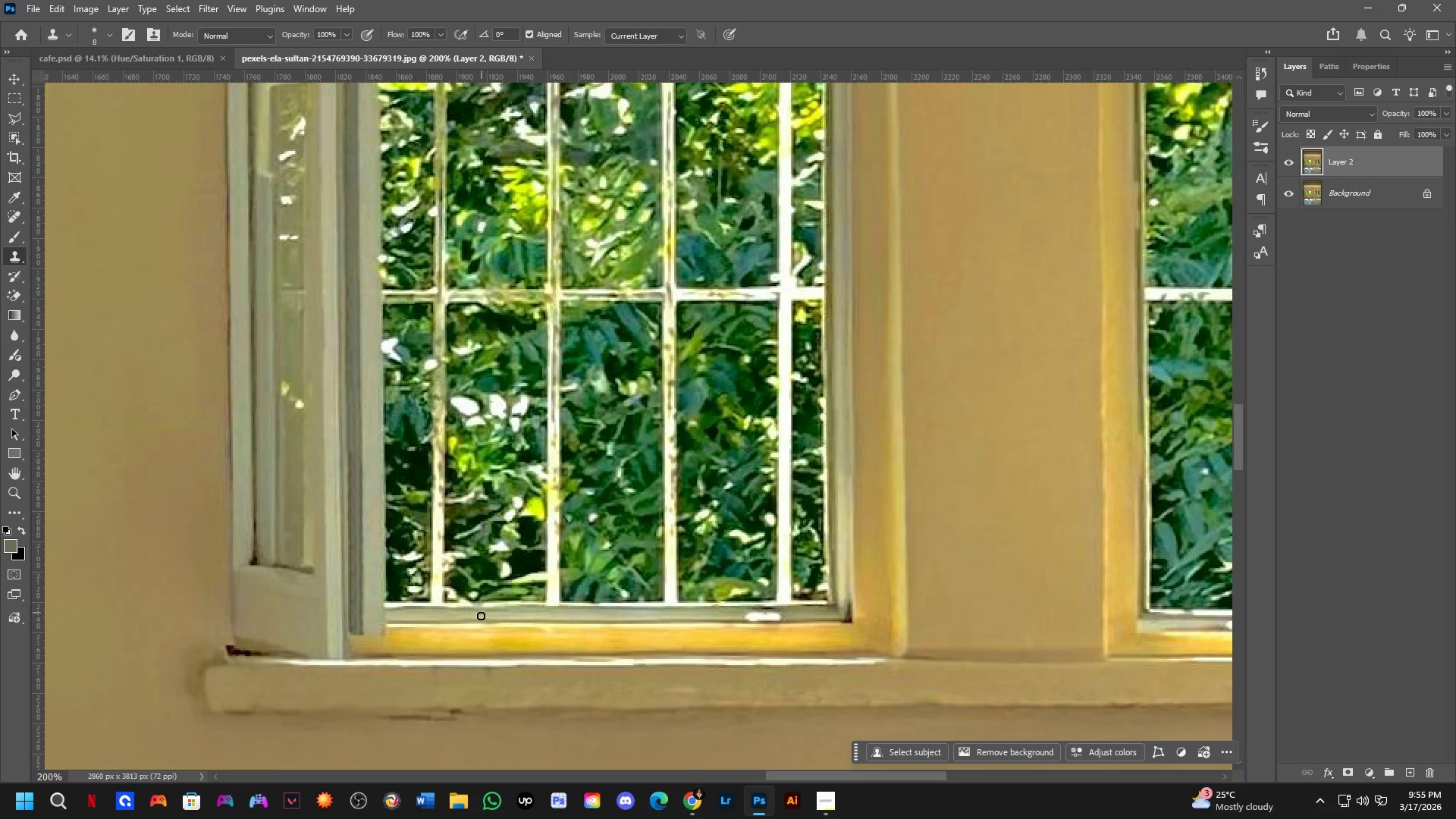 
hold_key(key=AltLeft, duration=0.34)
 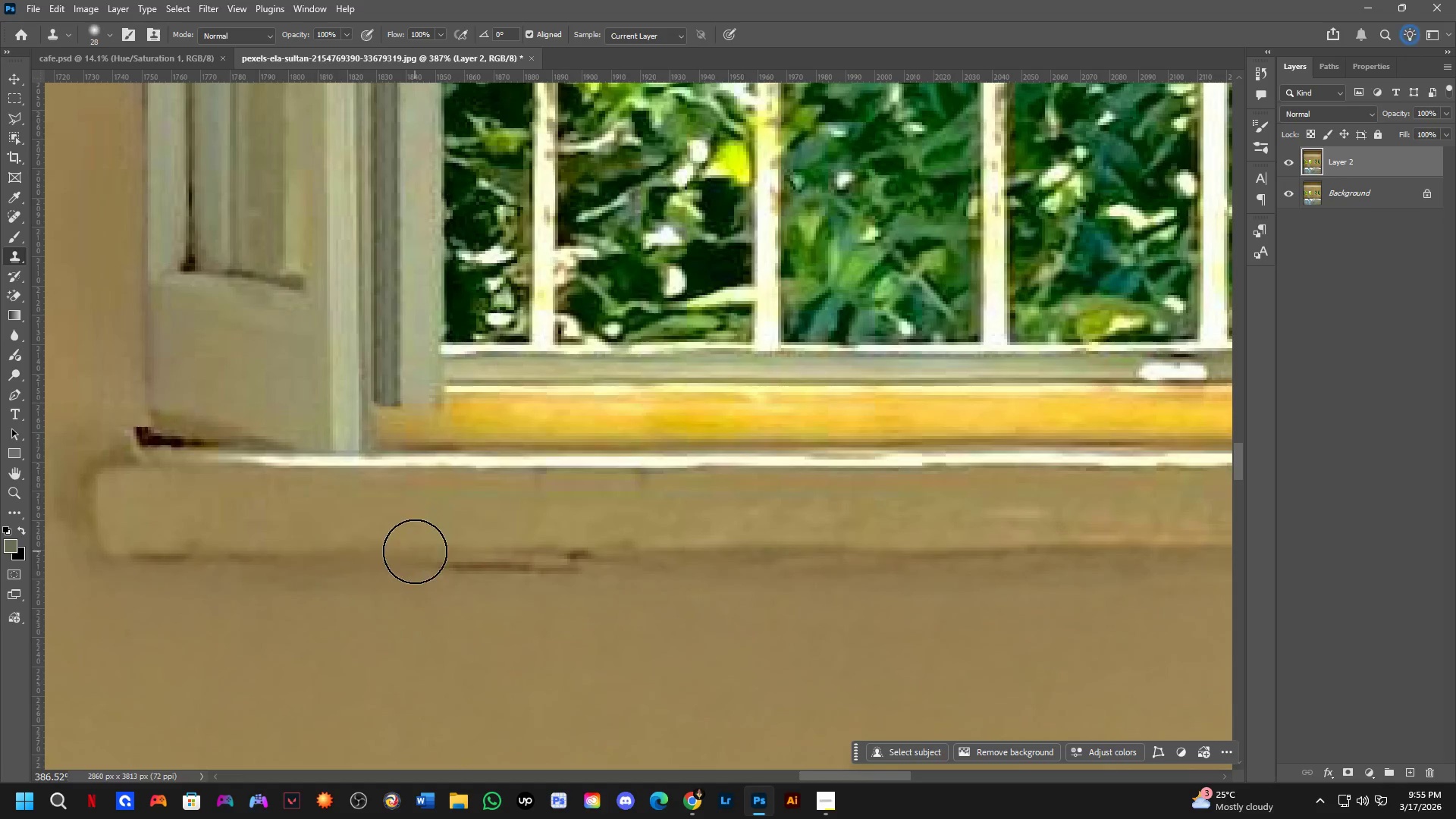 
scroll: coordinate [387, 554], scroll_direction: up, amount: 7.0
 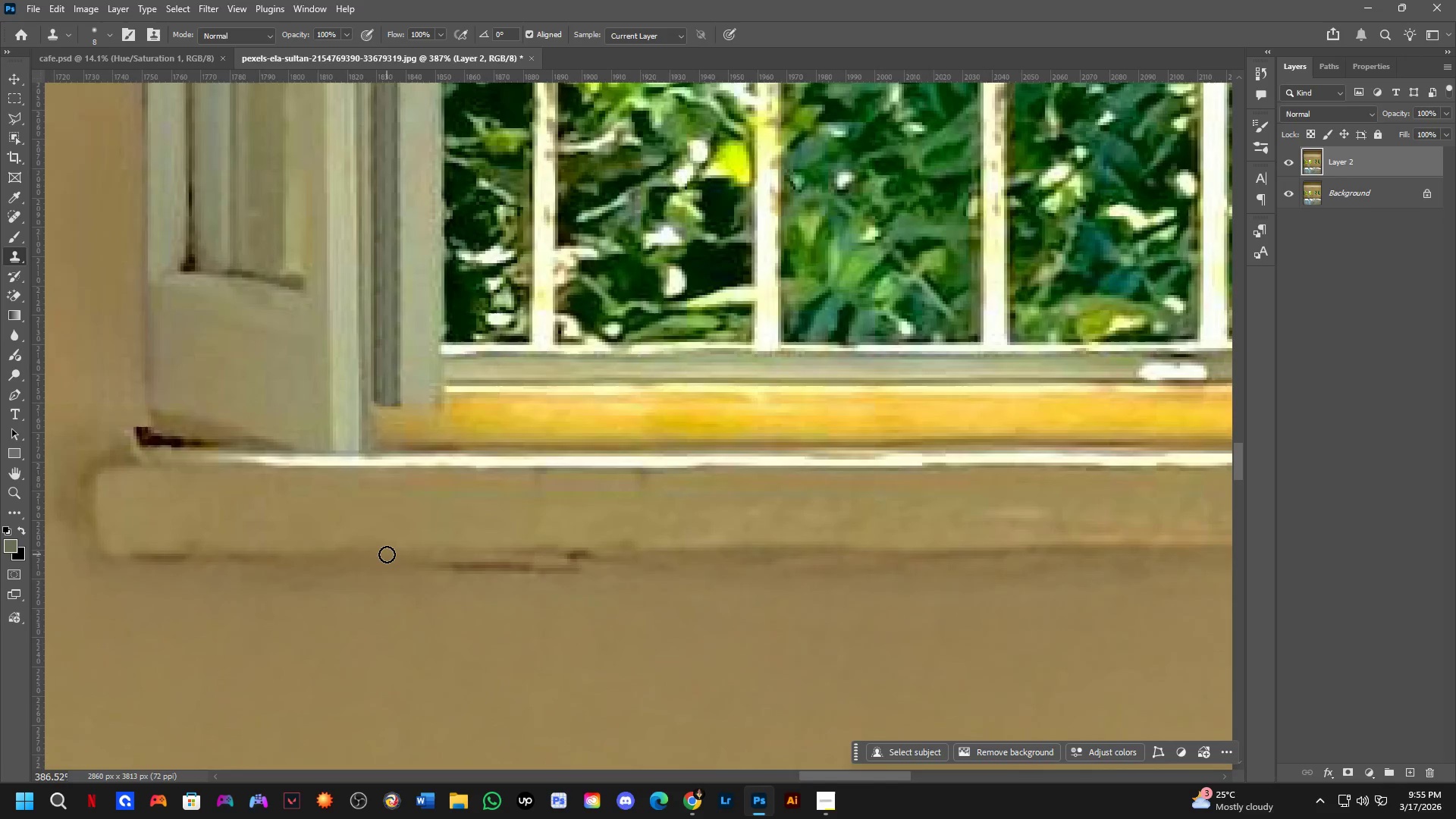 
key(Alt+AltLeft)
 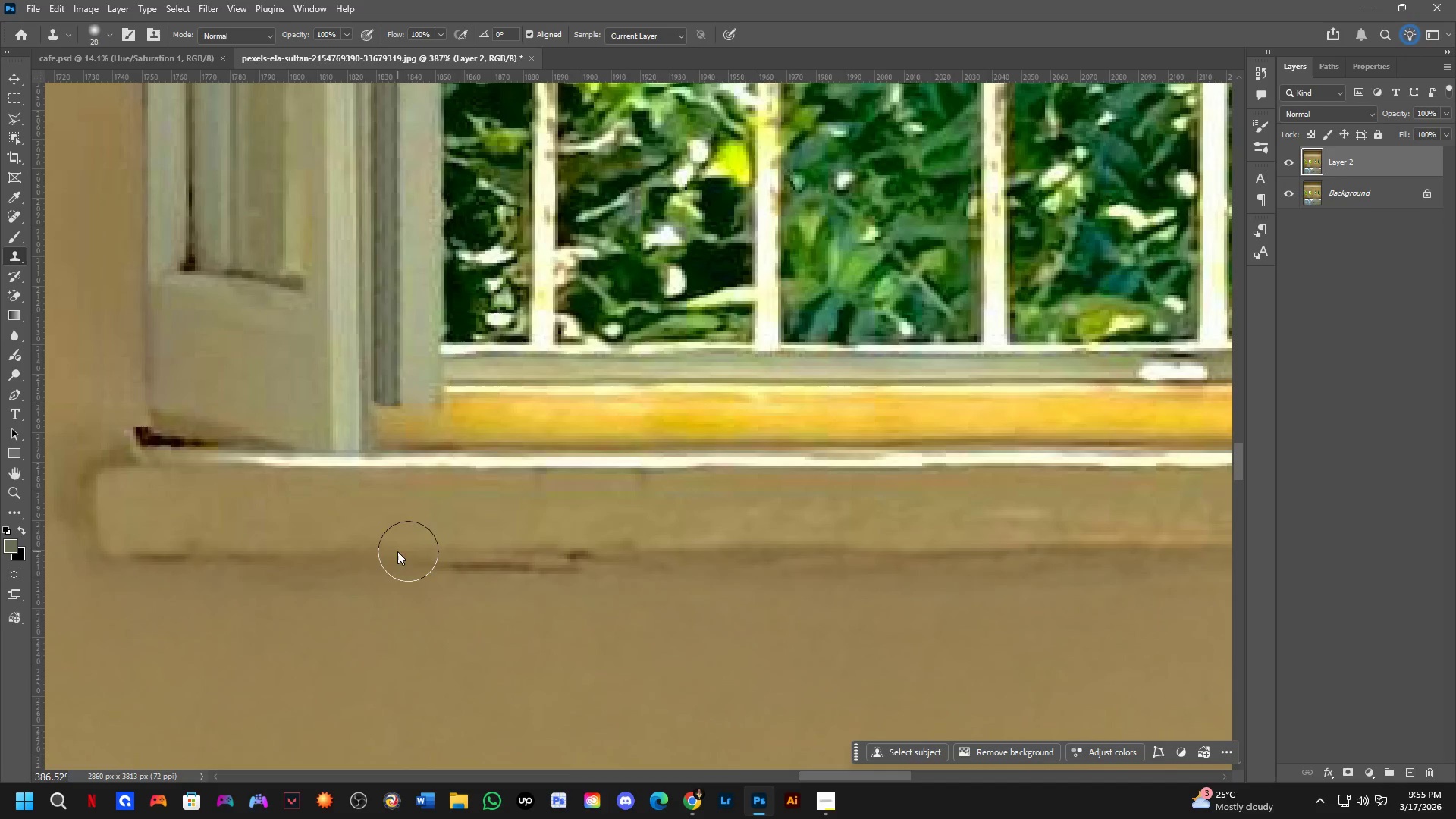 
hold_key(key=AltLeft, duration=0.41)
 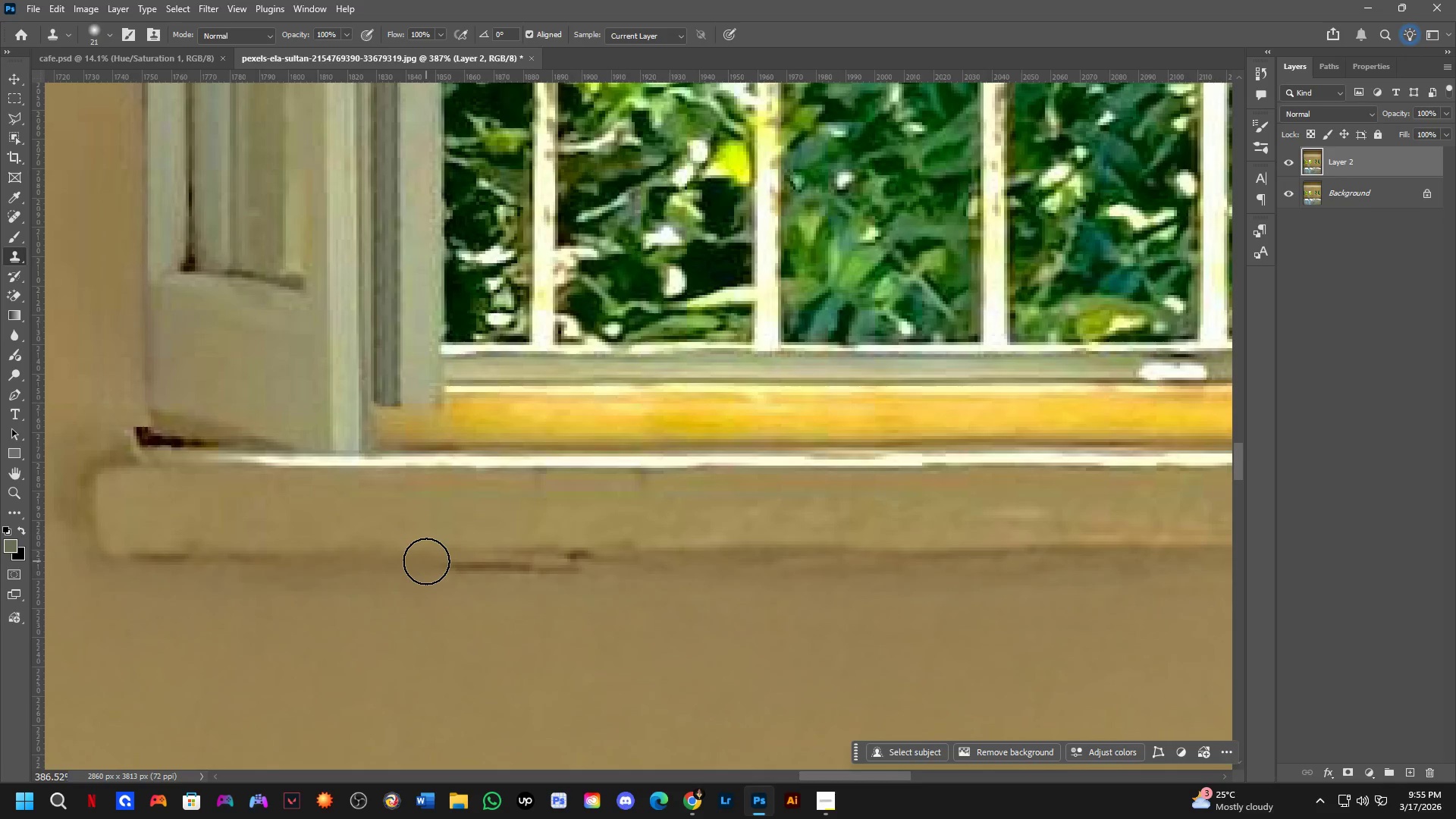 
left_click_drag(start_coordinate=[426, 561], to_coordinate=[440, 561])
 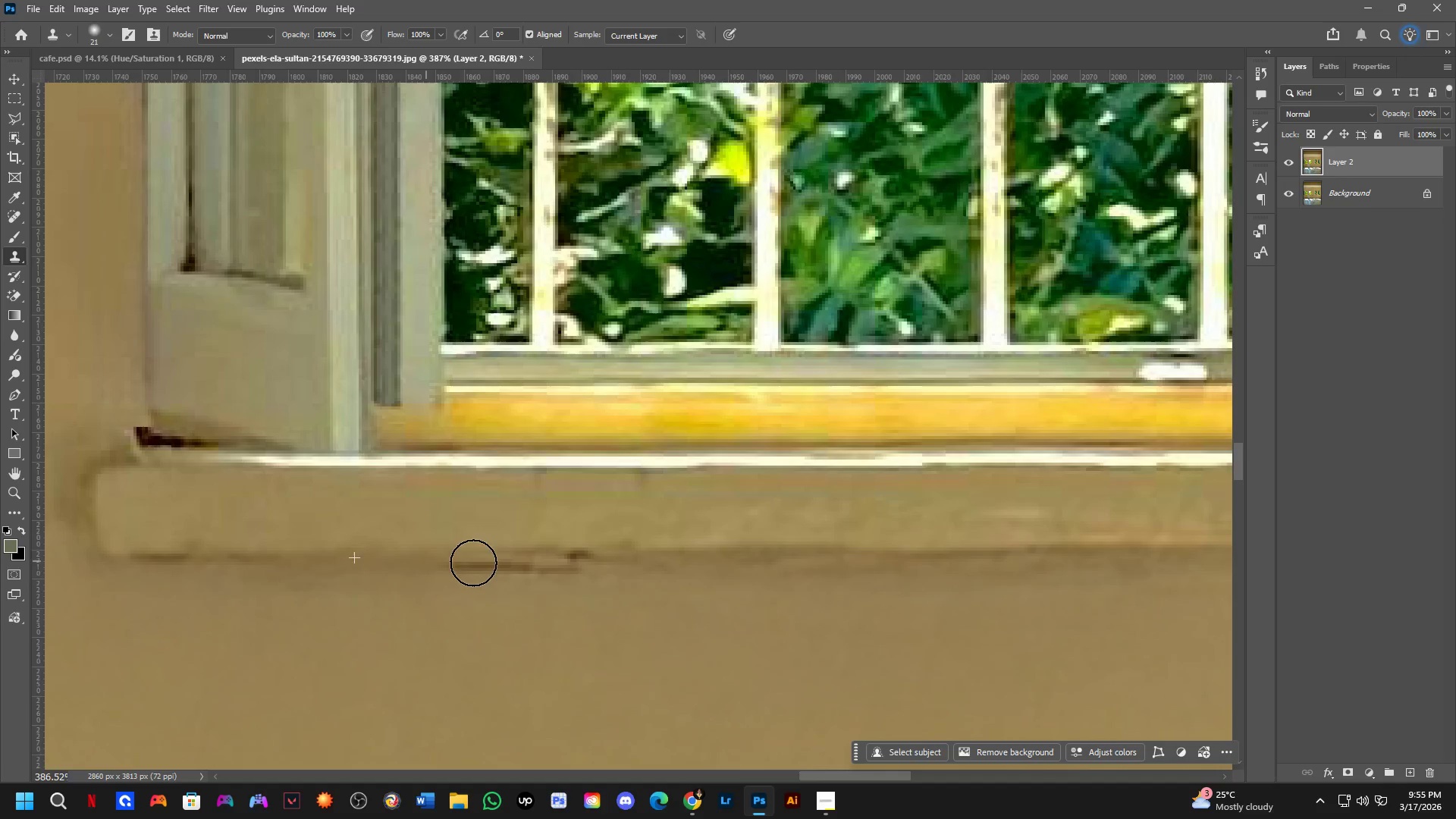 
left_click_drag(start_coordinate=[480, 563], to_coordinate=[500, 564])
 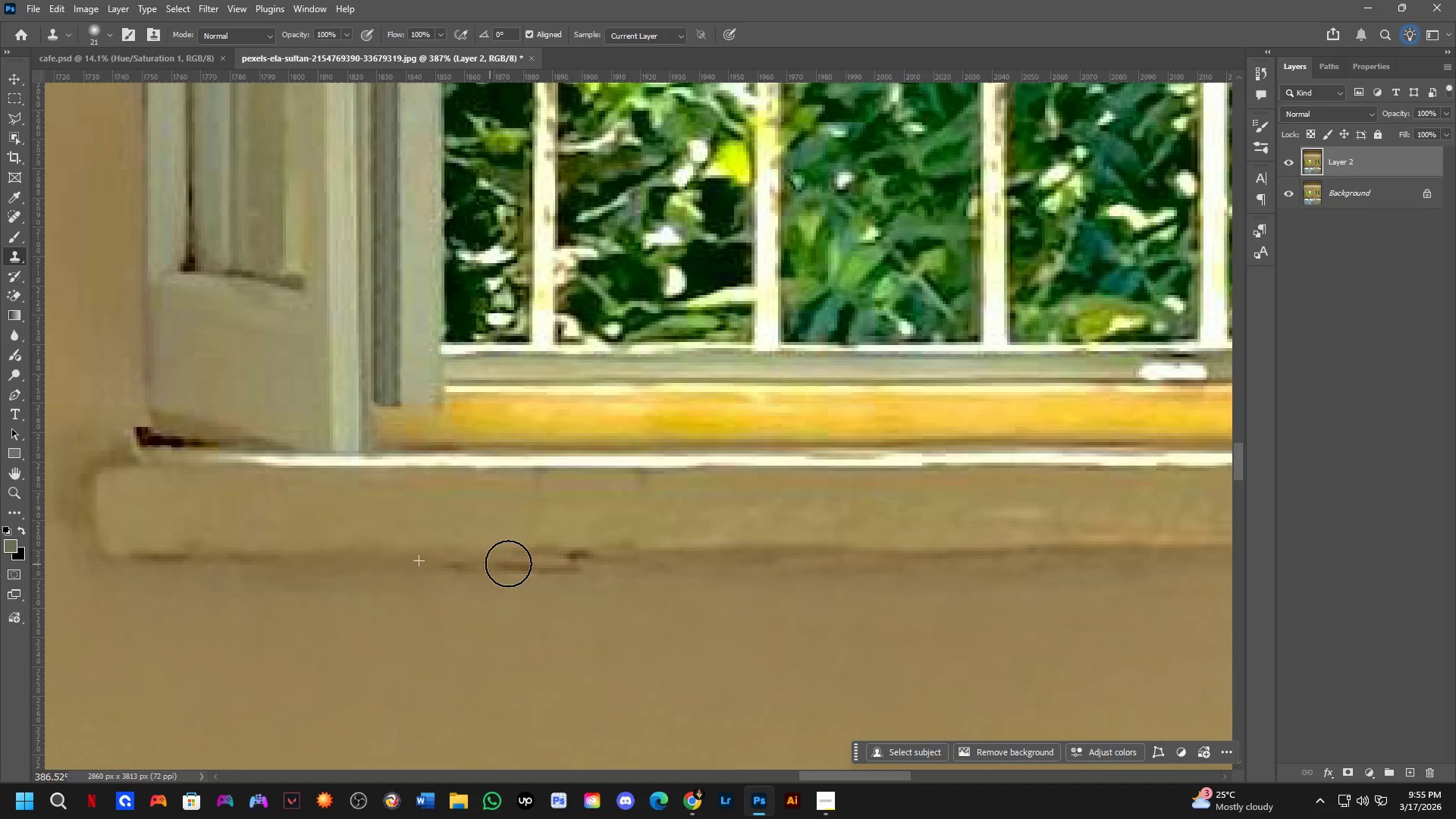 
triple_click([508, 563])
 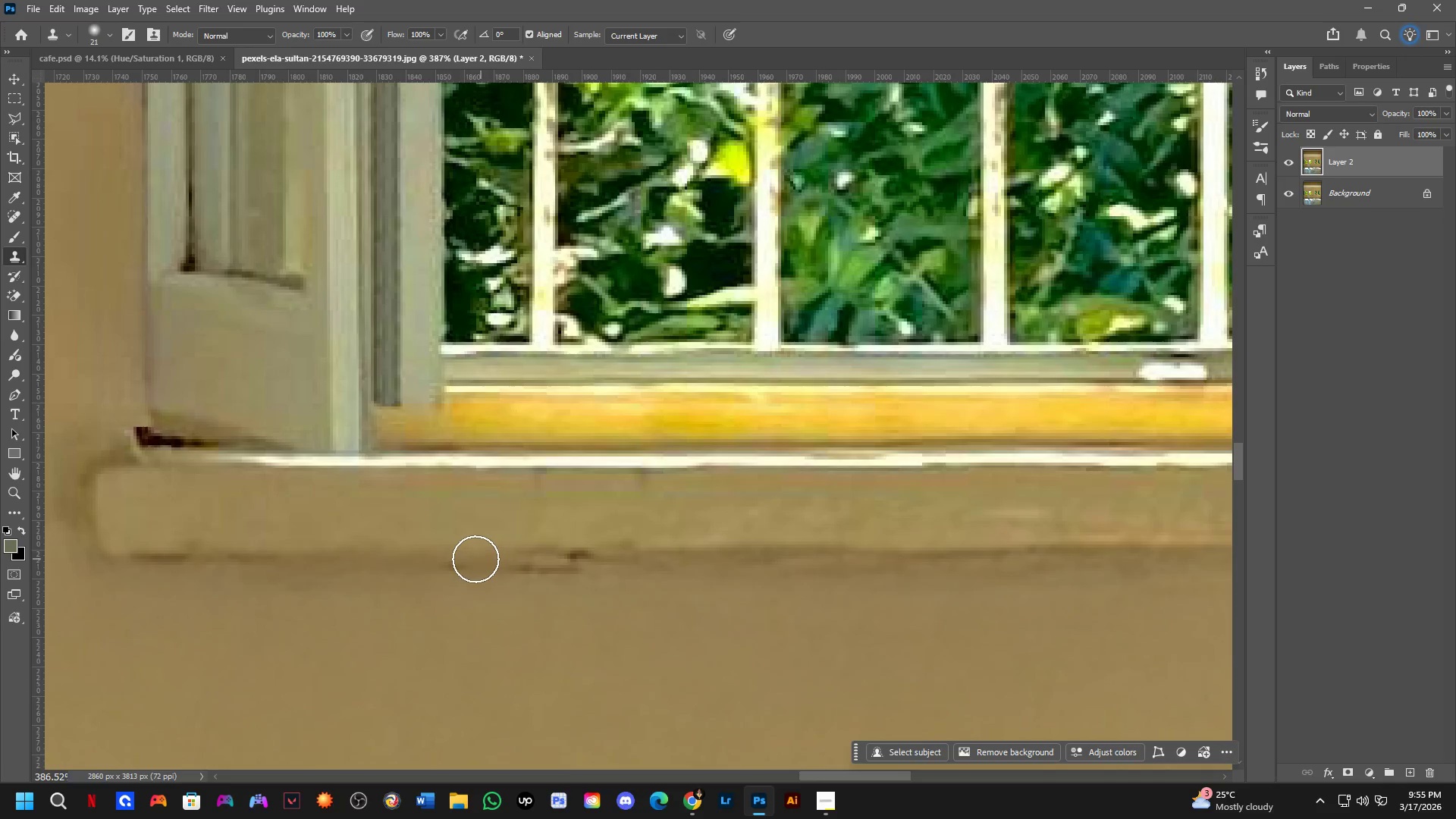 
left_click_drag(start_coordinate=[465, 559], to_coordinate=[560, 566])
 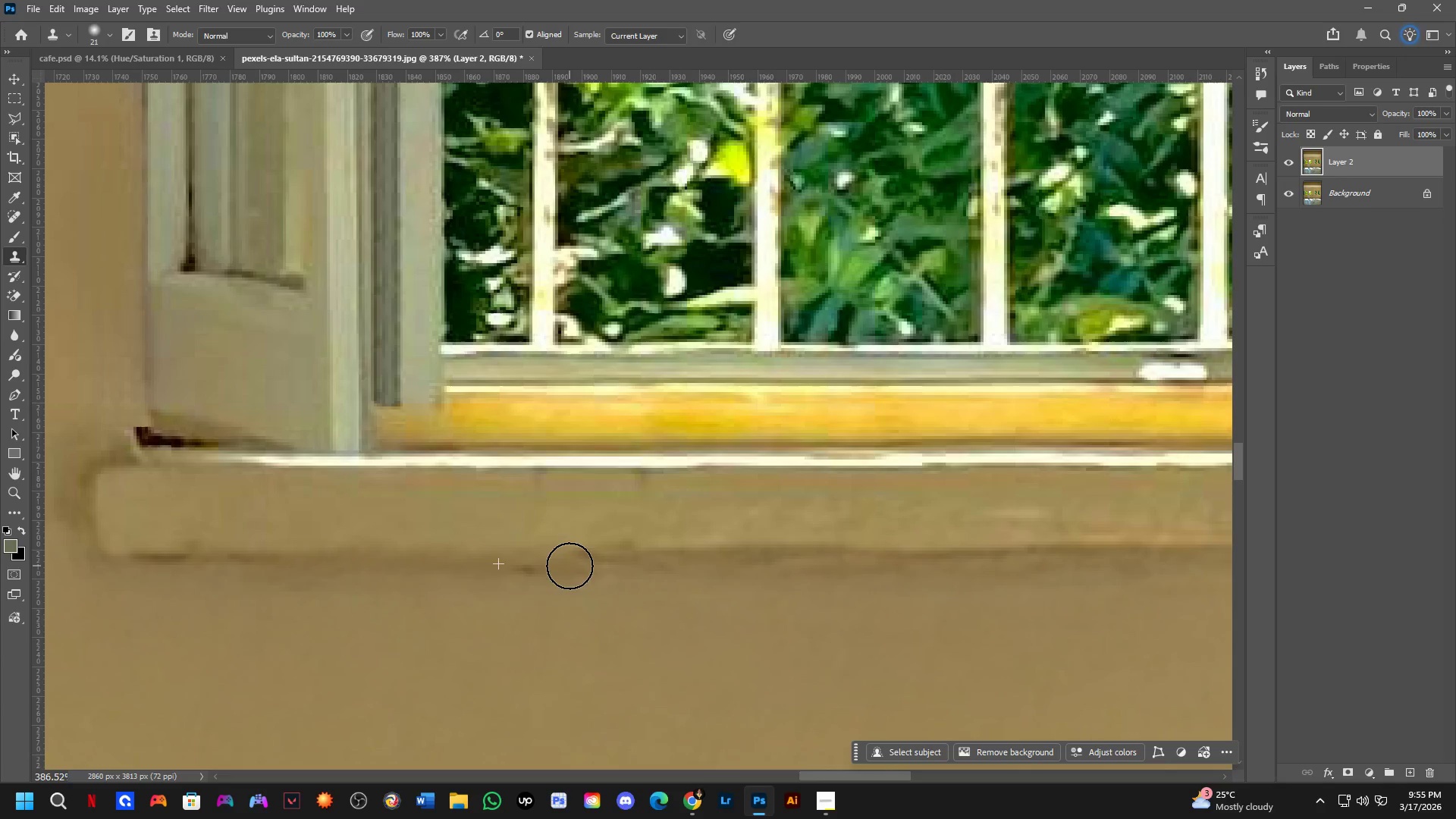 
left_click_drag(start_coordinate=[570, 566], to_coordinate=[577, 563])
 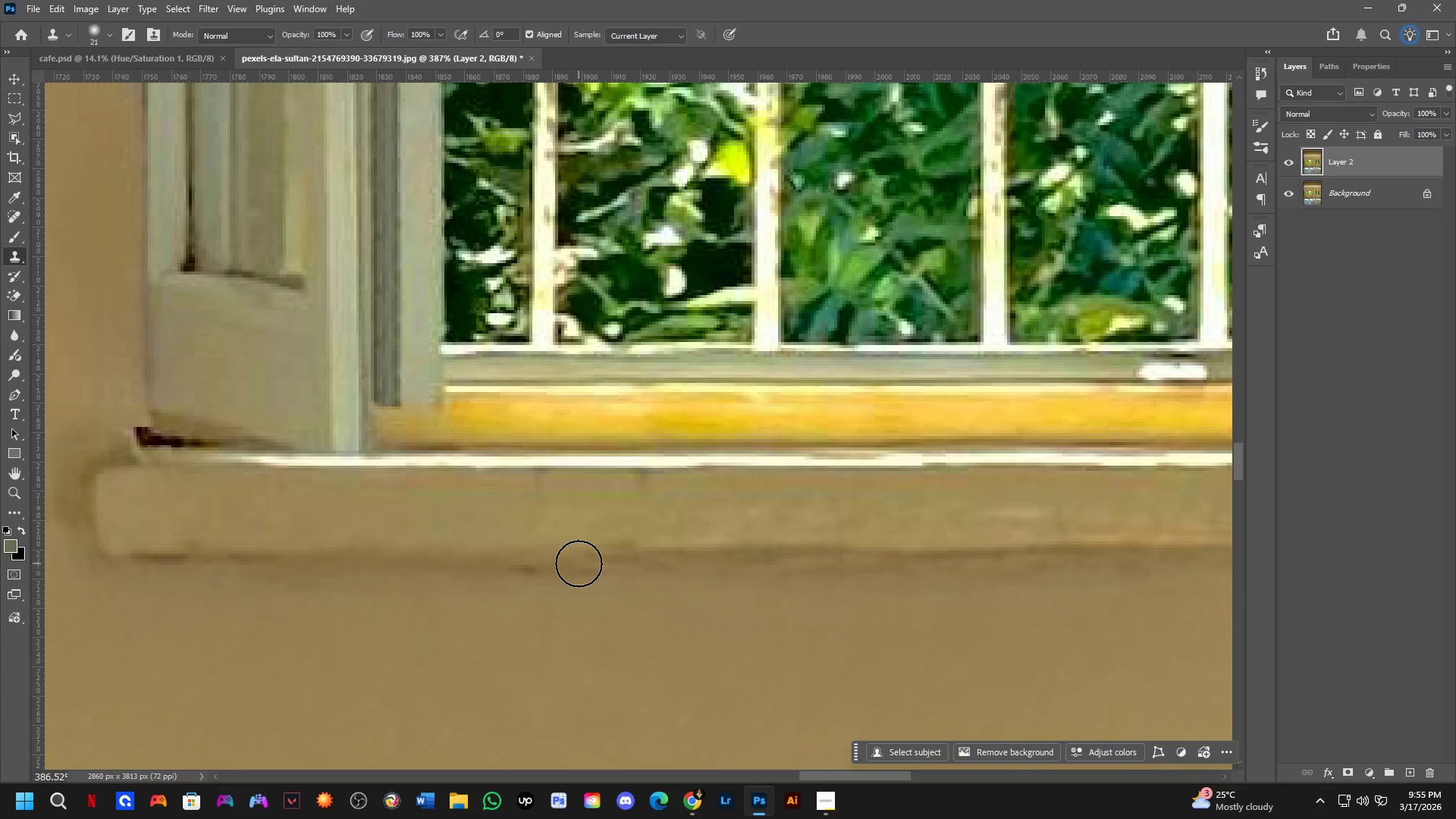 
left_click_drag(start_coordinate=[579, 563], to_coordinate=[487, 563])
 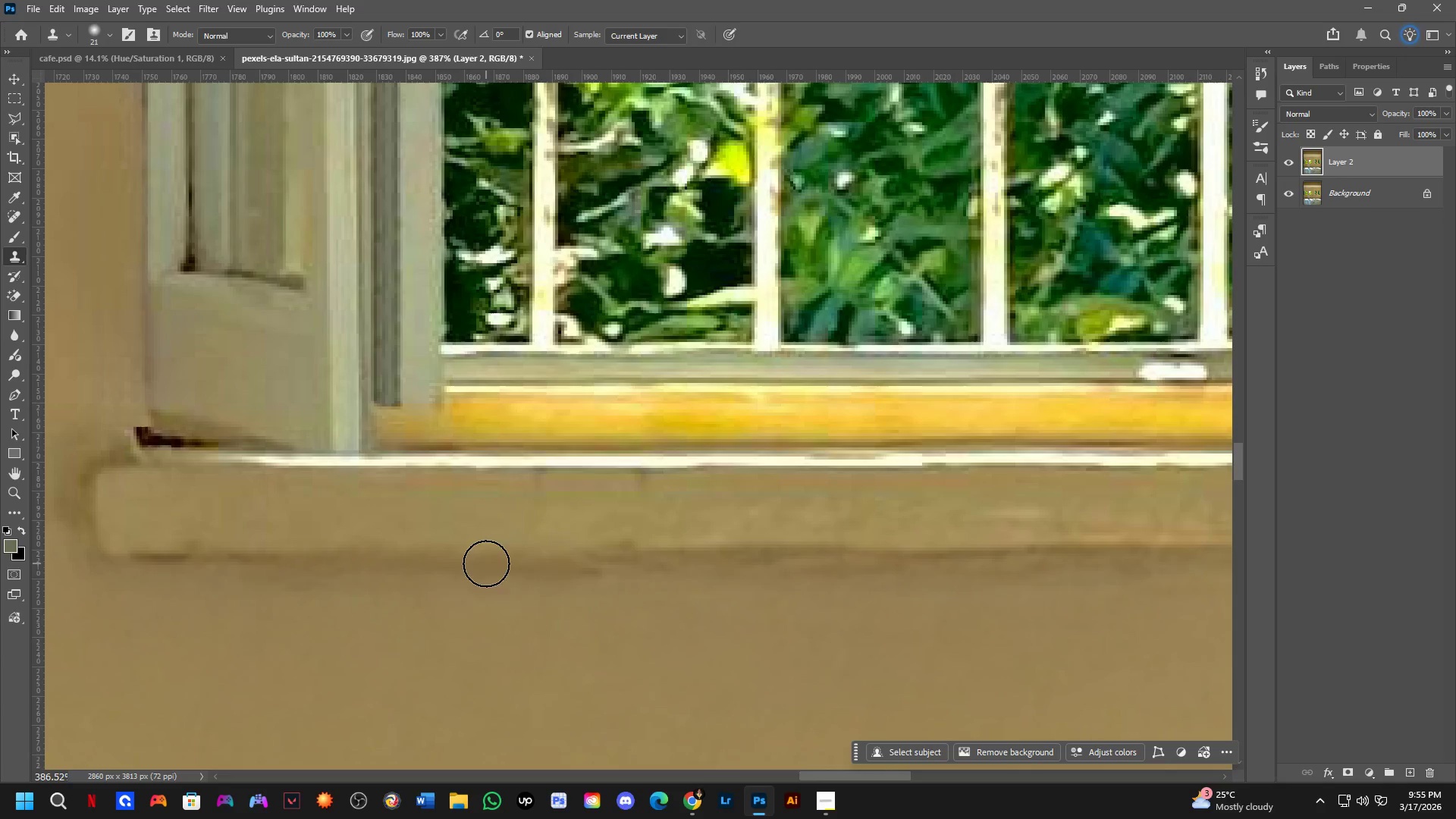 
left_click_drag(start_coordinate=[495, 566], to_coordinate=[579, 573])
 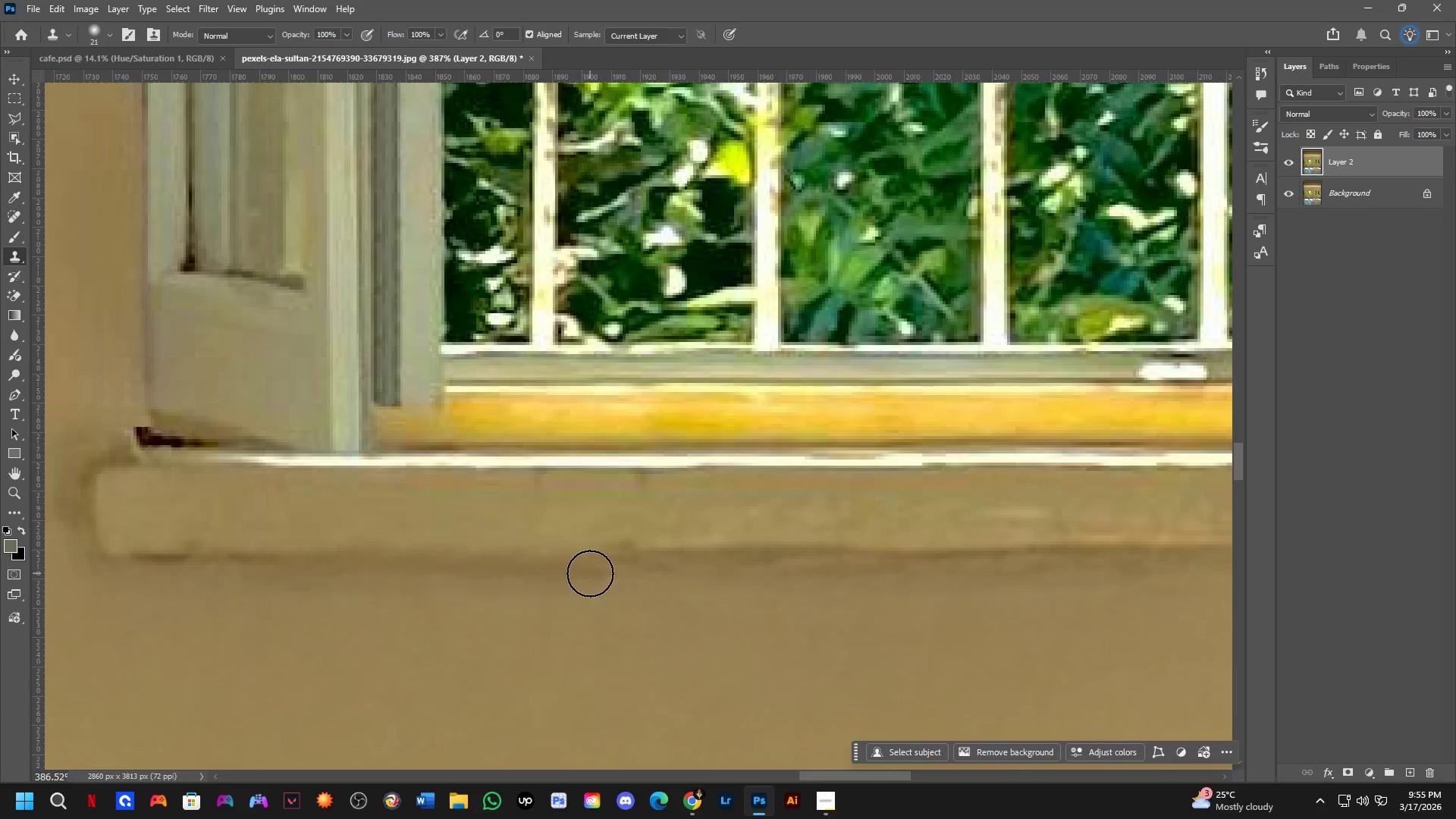 
left_click_drag(start_coordinate=[591, 573], to_coordinate=[598, 572])
 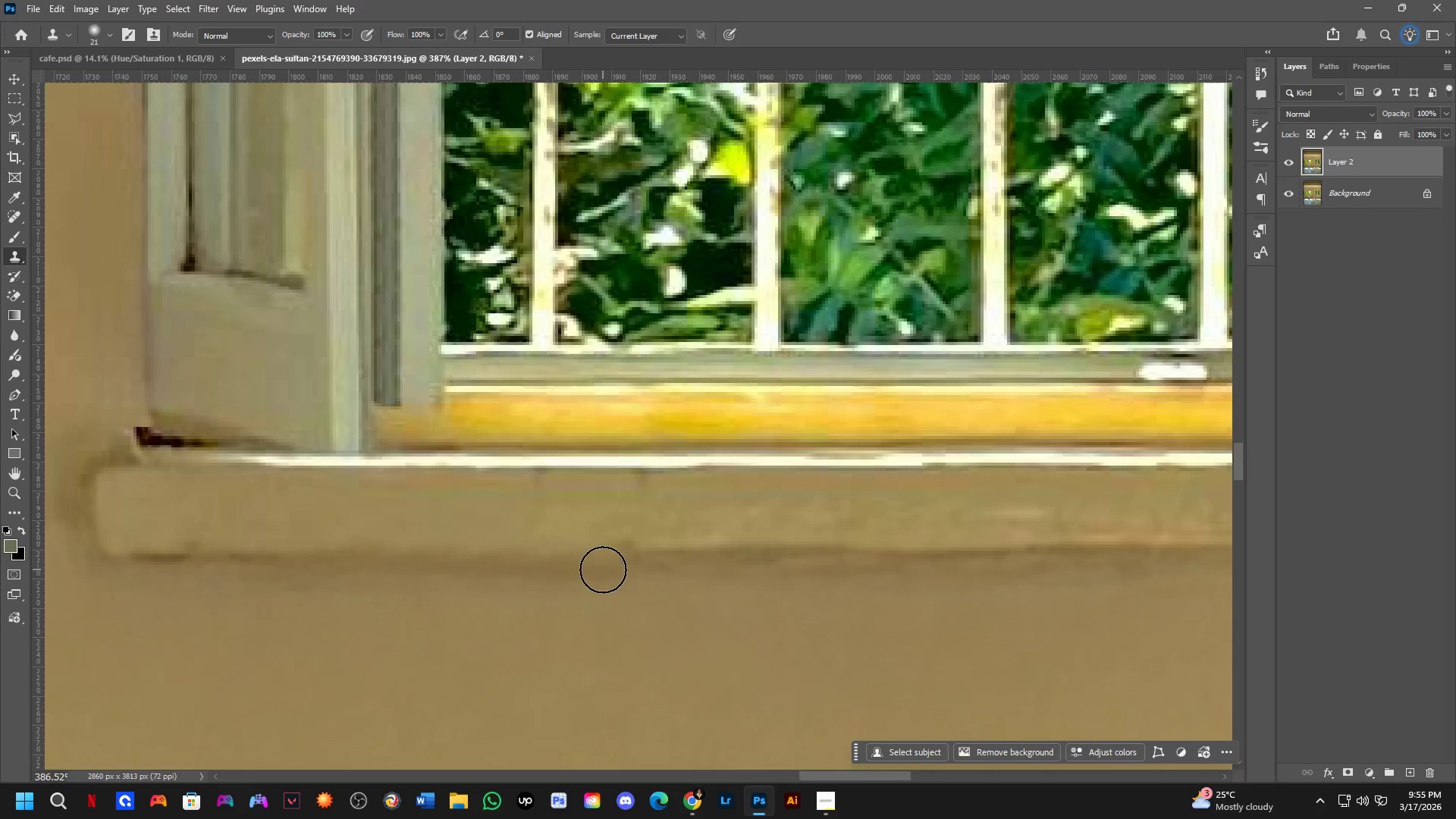 
key(Shift+ShiftLeft)
 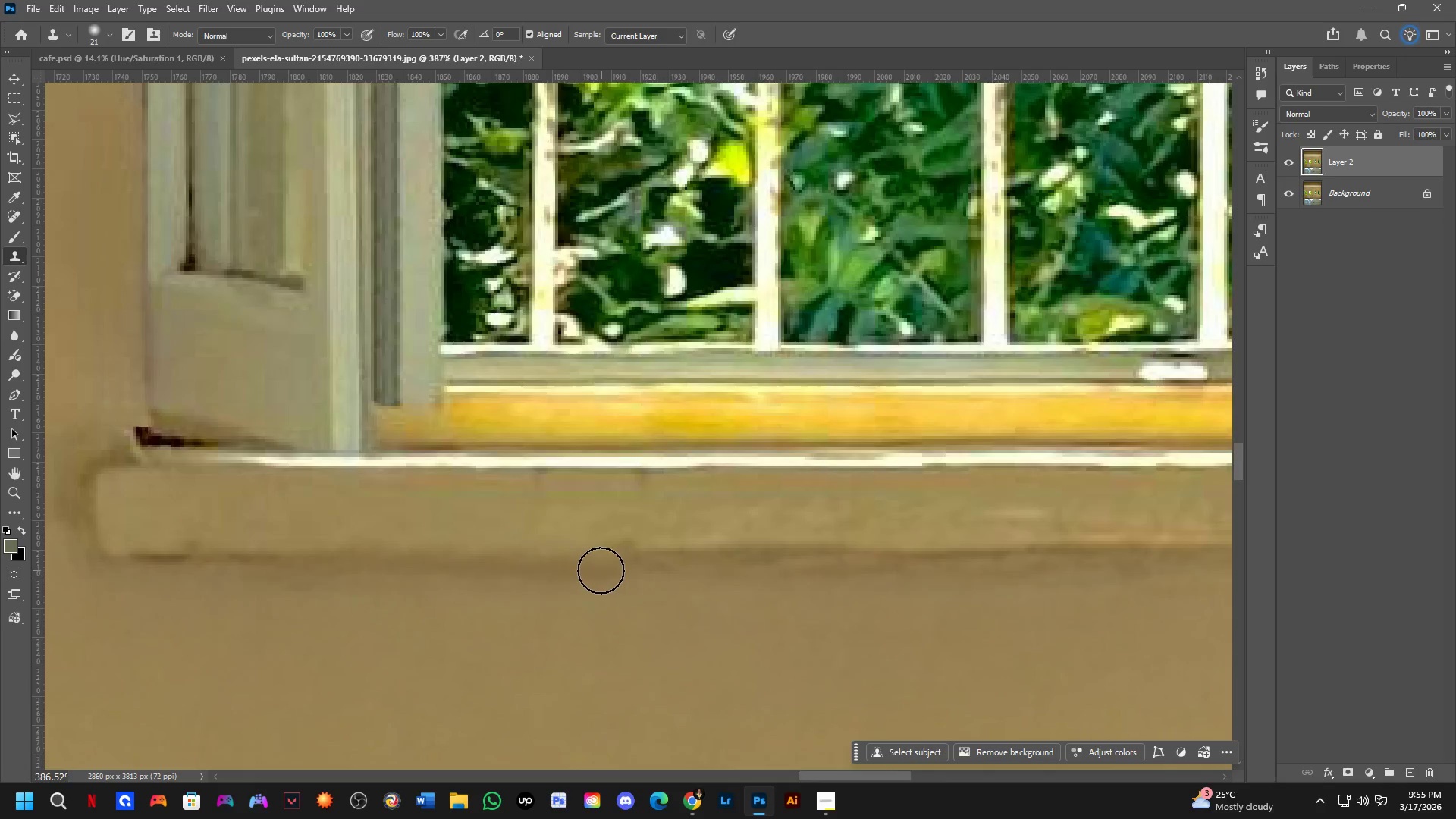 
hold_key(key=Space, duration=0.48)
 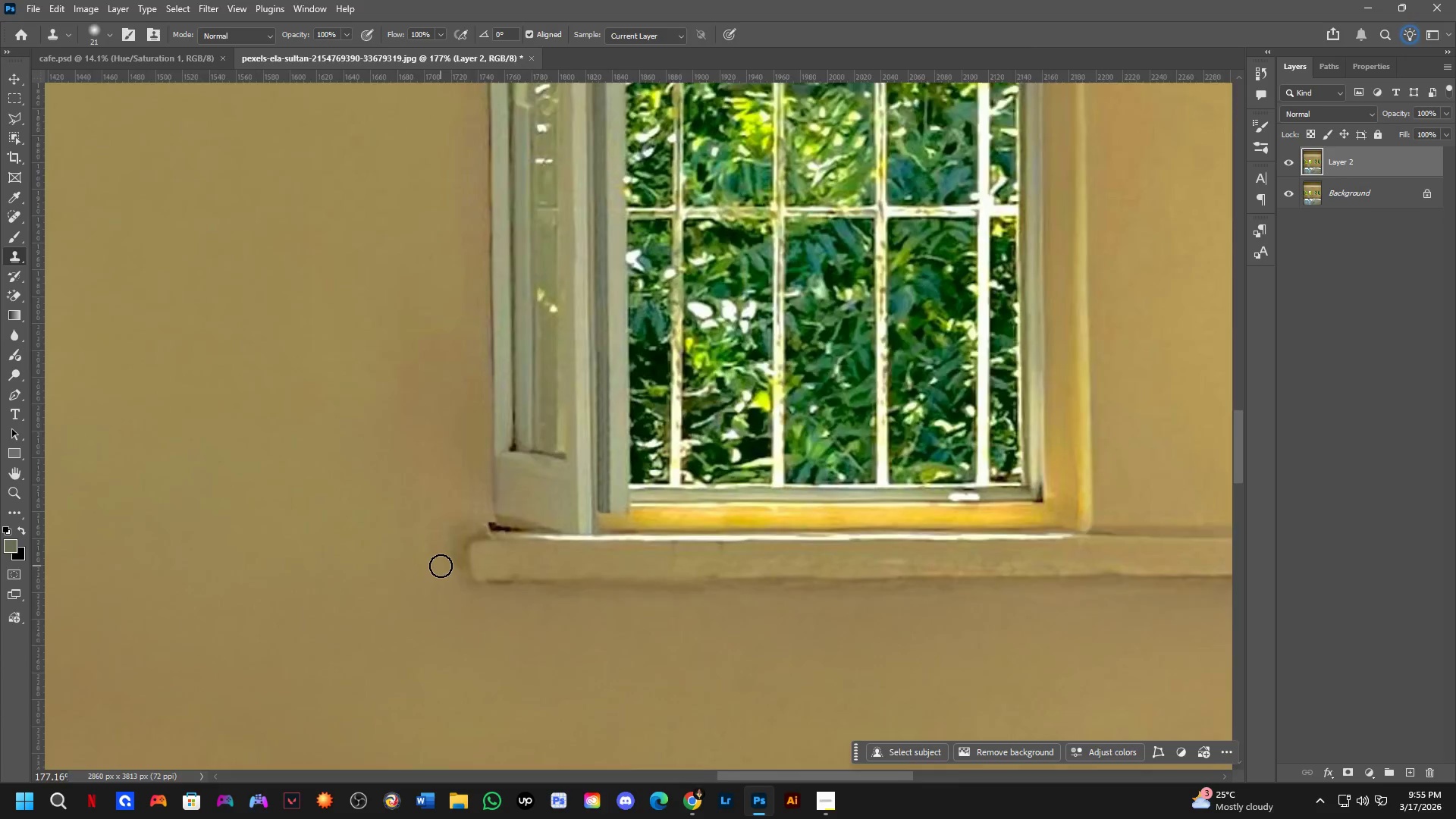 
left_click_drag(start_coordinate=[560, 591], to_coordinate=[554, 601])
 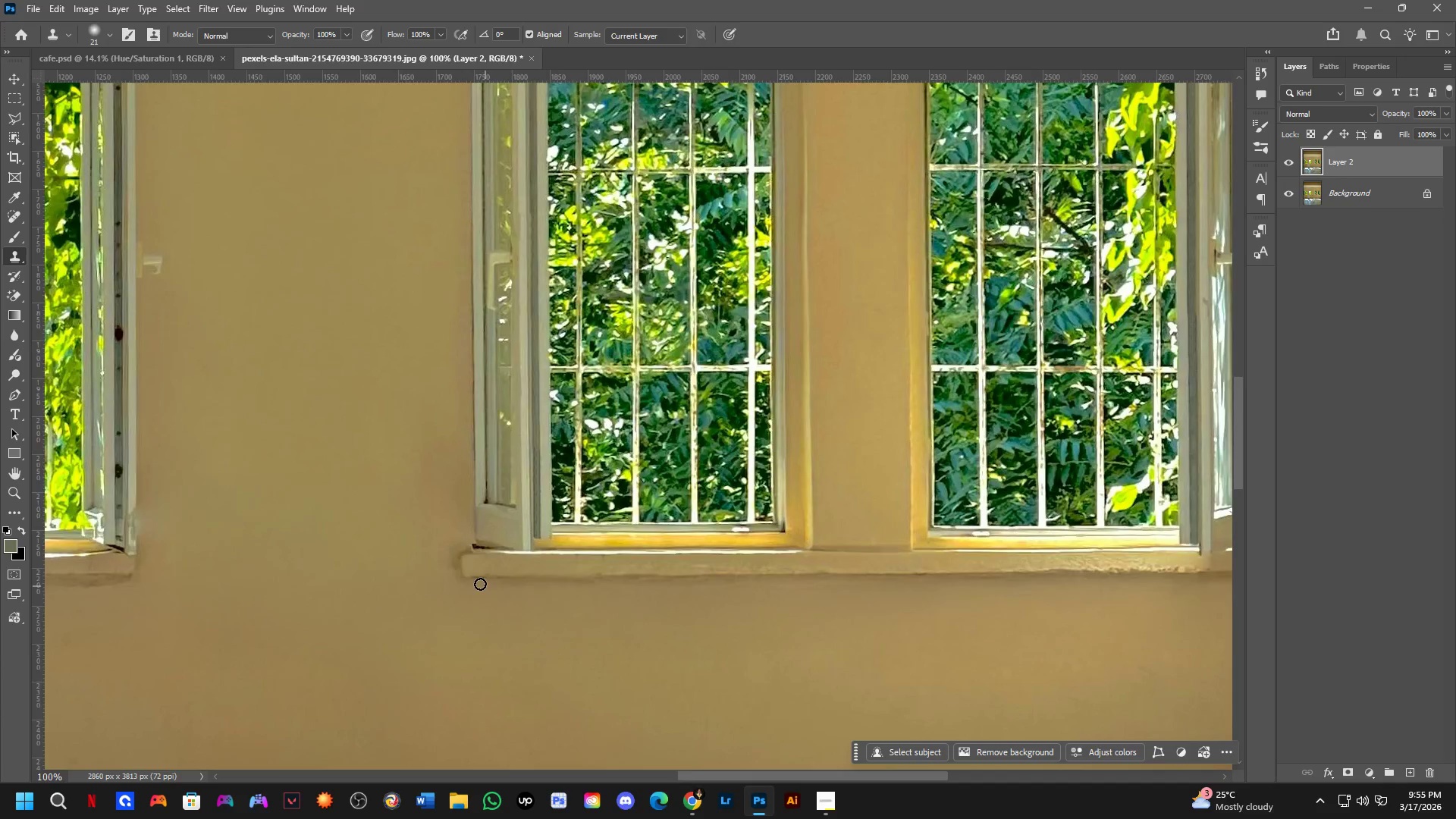 
scroll: coordinate [598, 570], scroll_direction: down, amount: 3.0
 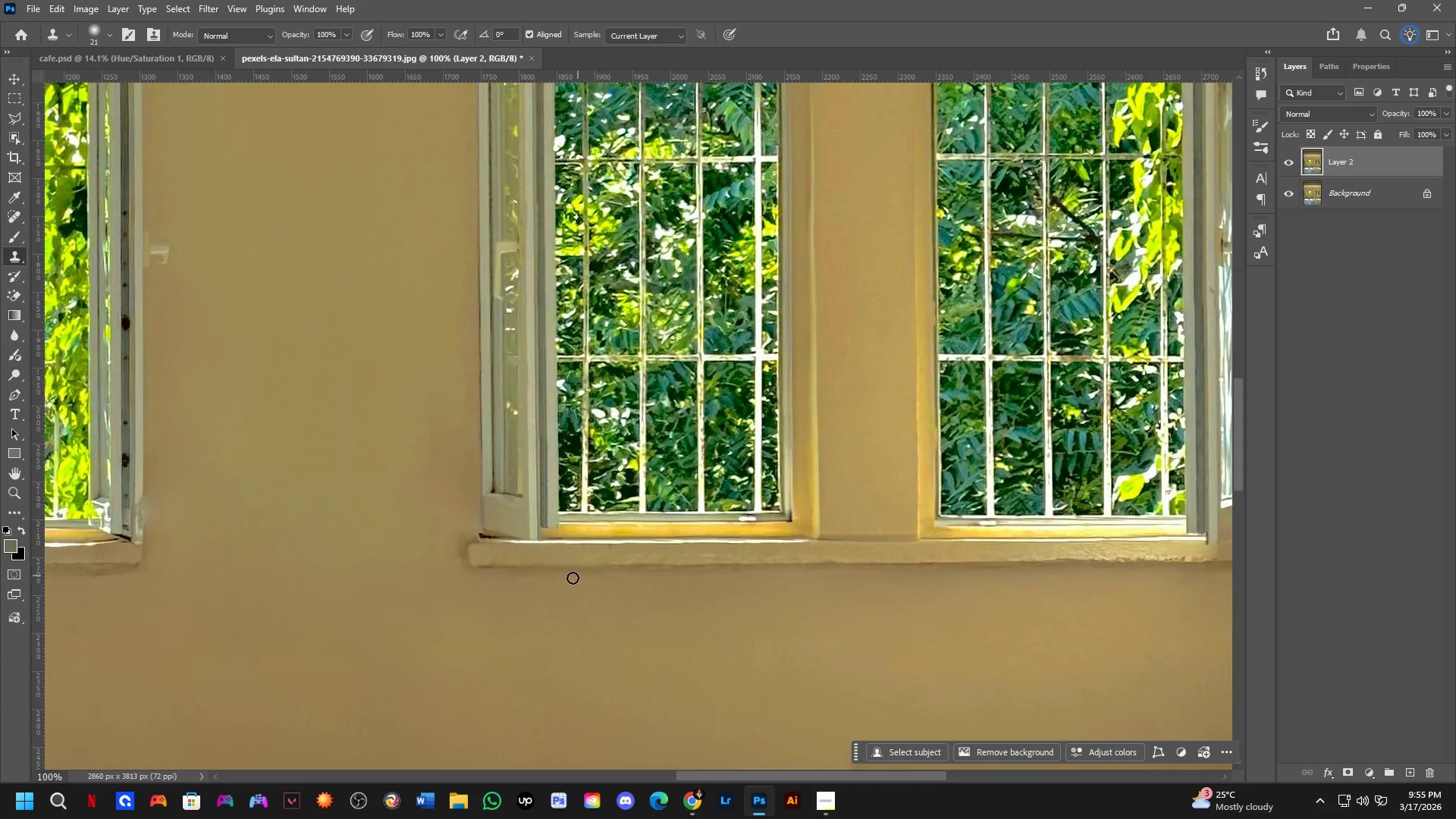 
hold_key(key=AltLeft, duration=0.41)
 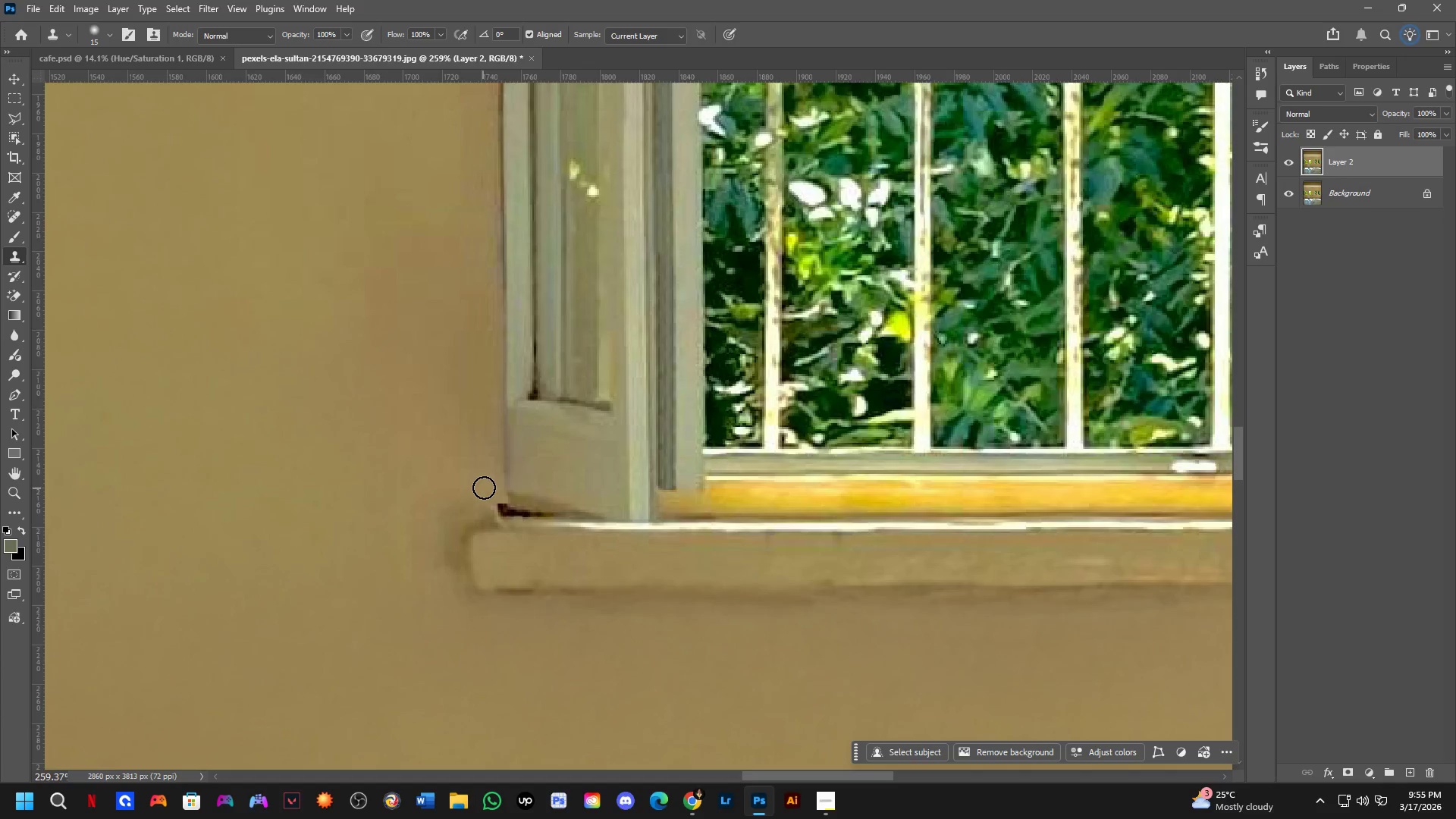 
scroll: coordinate [481, 562], scroll_direction: up, amount: 10.0
 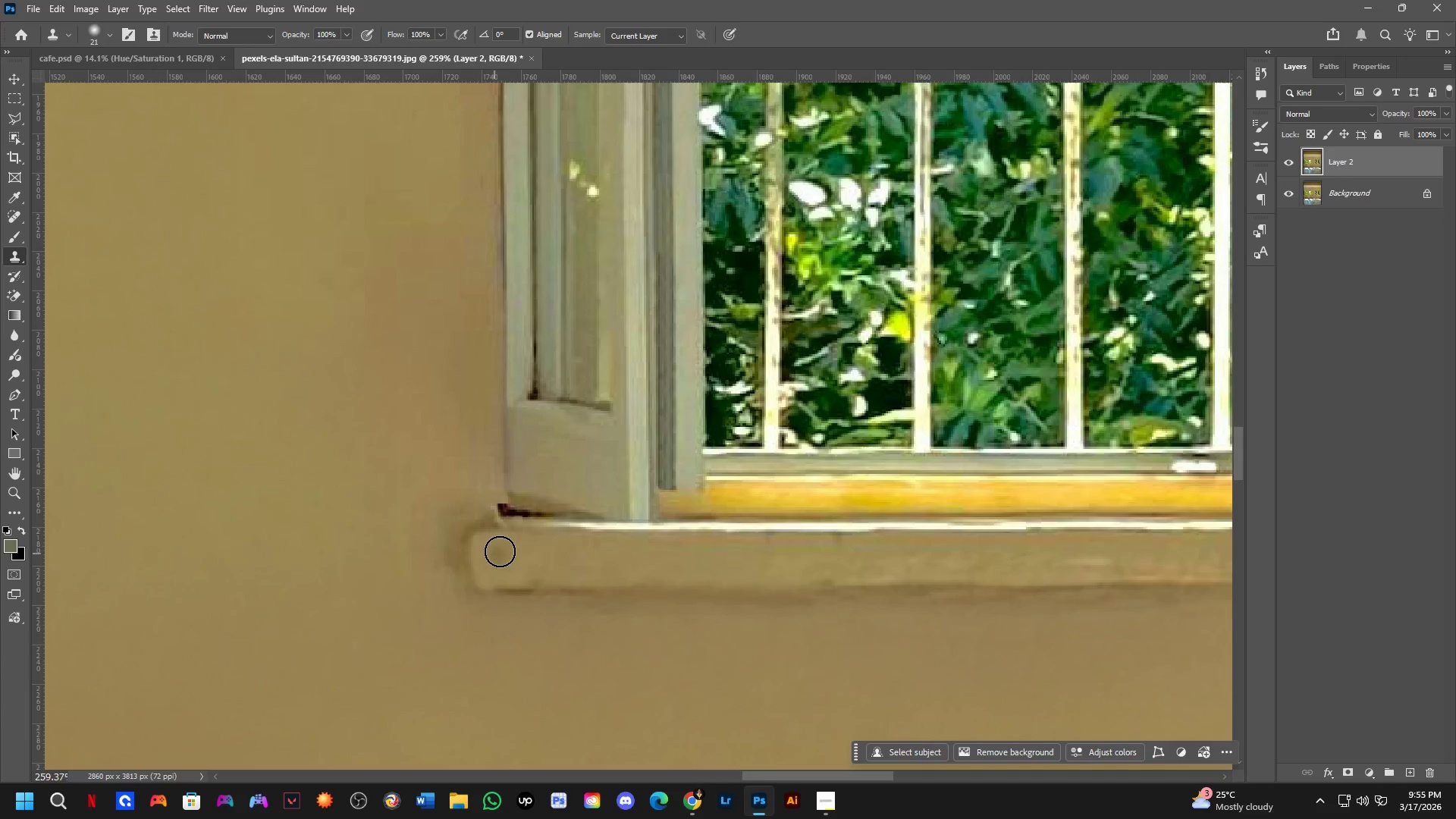 
hold_key(key=AltLeft, duration=0.72)
 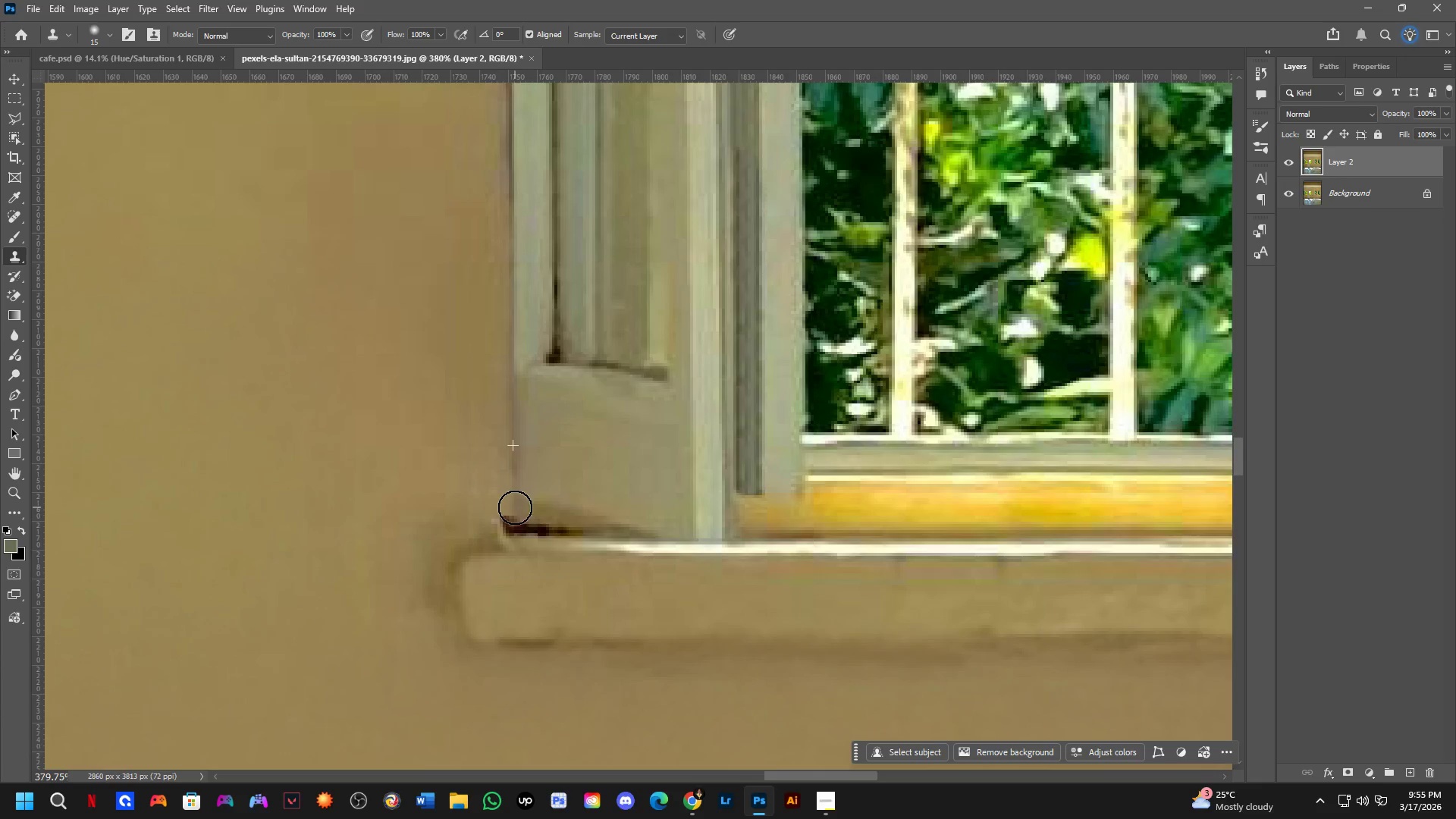 
scroll: coordinate [488, 477], scroll_direction: up, amount: 4.0
 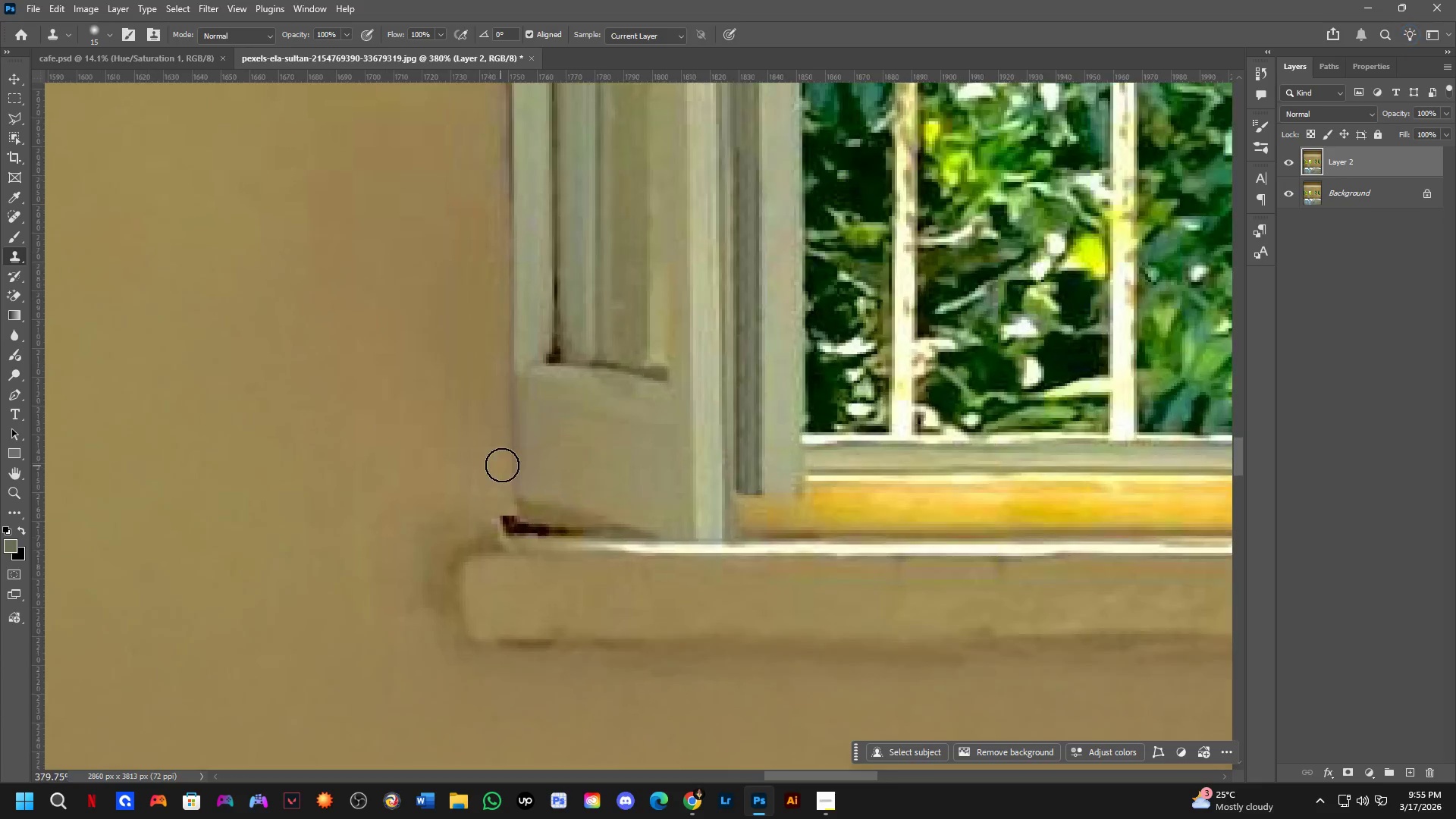 
left_click([513, 446])
 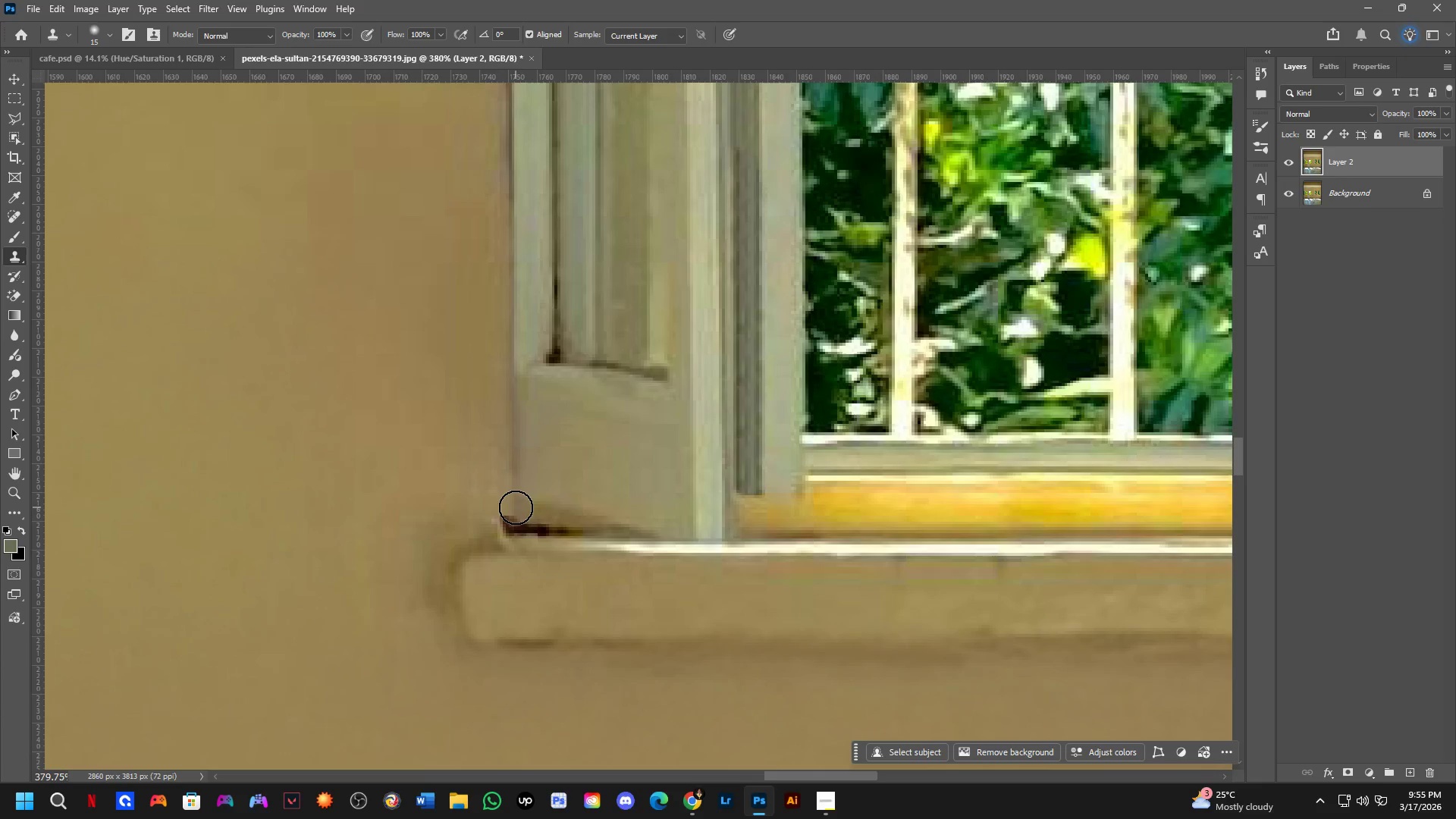 
left_click_drag(start_coordinate=[515, 507], to_coordinate=[515, 522])
 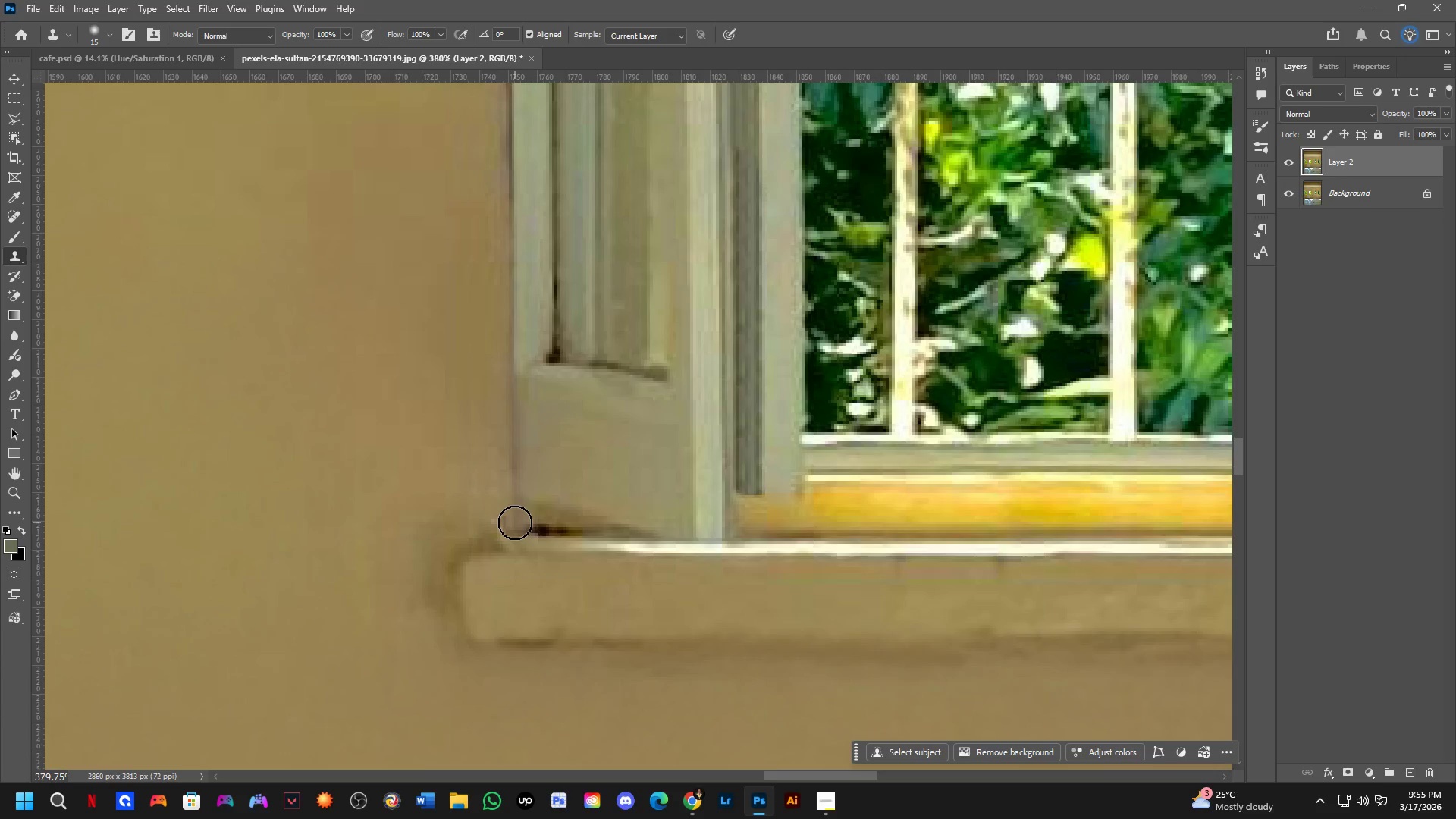 
double_click([515, 522])
 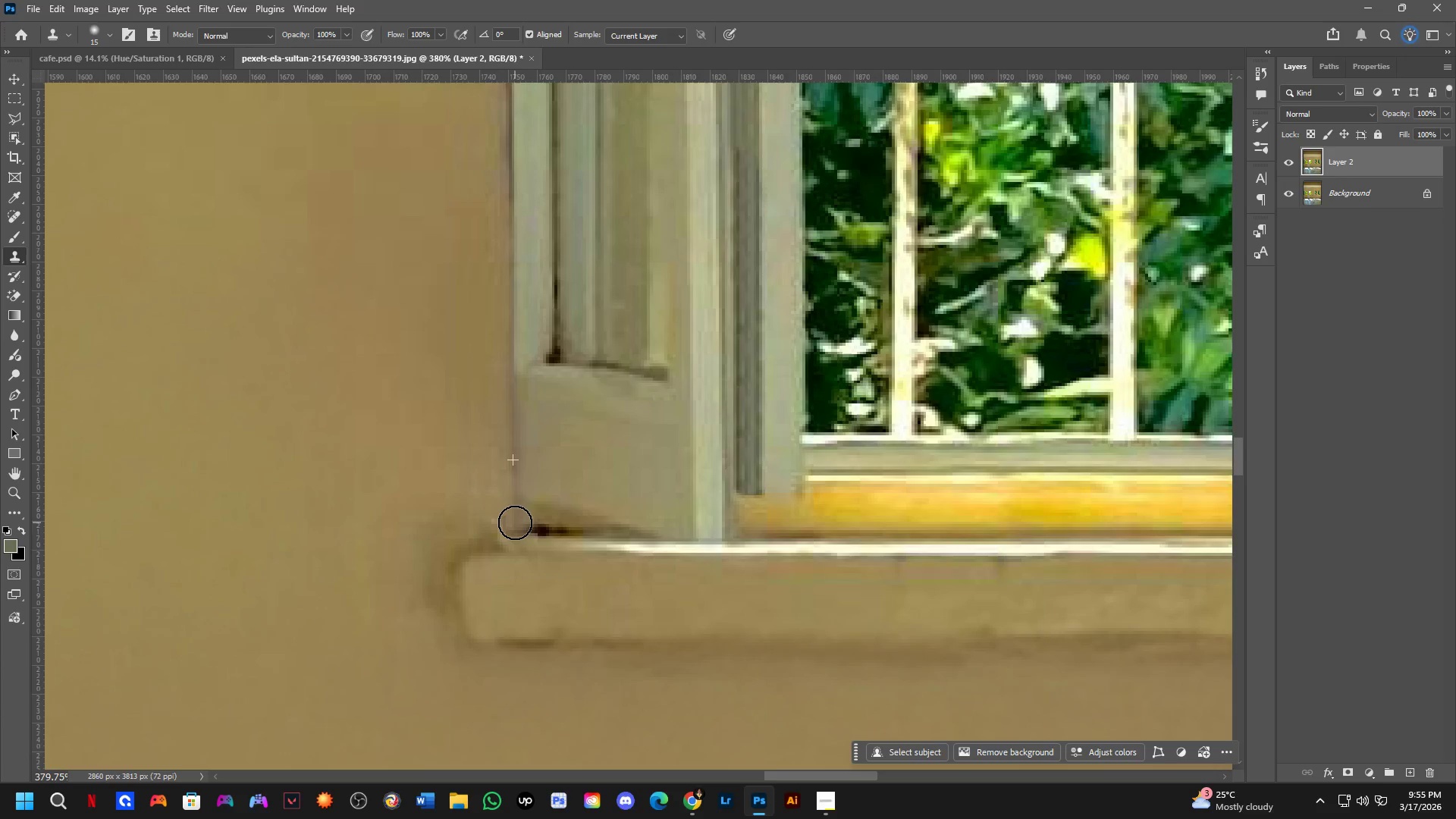 
left_click_drag(start_coordinate=[515, 522], to_coordinate=[507, 522])
 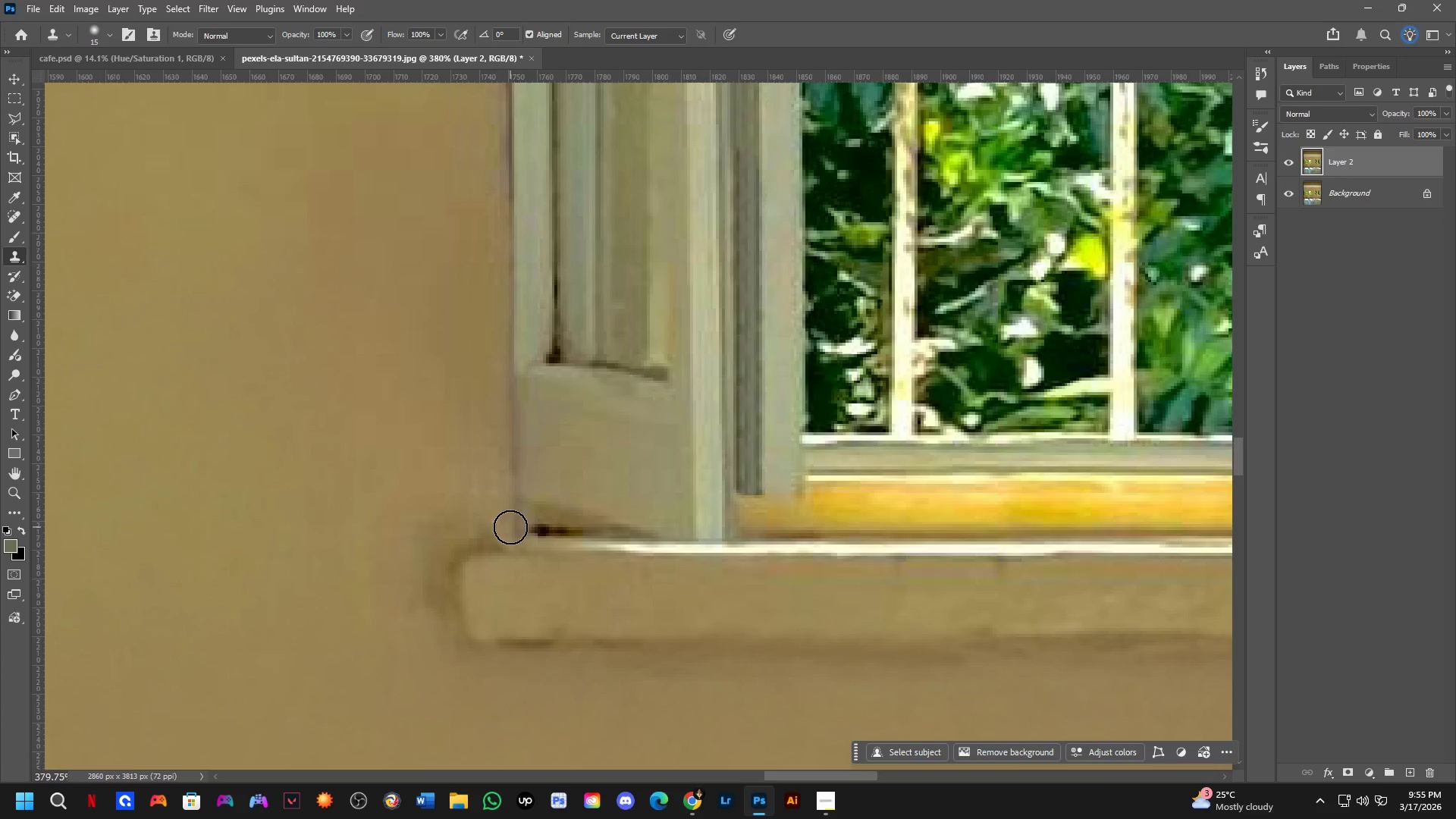 
left_click_drag(start_coordinate=[513, 529], to_coordinate=[498, 531])
 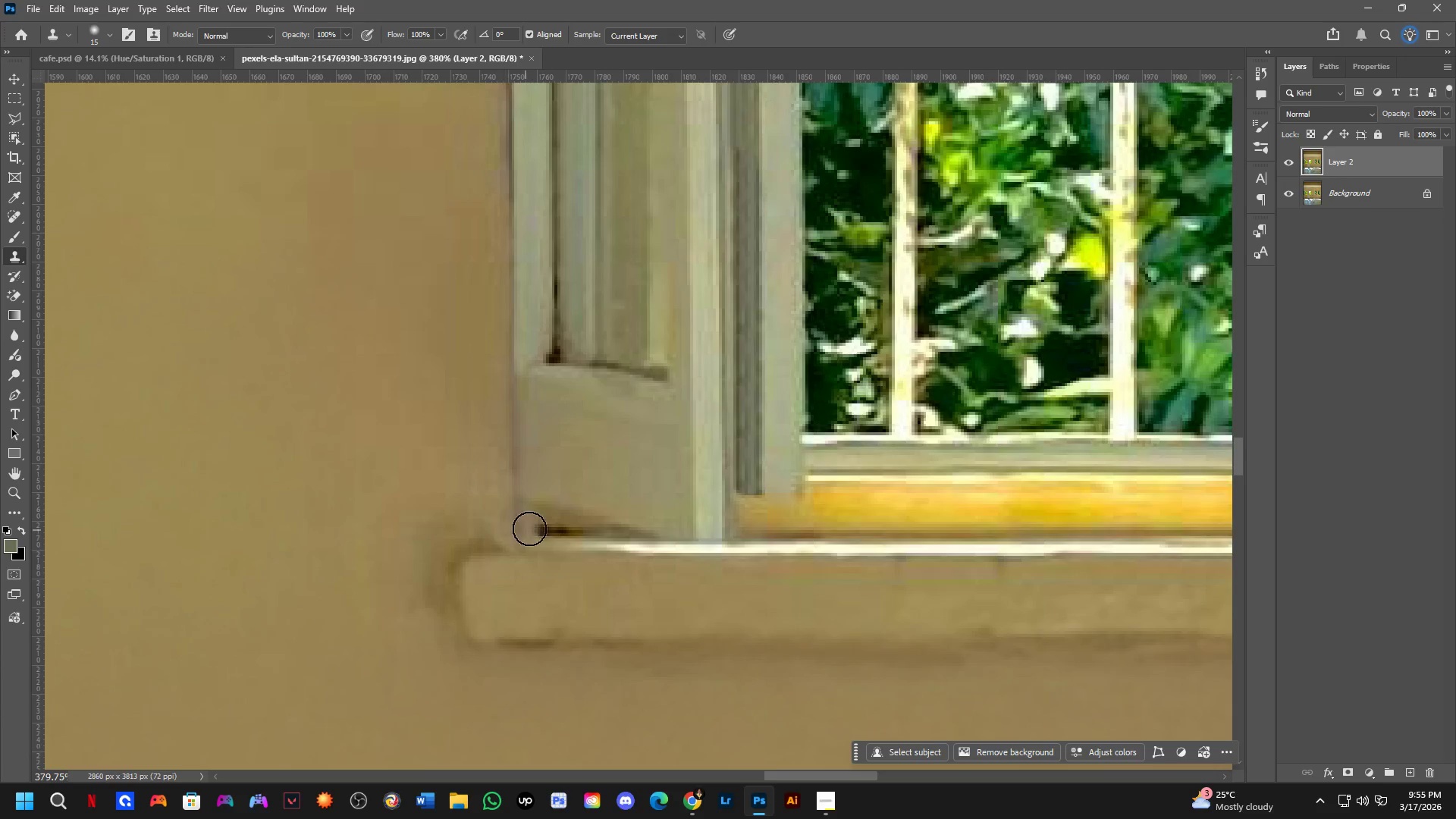 
key(Alt+AltLeft)
 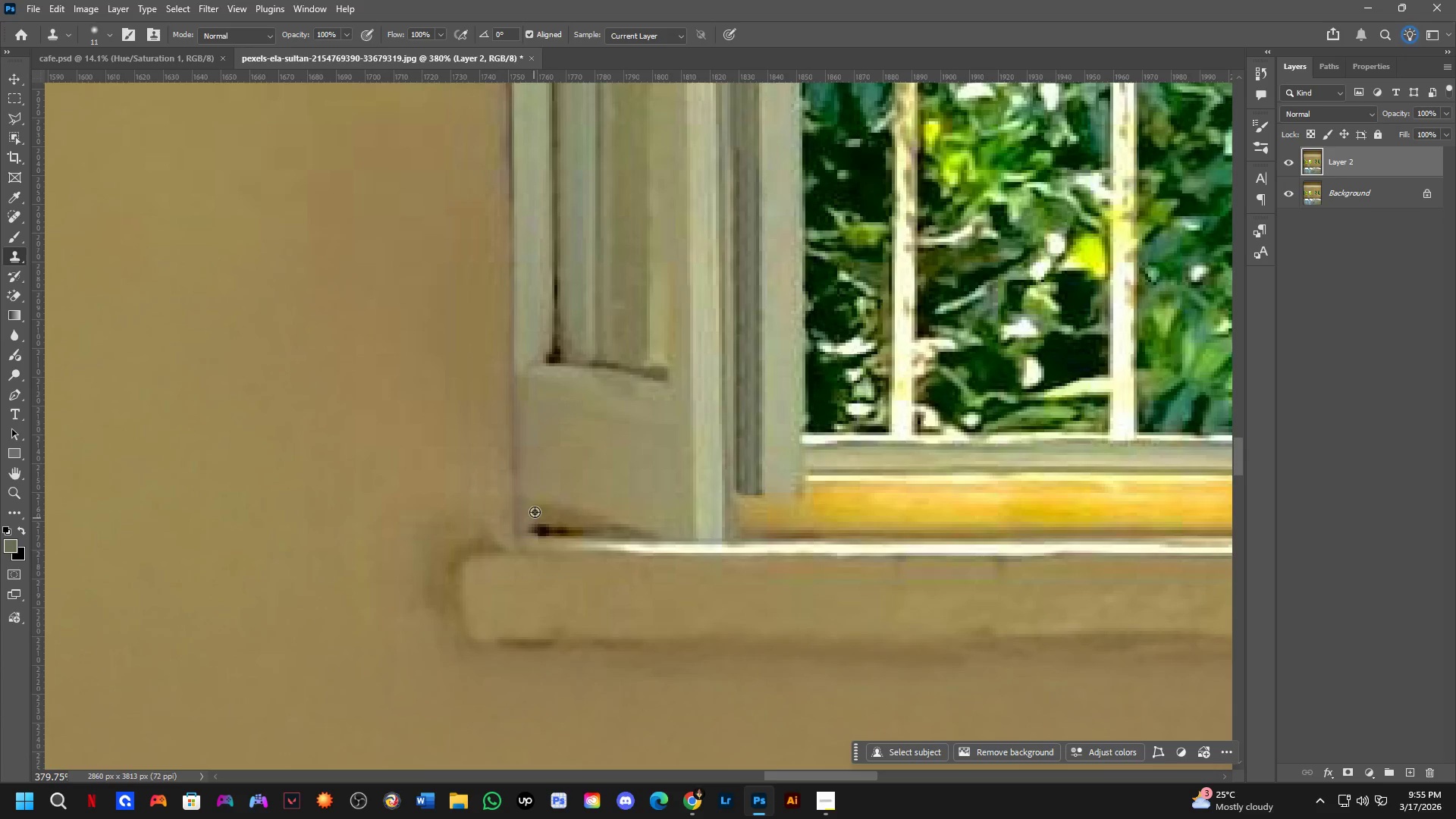 
key(Alt+AltLeft)
 